 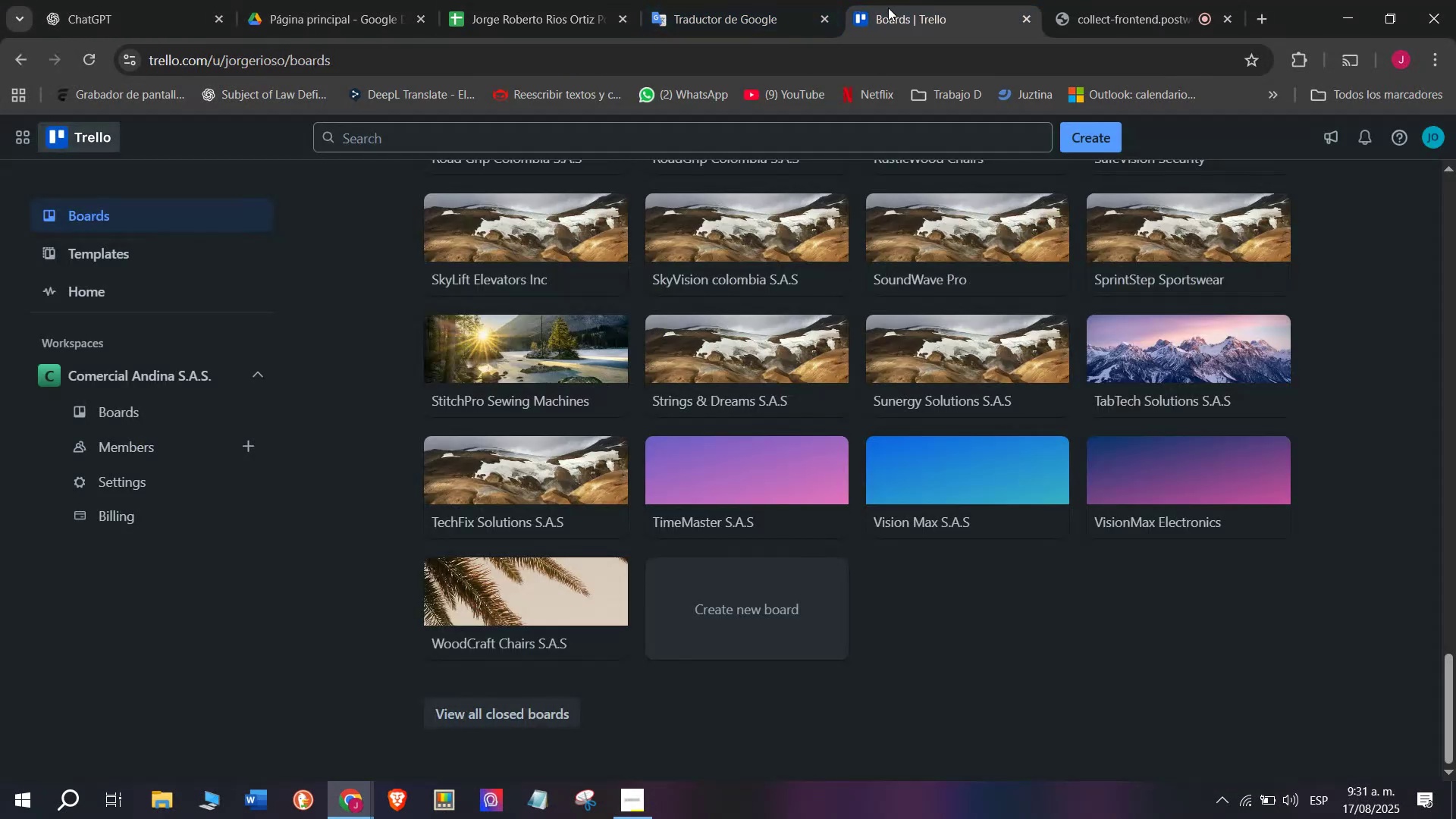 
left_click([834, 582])
 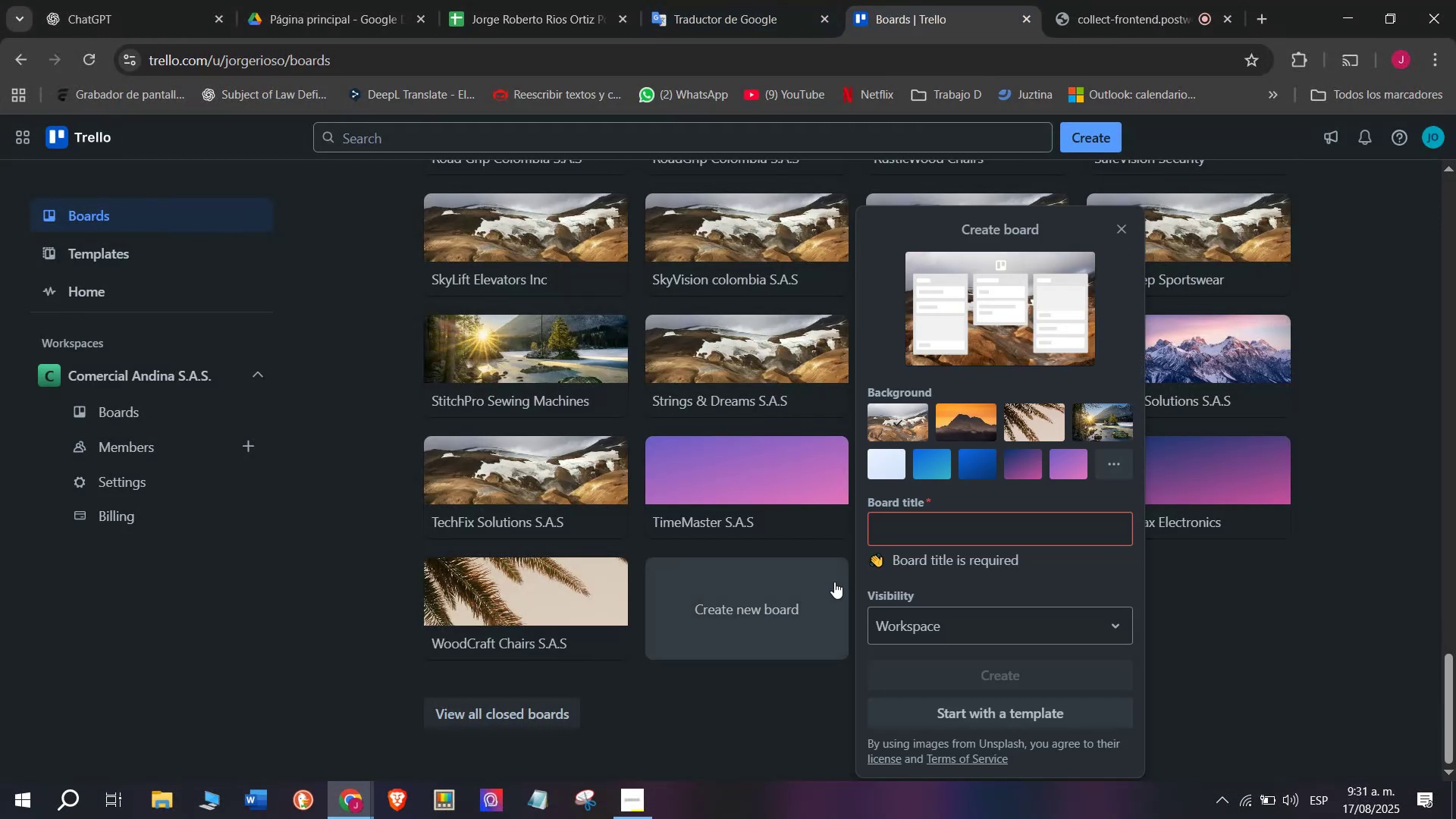 
type(Ca)
 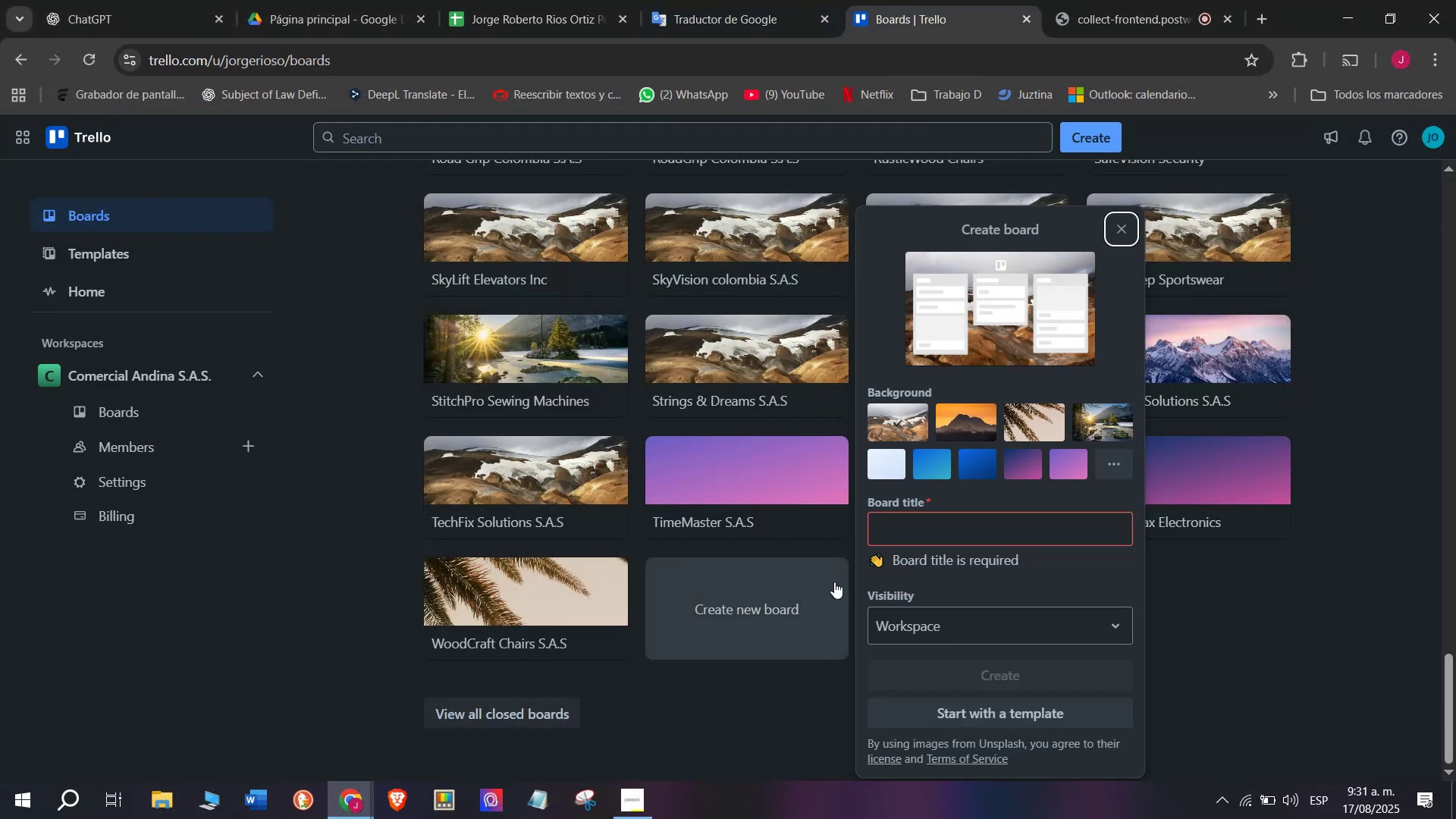 
left_click([978, 536])
 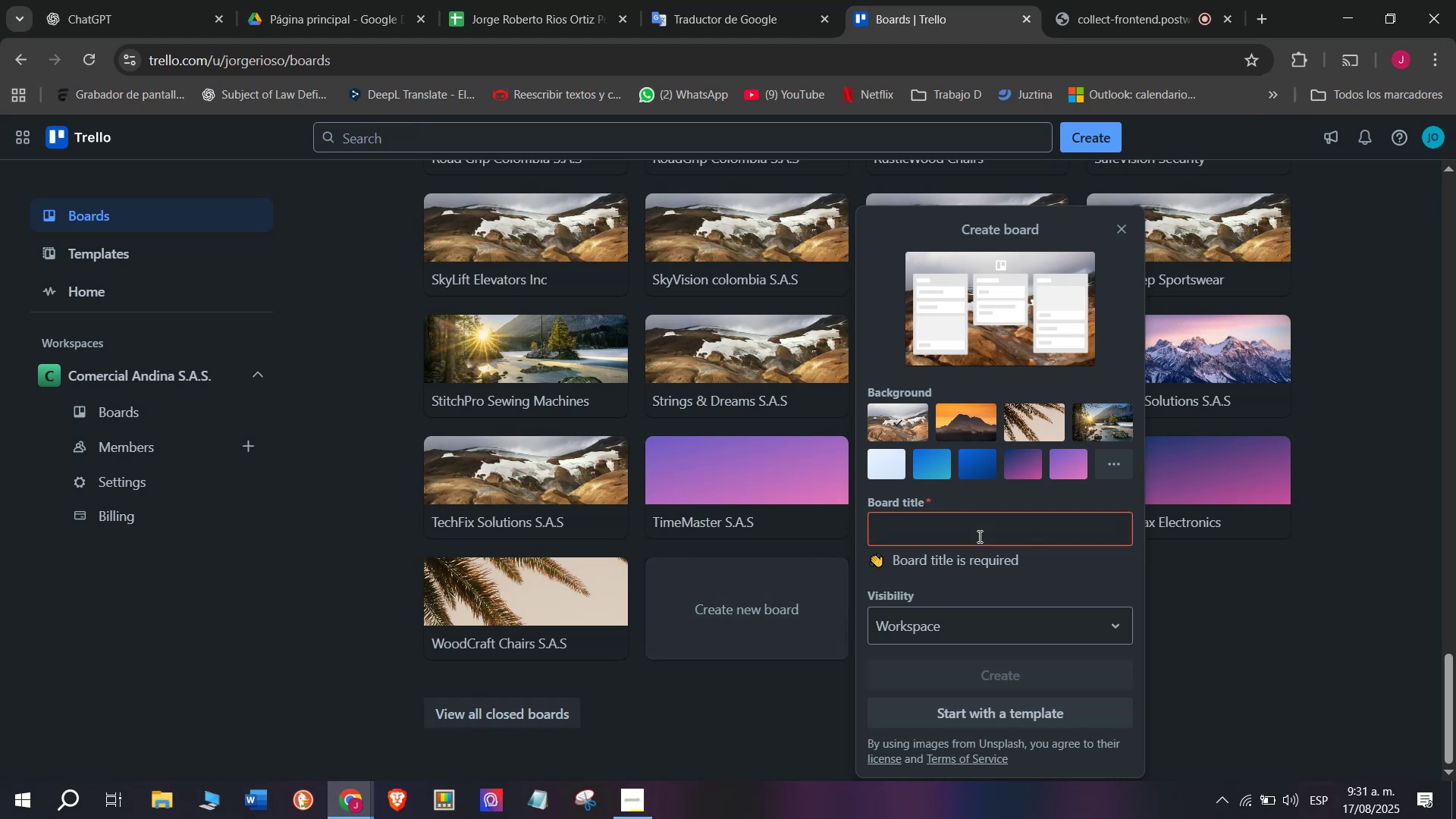 
type(CapStyle Co)
 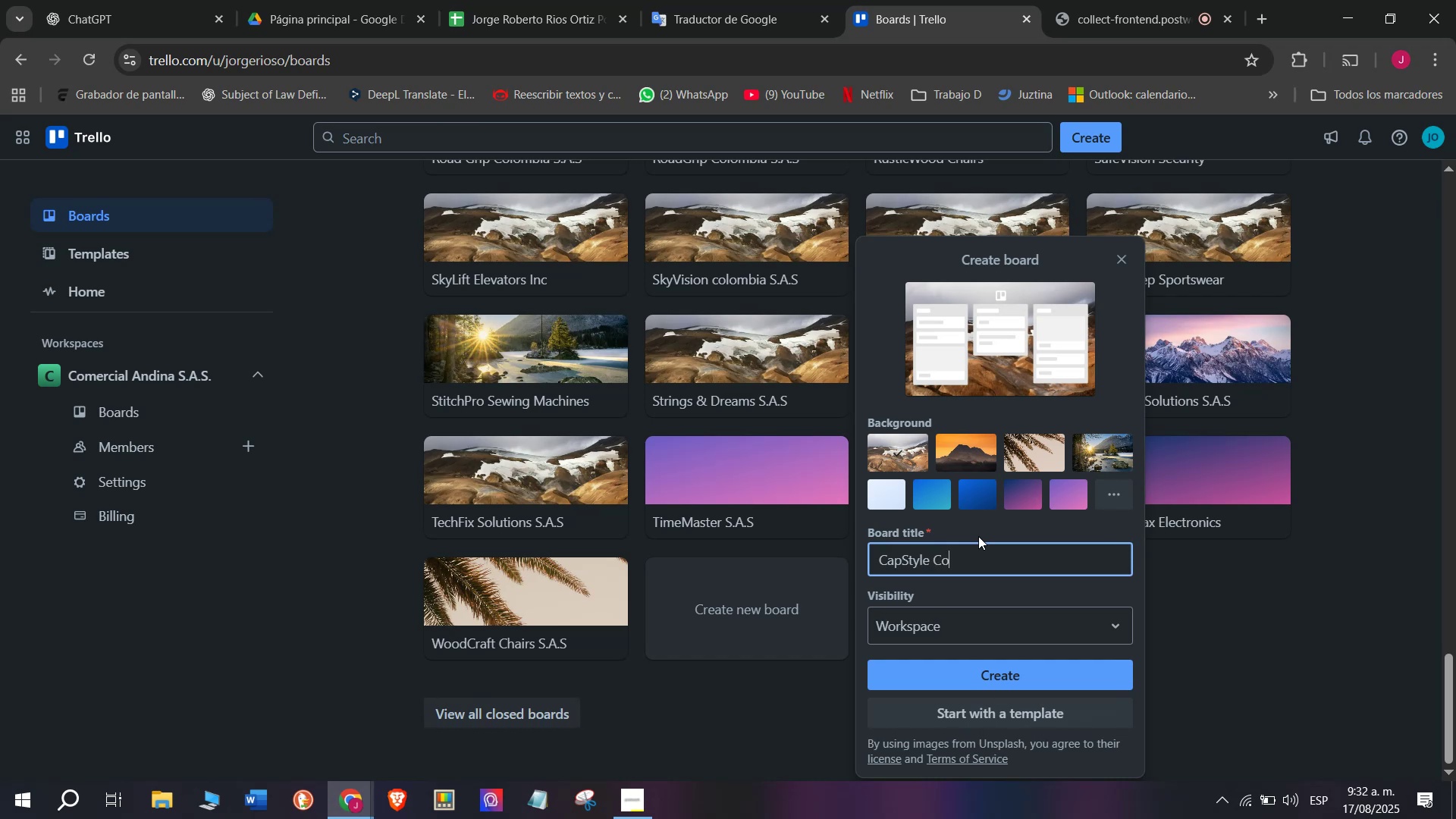 
wait(5.26)
 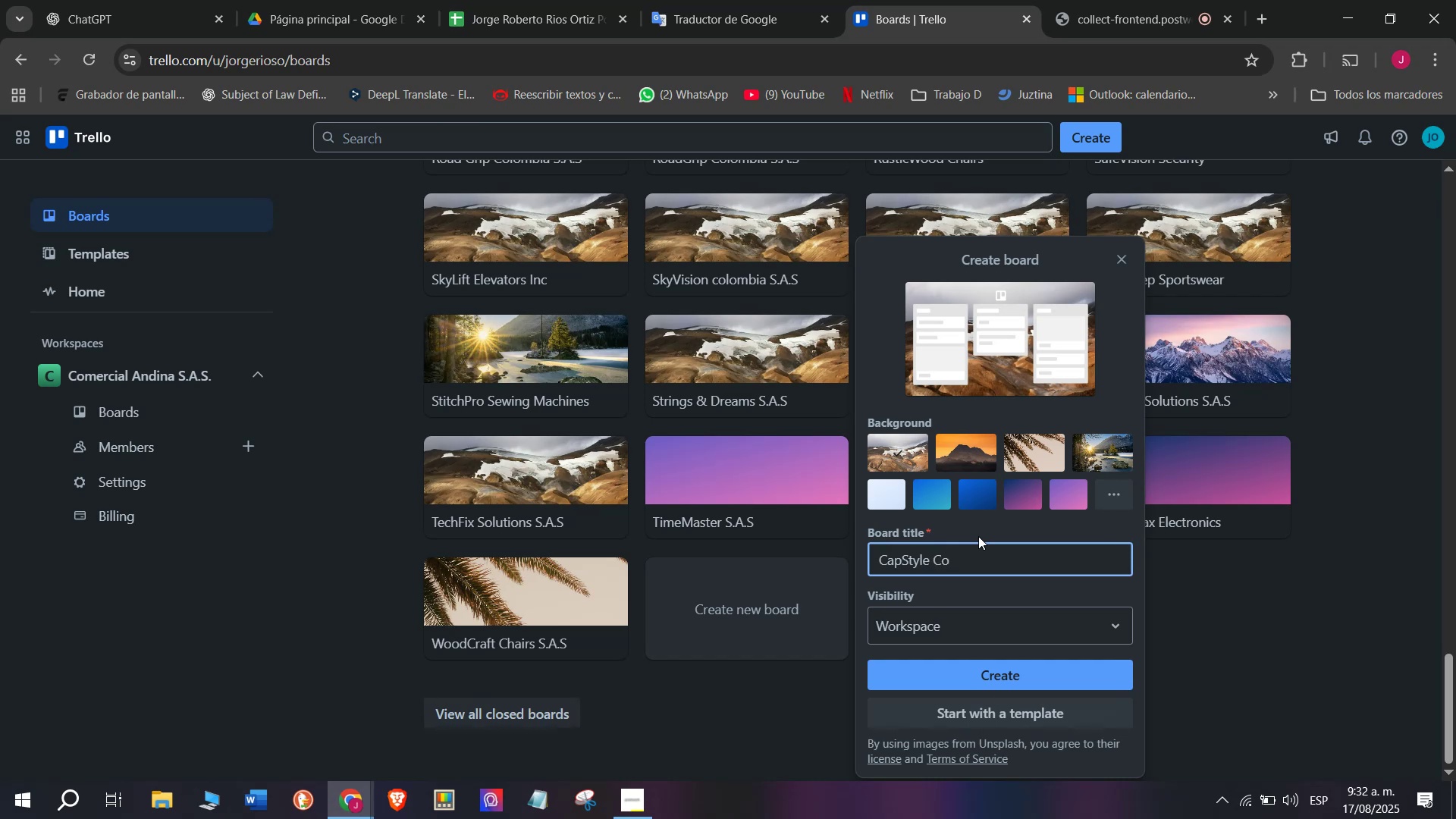 
key(Enter)
 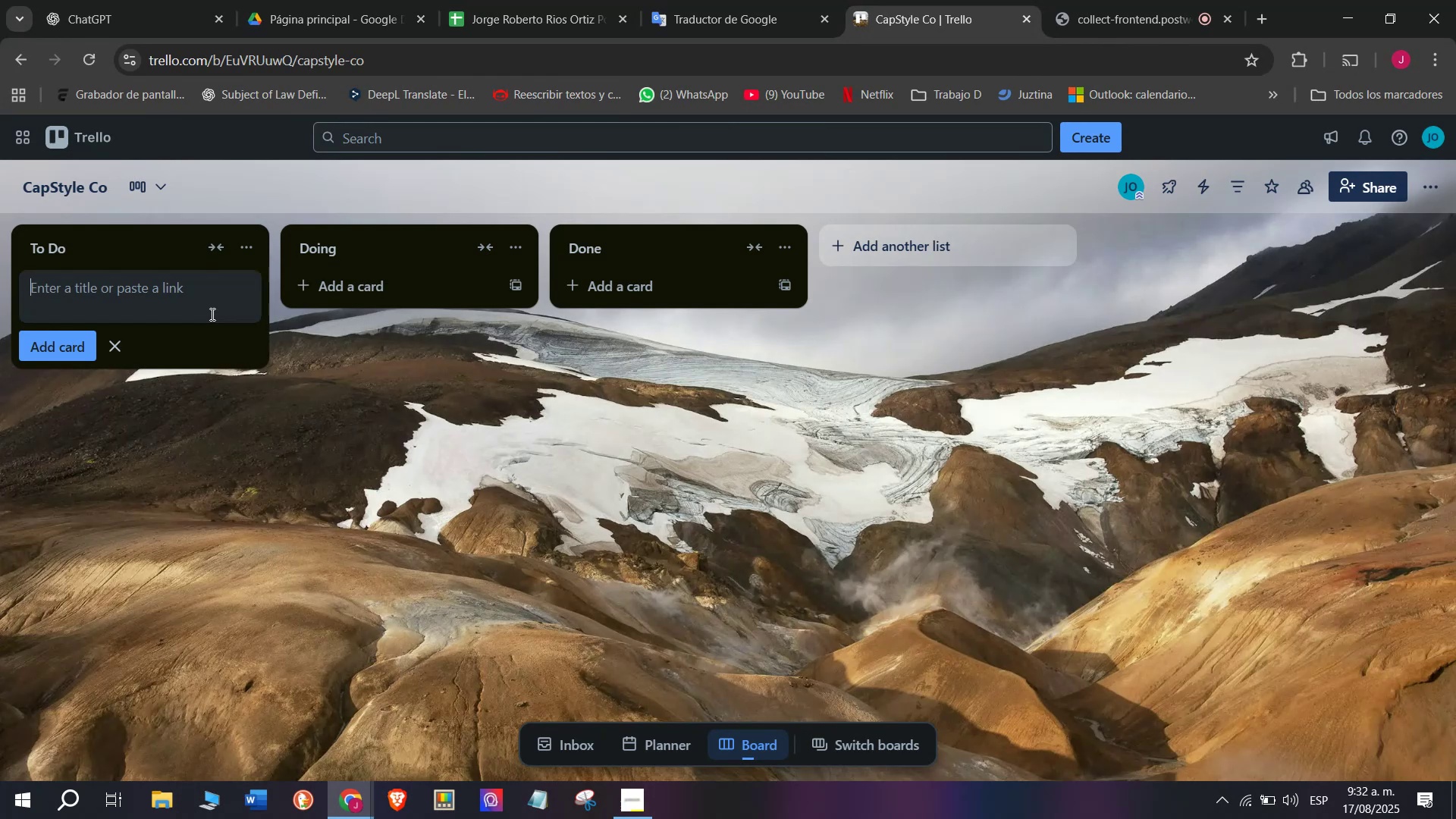 
type(Mission)
 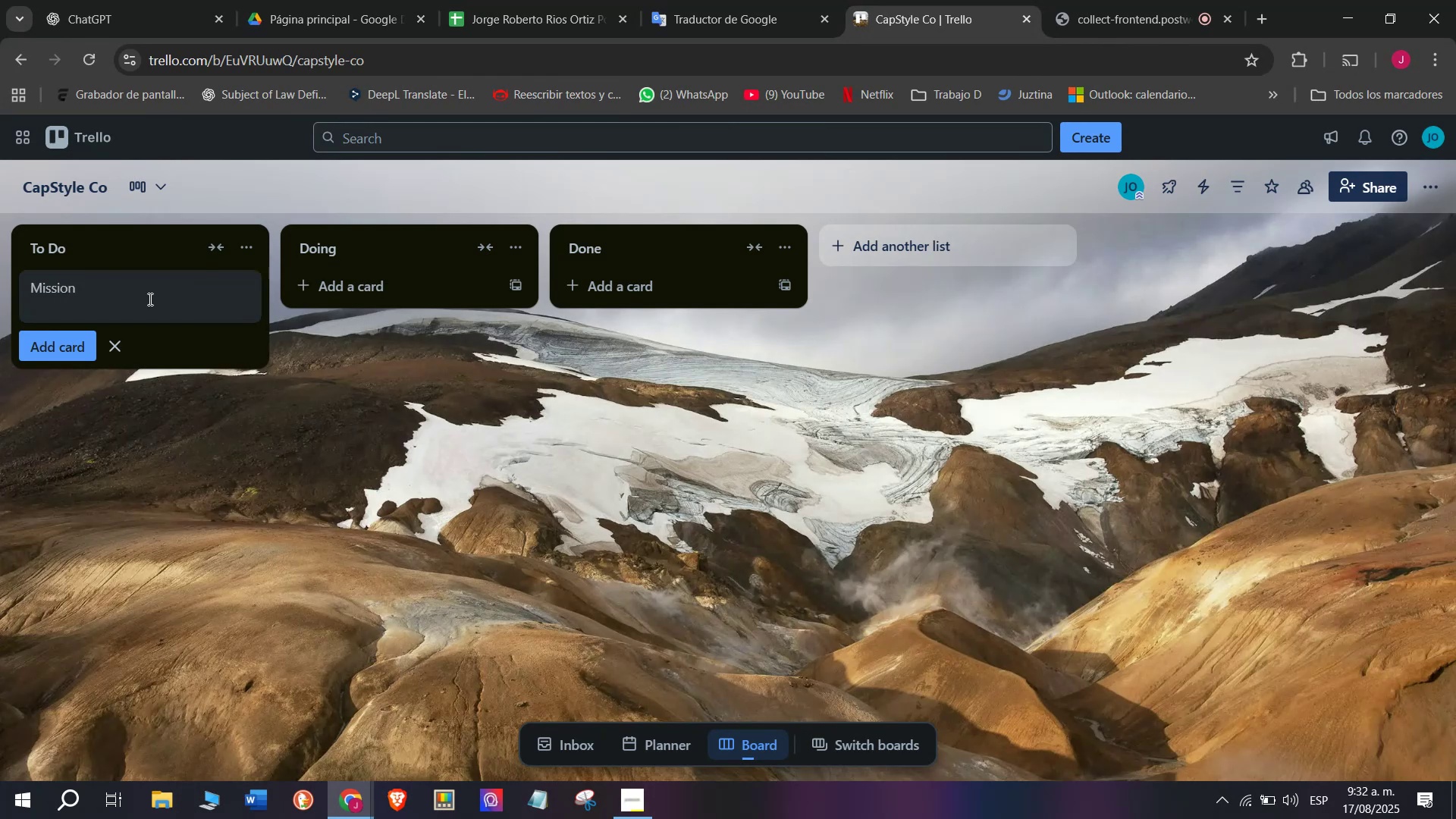 
key(Enter)
 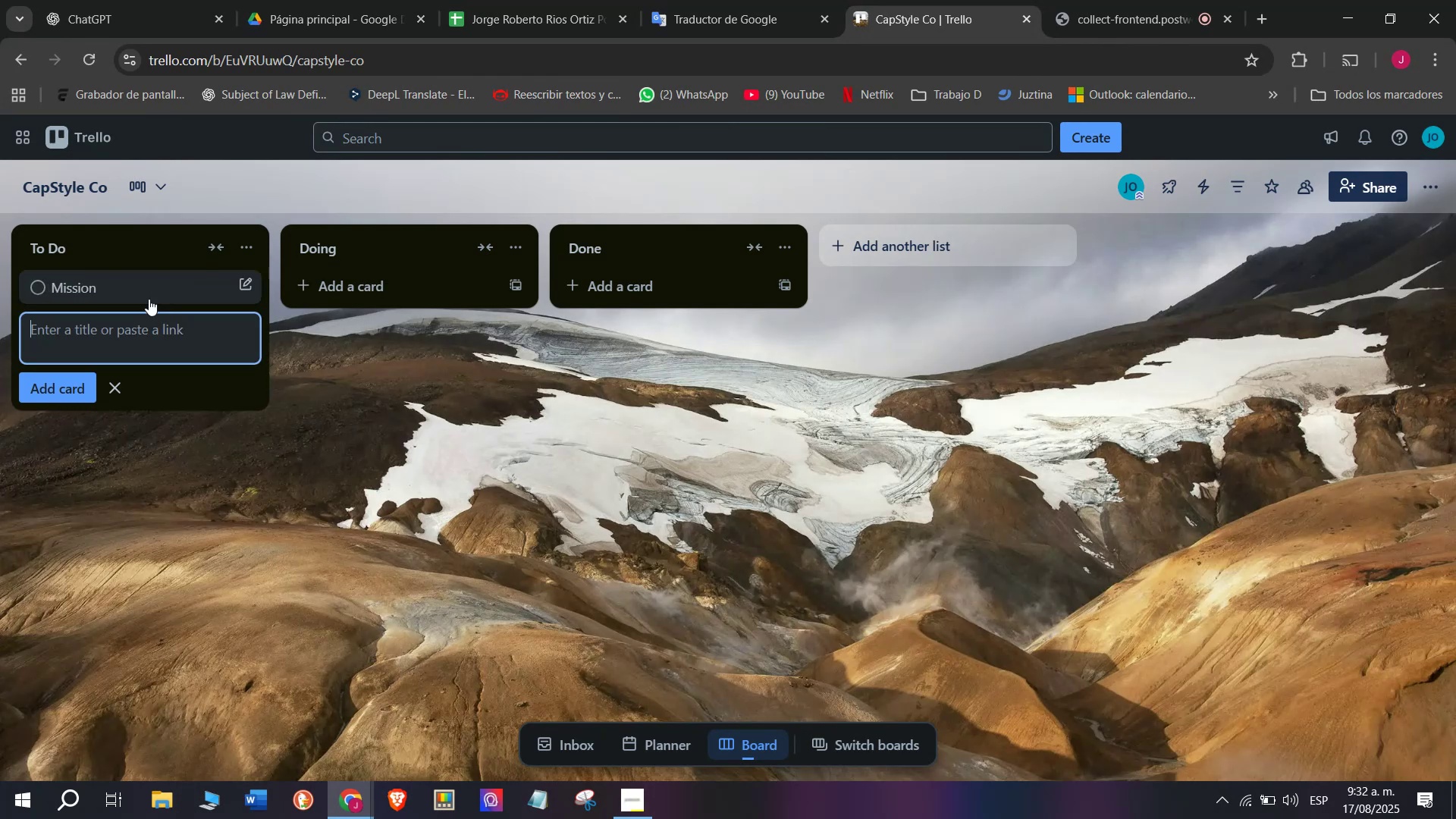 
type(Vision)
 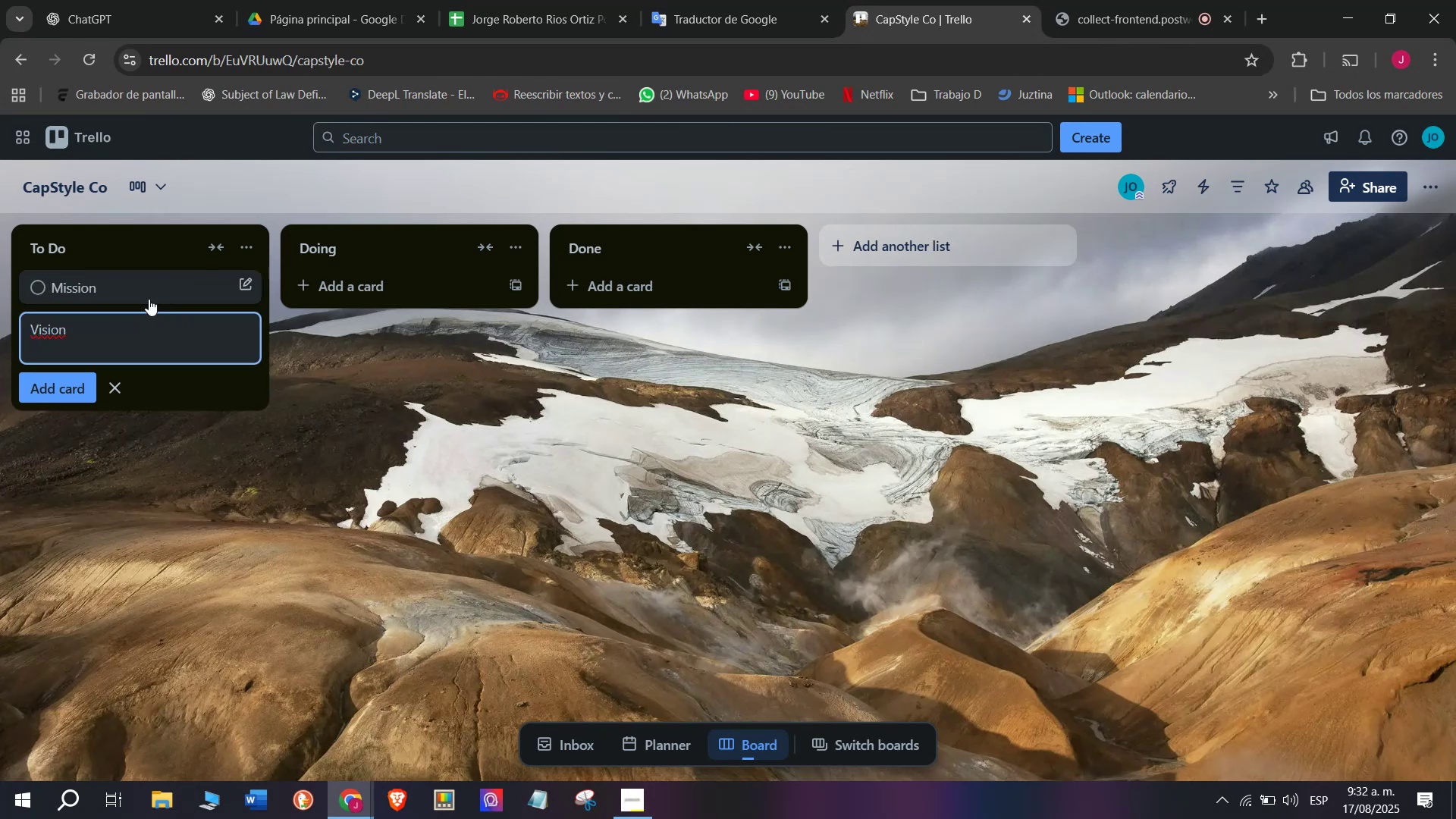 
key(Enter)
 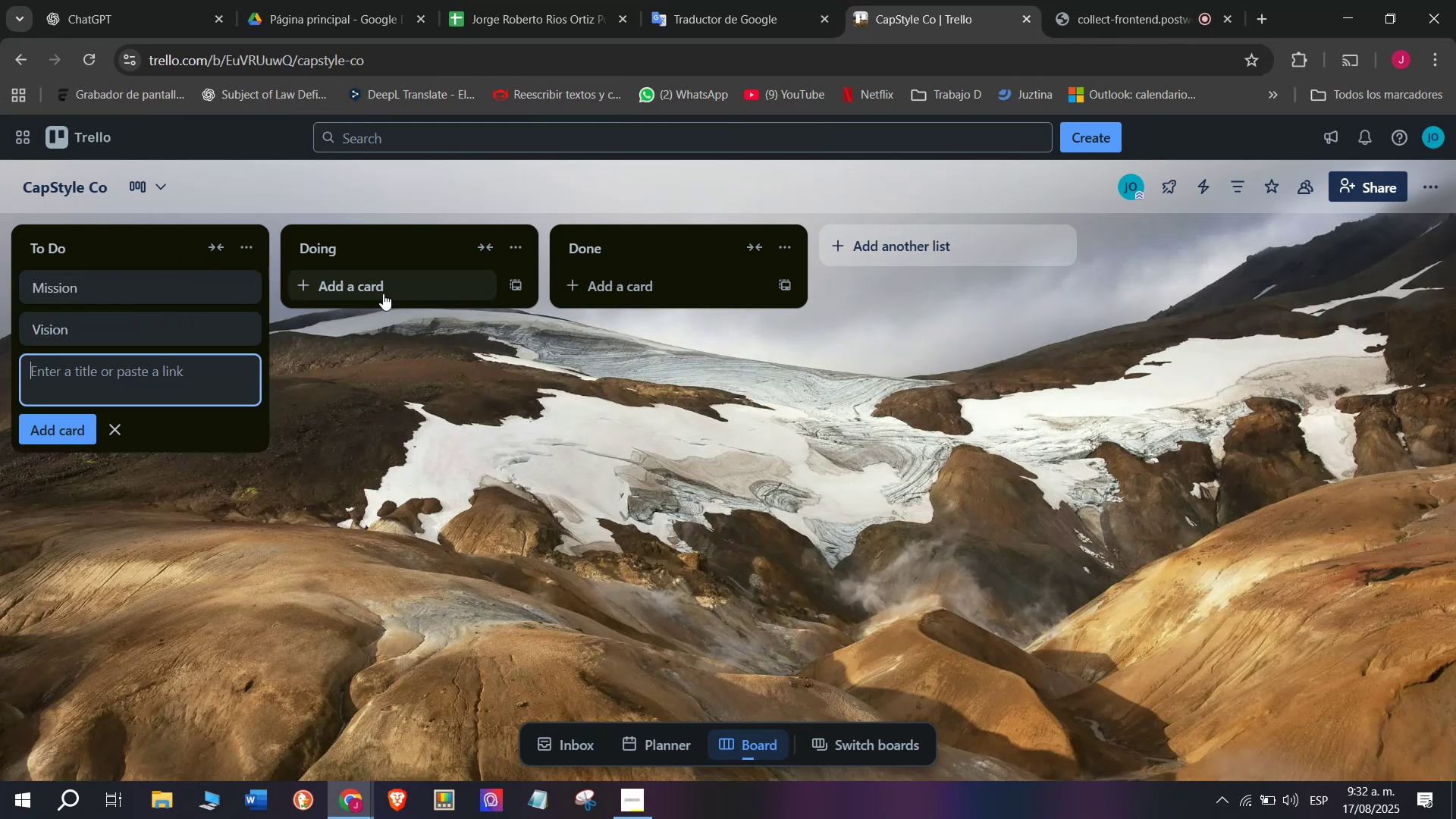 
left_click([361, 247])
 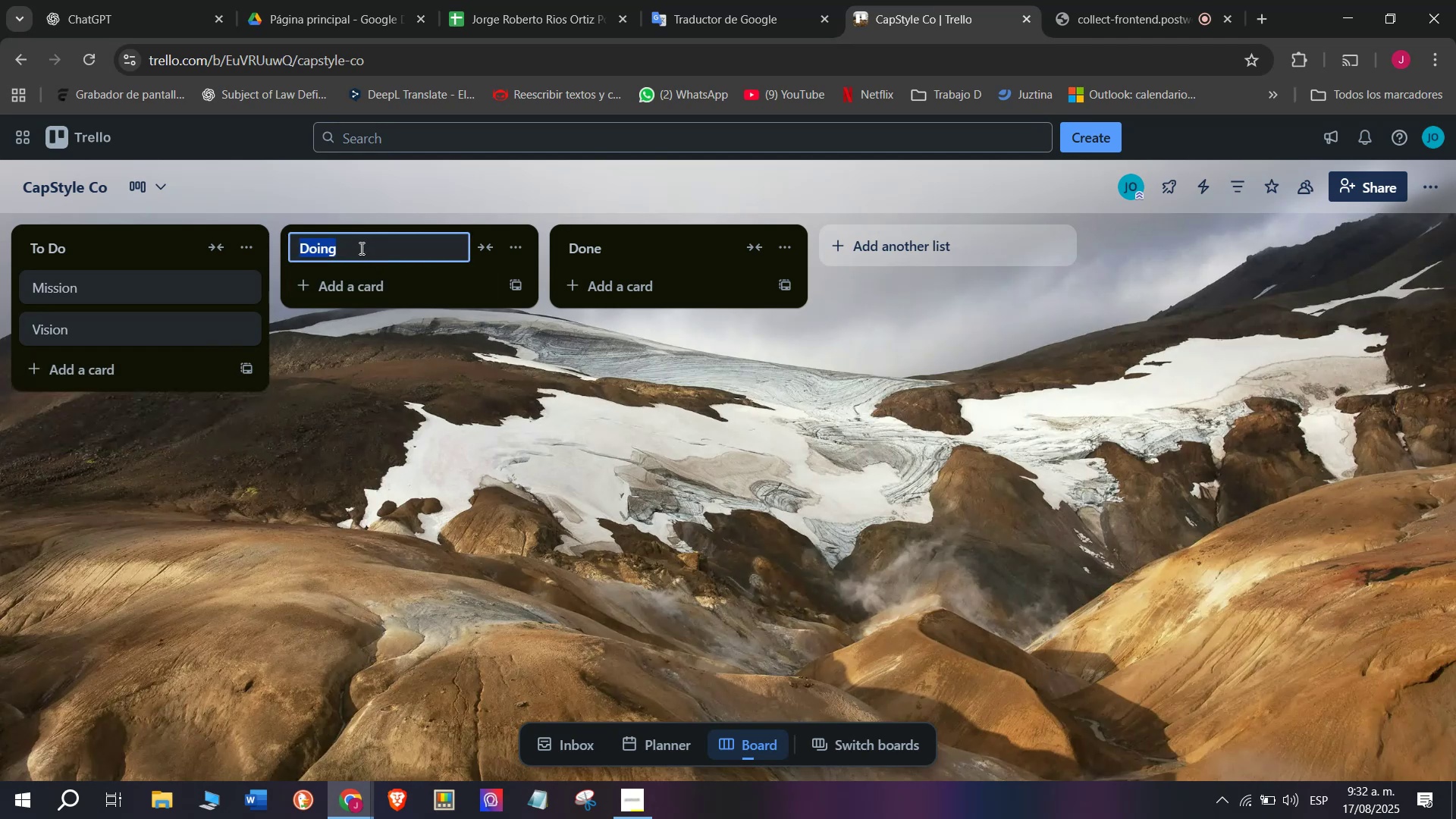 
wait(9.52)
 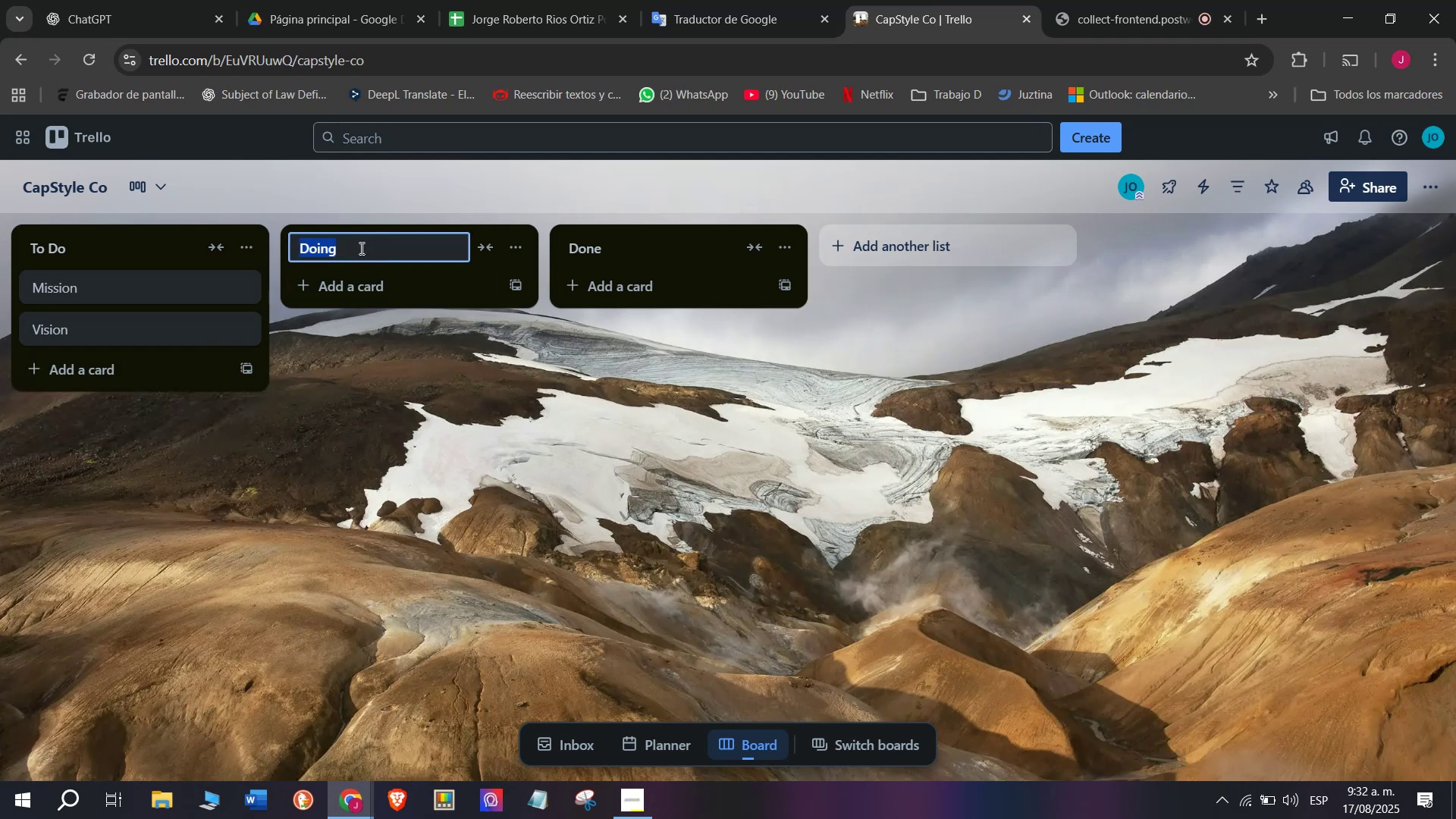 
type(Pri)
key(Backspace)
type(oduct Catalog)
 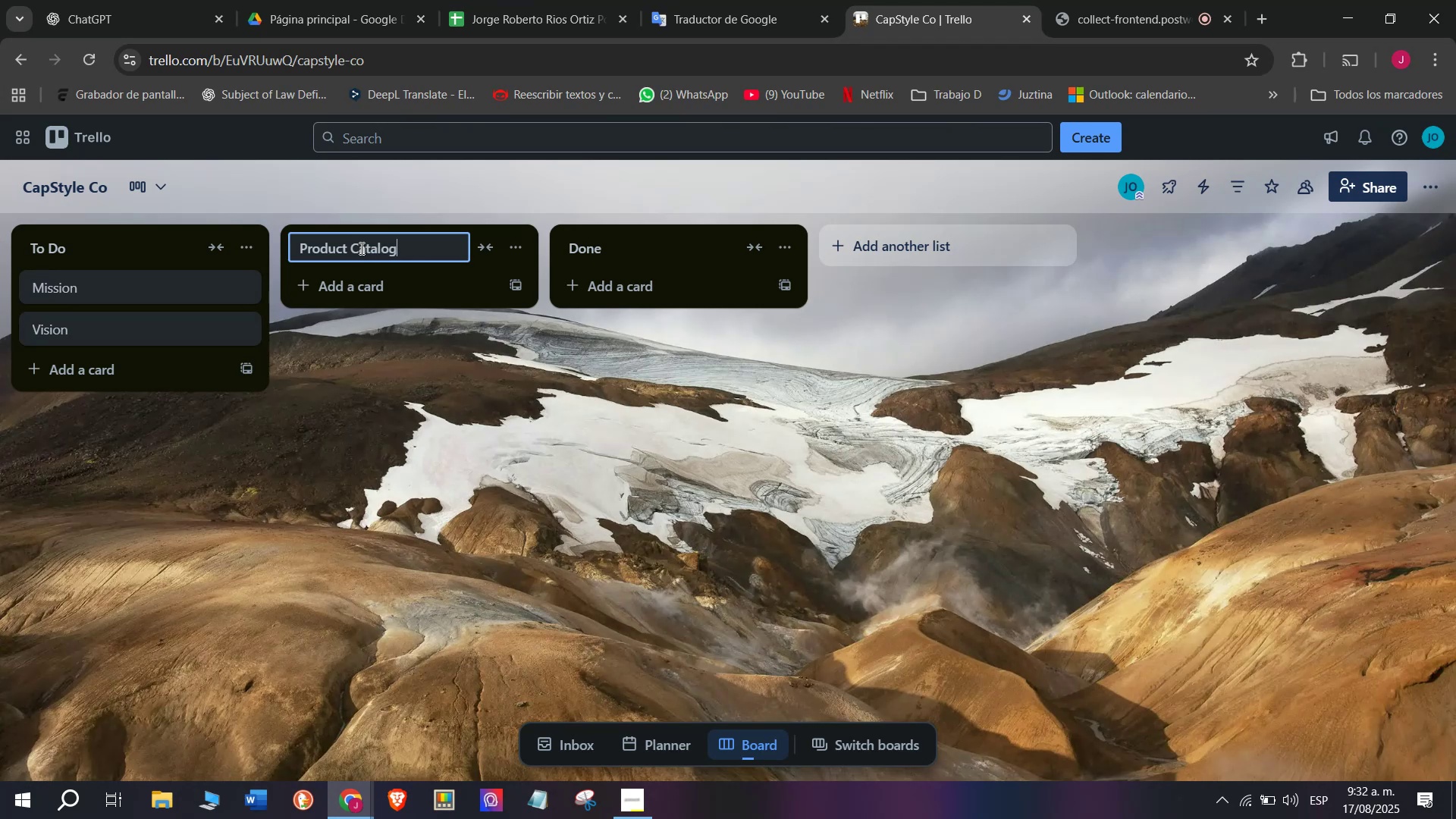 
key(Enter)
 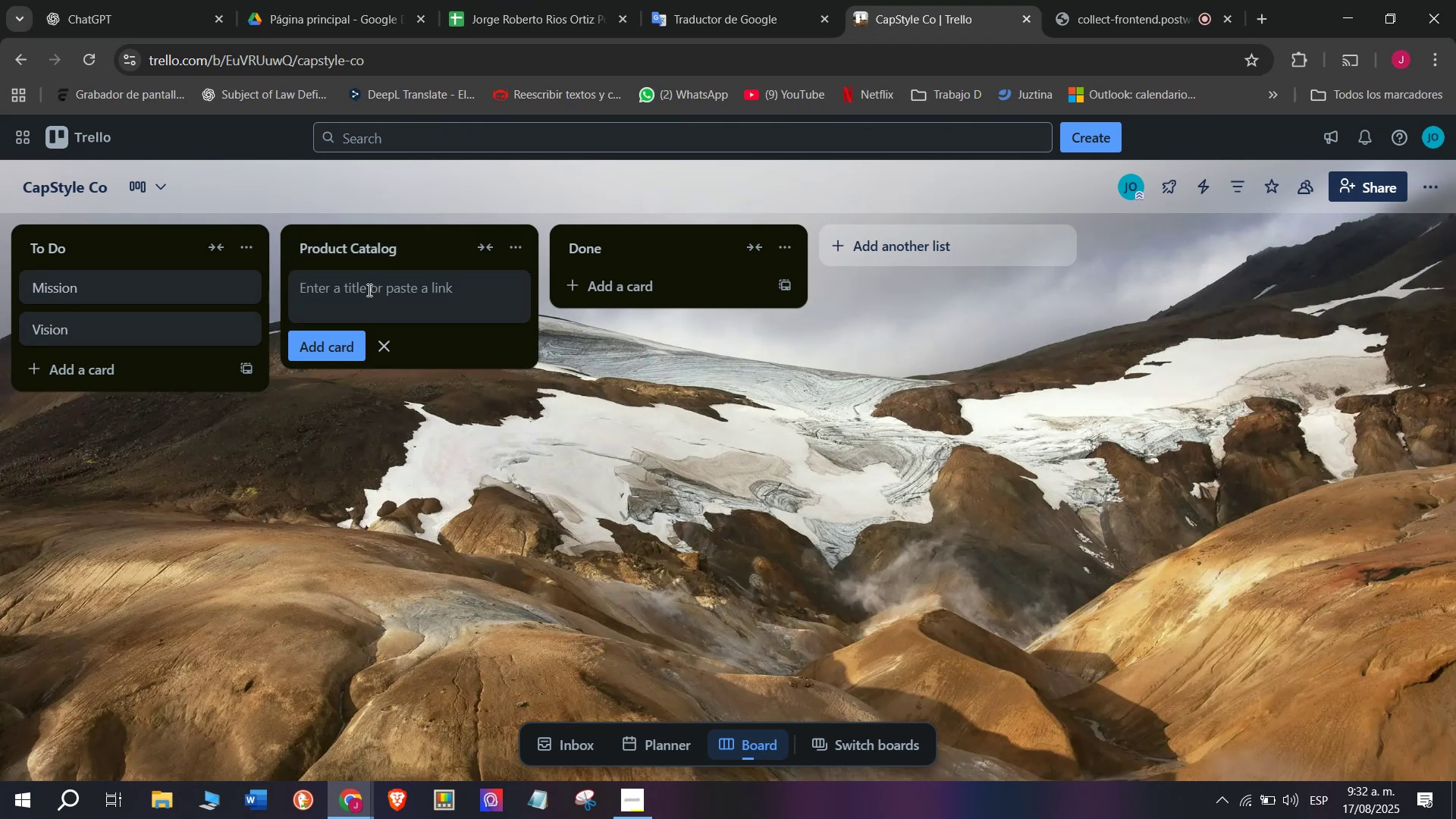 
wait(5.02)
 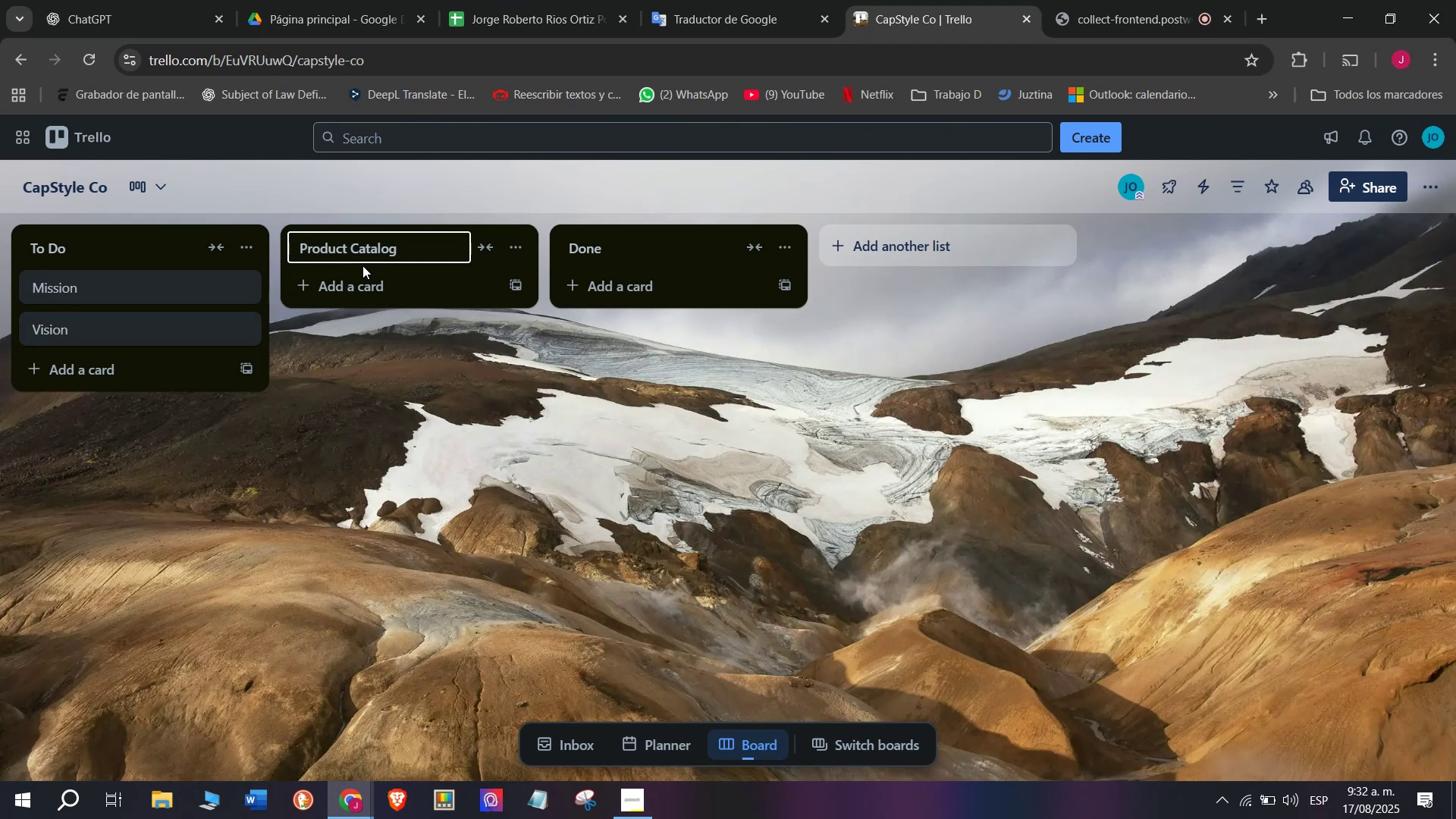 
type(Sports Caps)
 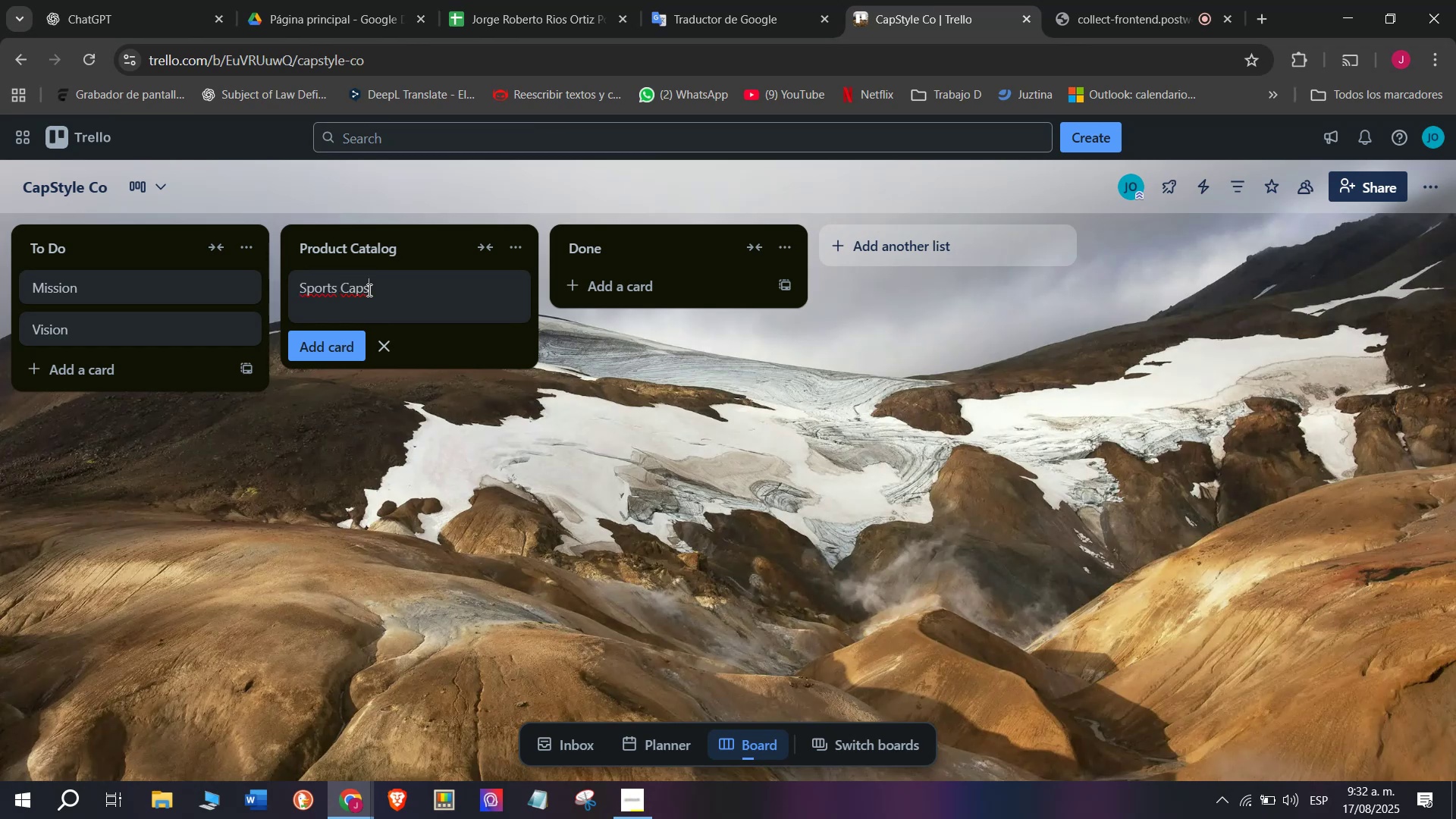 
key(Enter)
 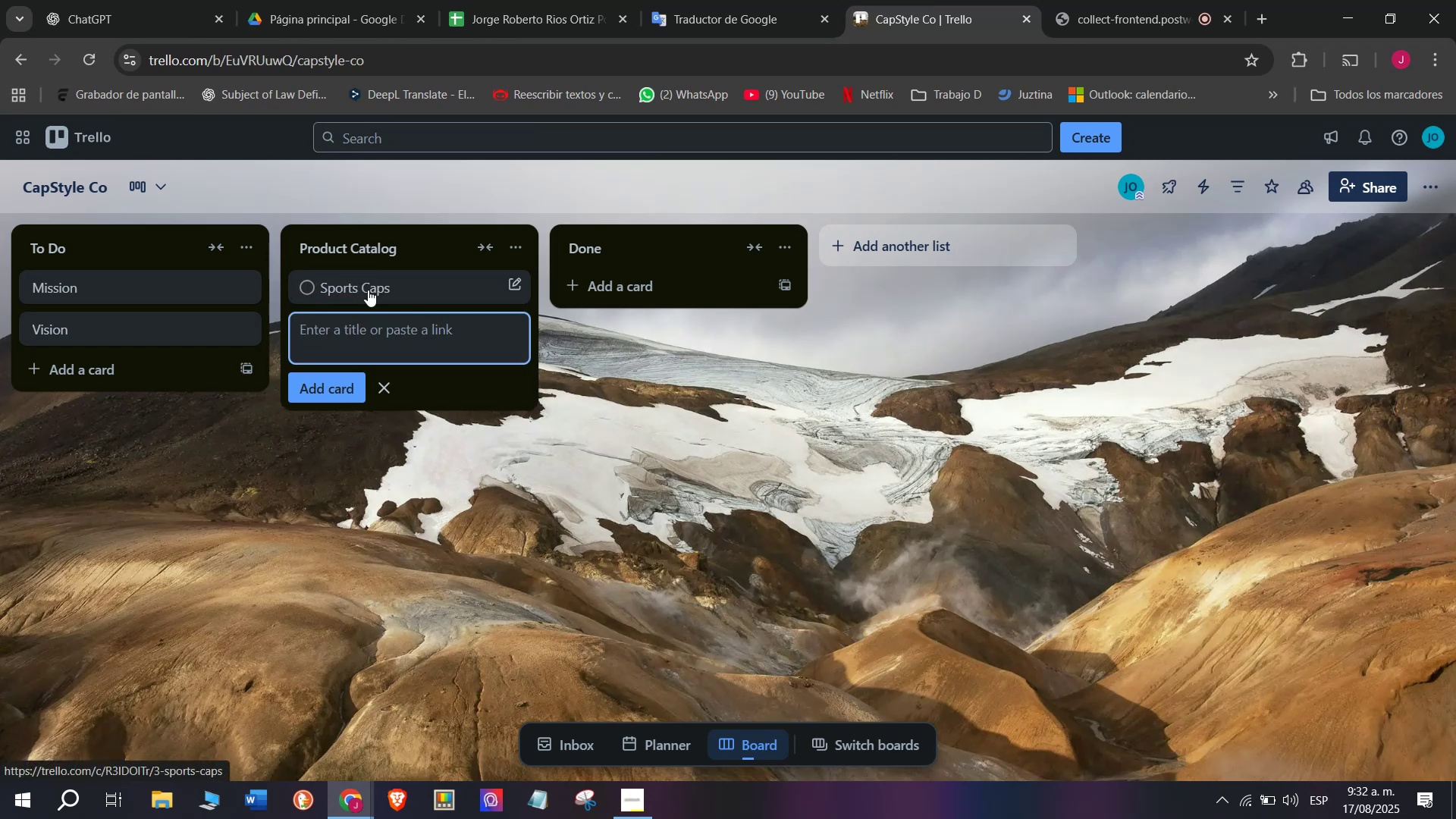 
left_click([368, 290])
 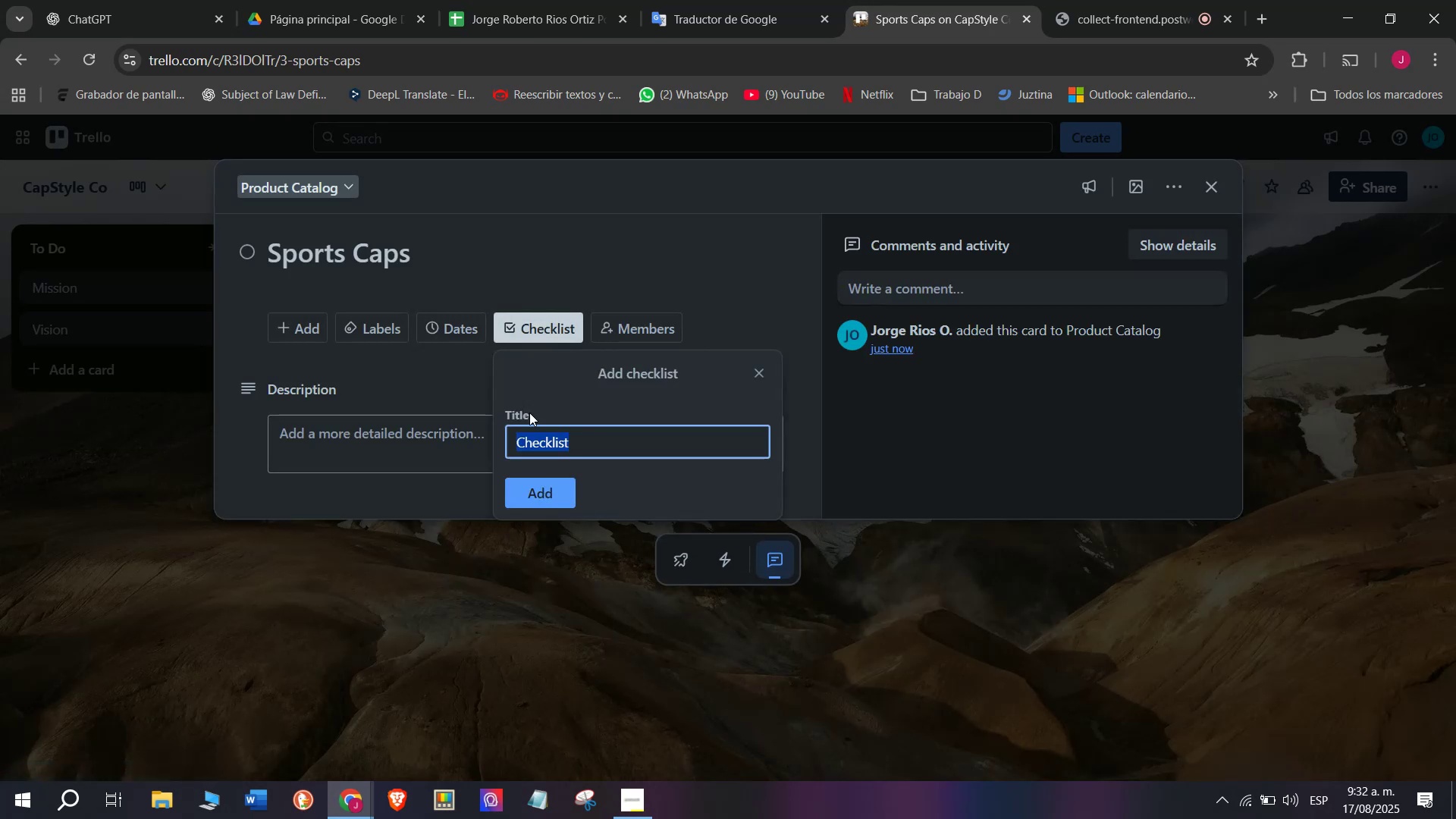 
left_click([540, 495])
 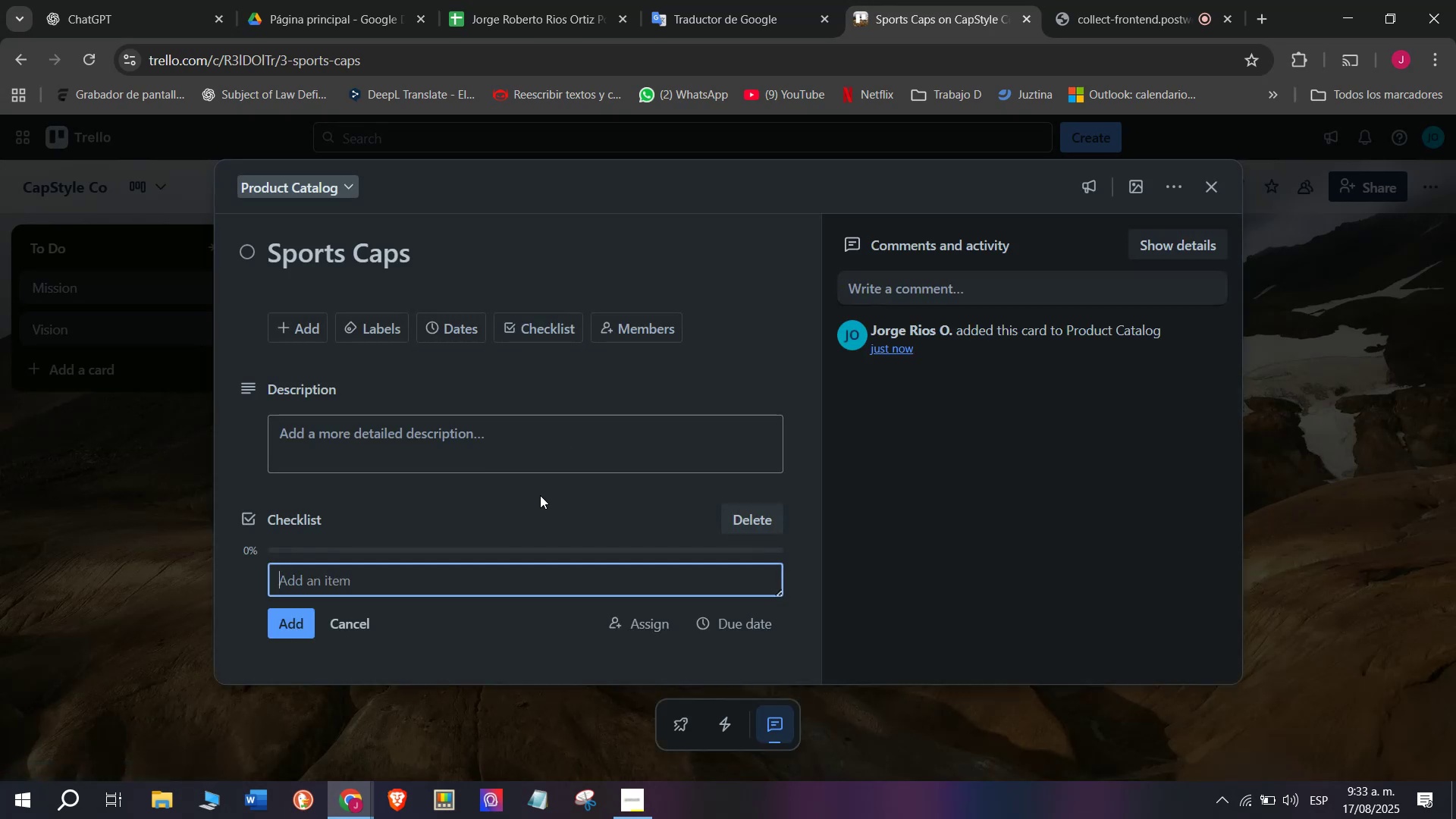 
type(Update )
 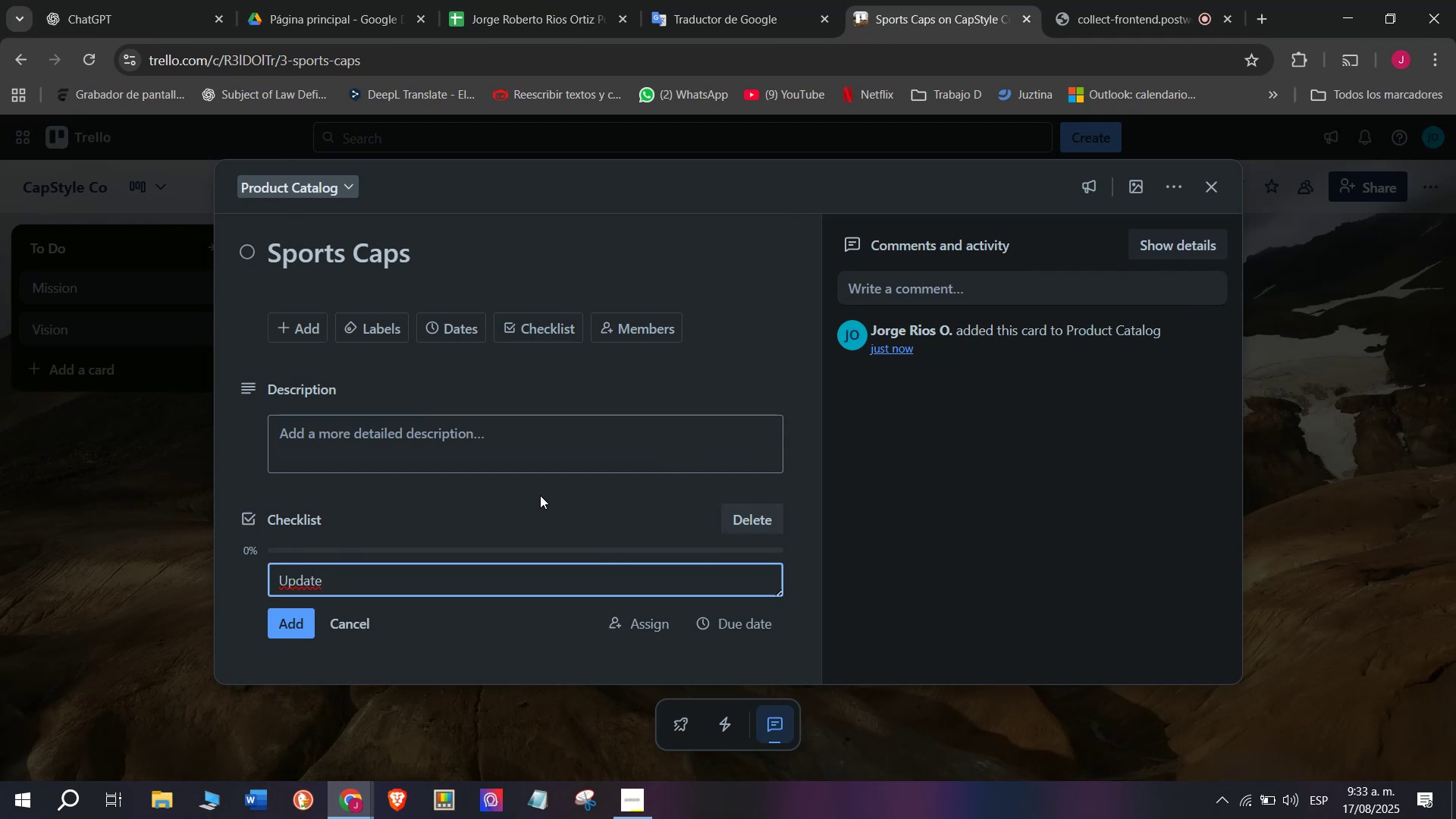 
wait(11.23)
 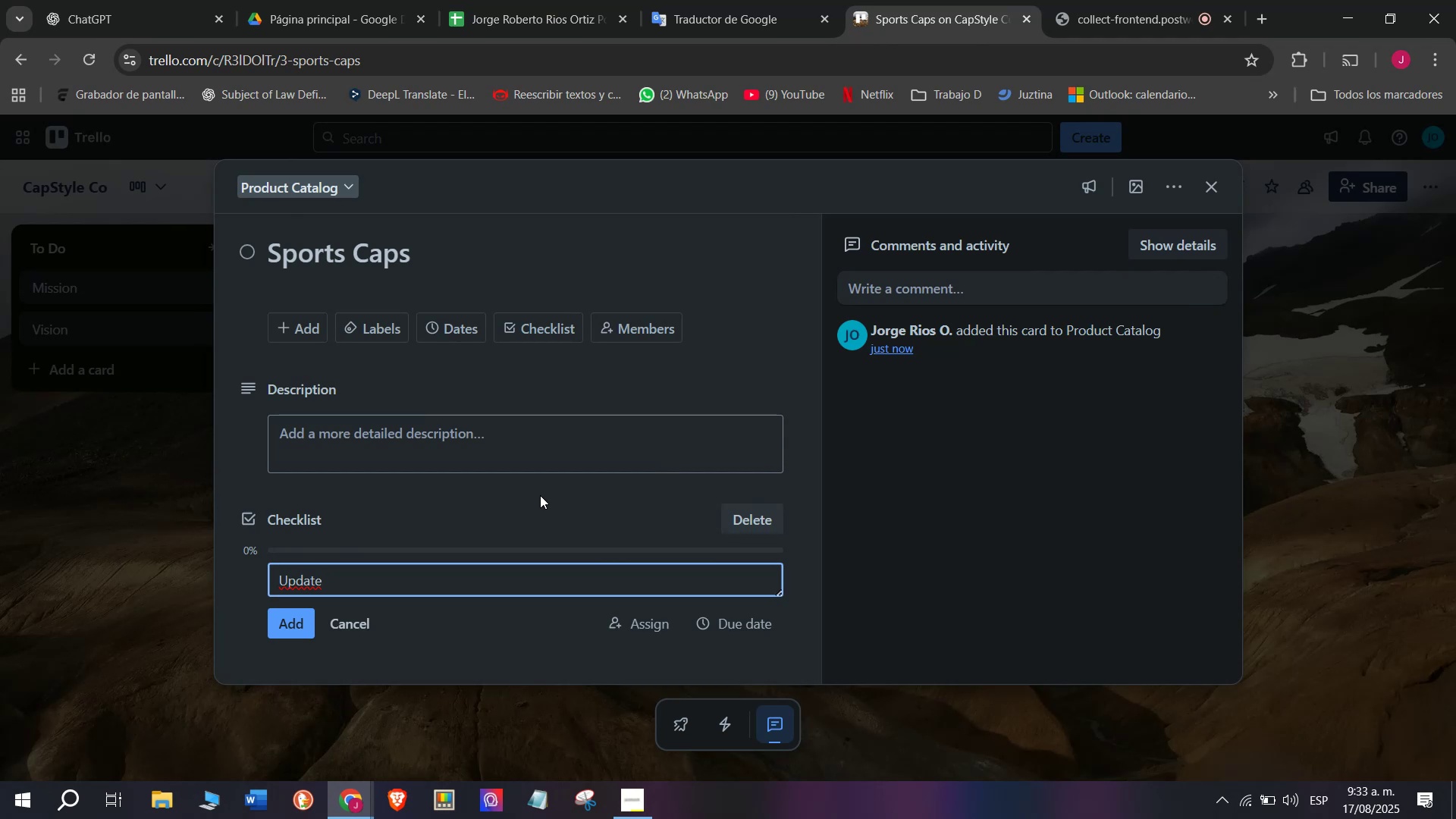 
type(desings)
 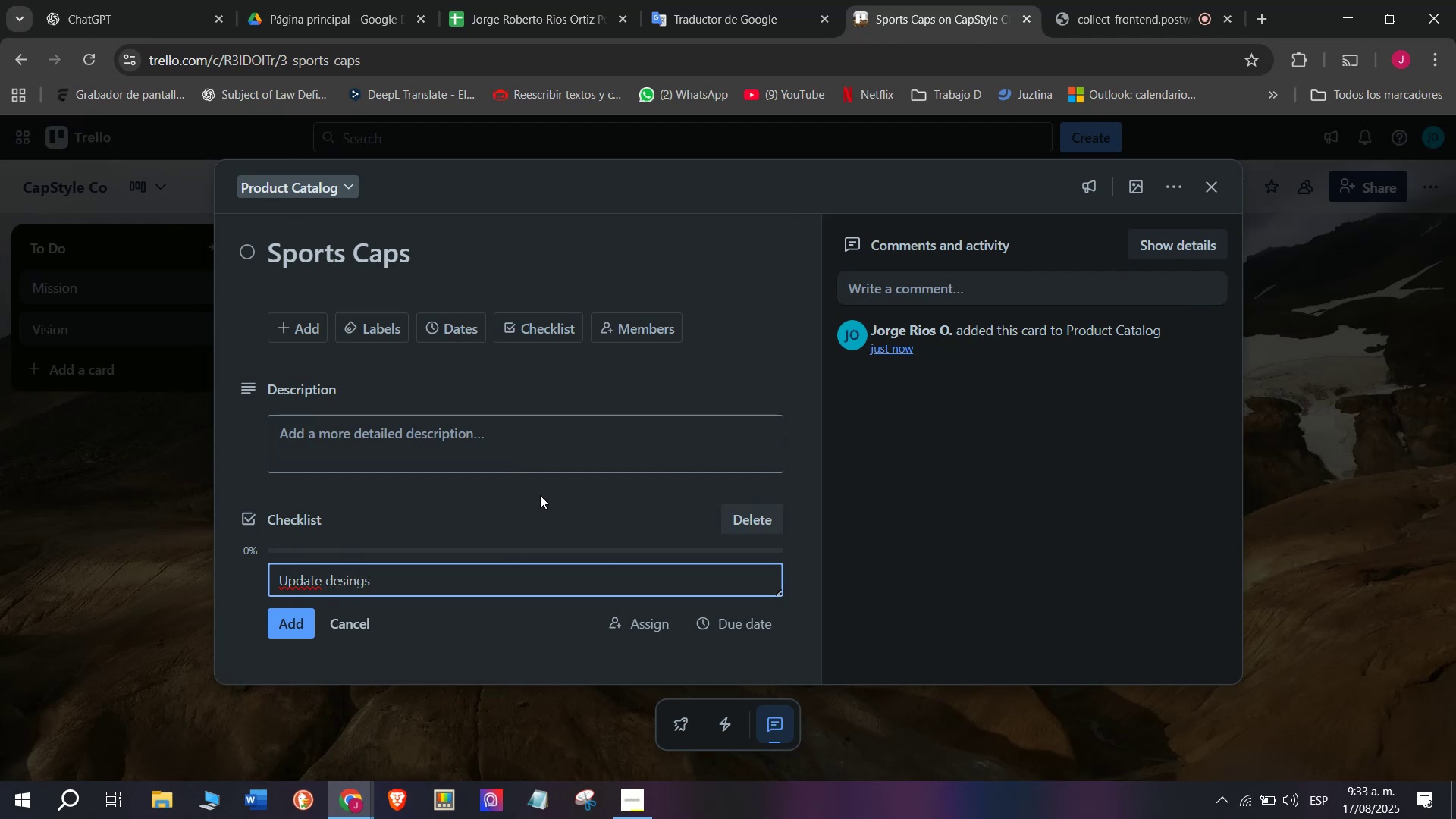 
key(Enter)
 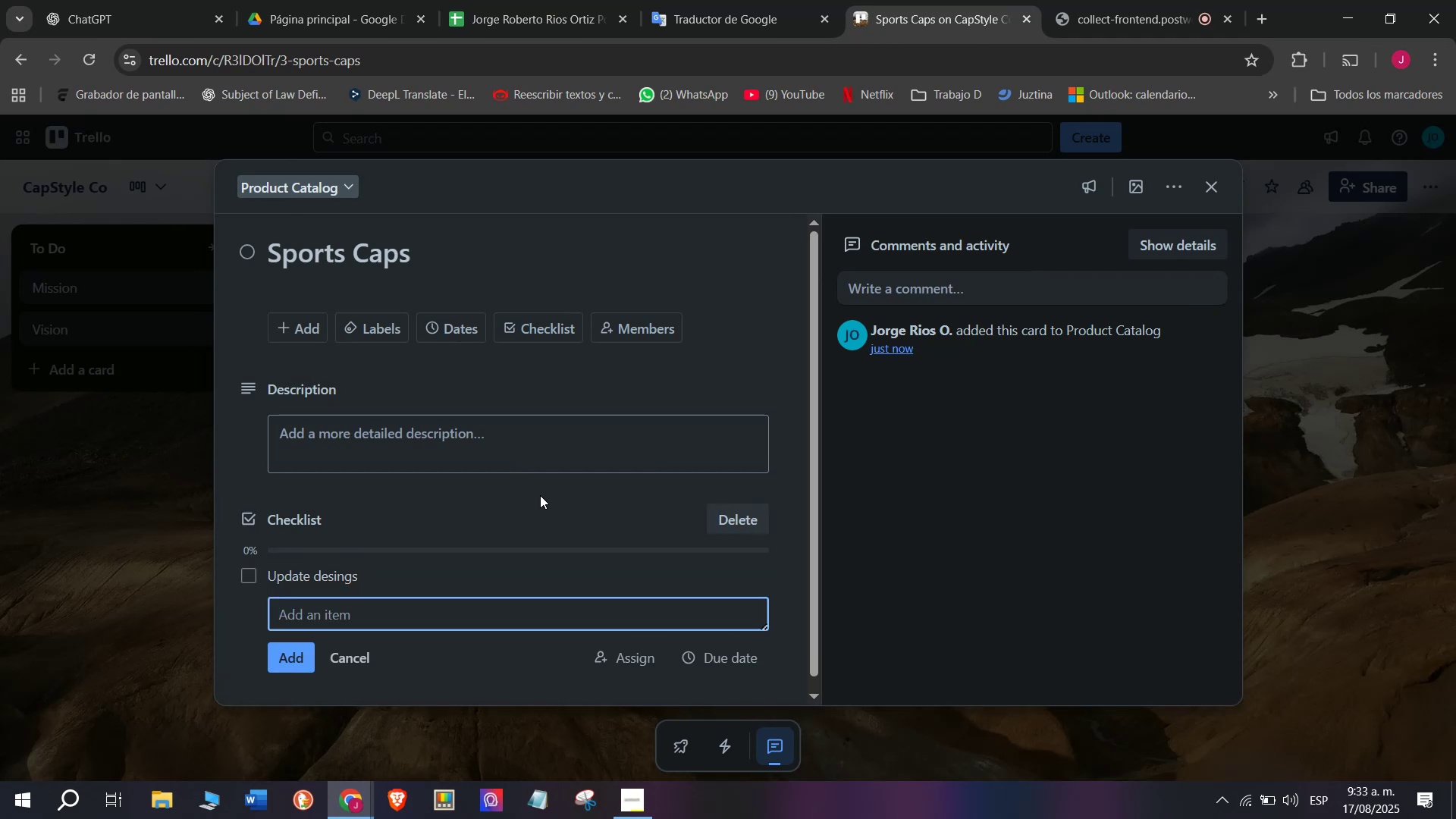 
type(Add stock to system)
 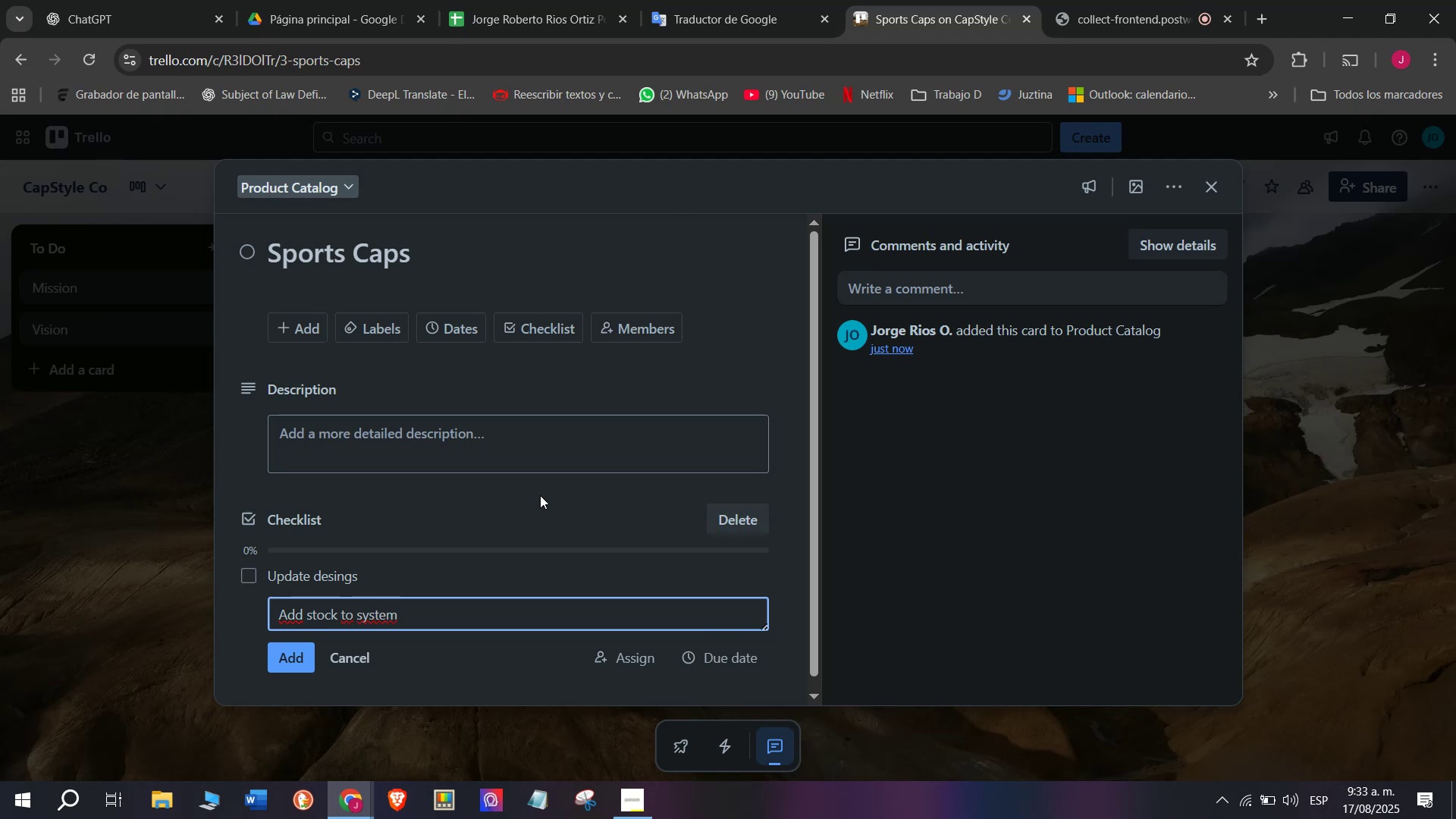 
key(Enter)
 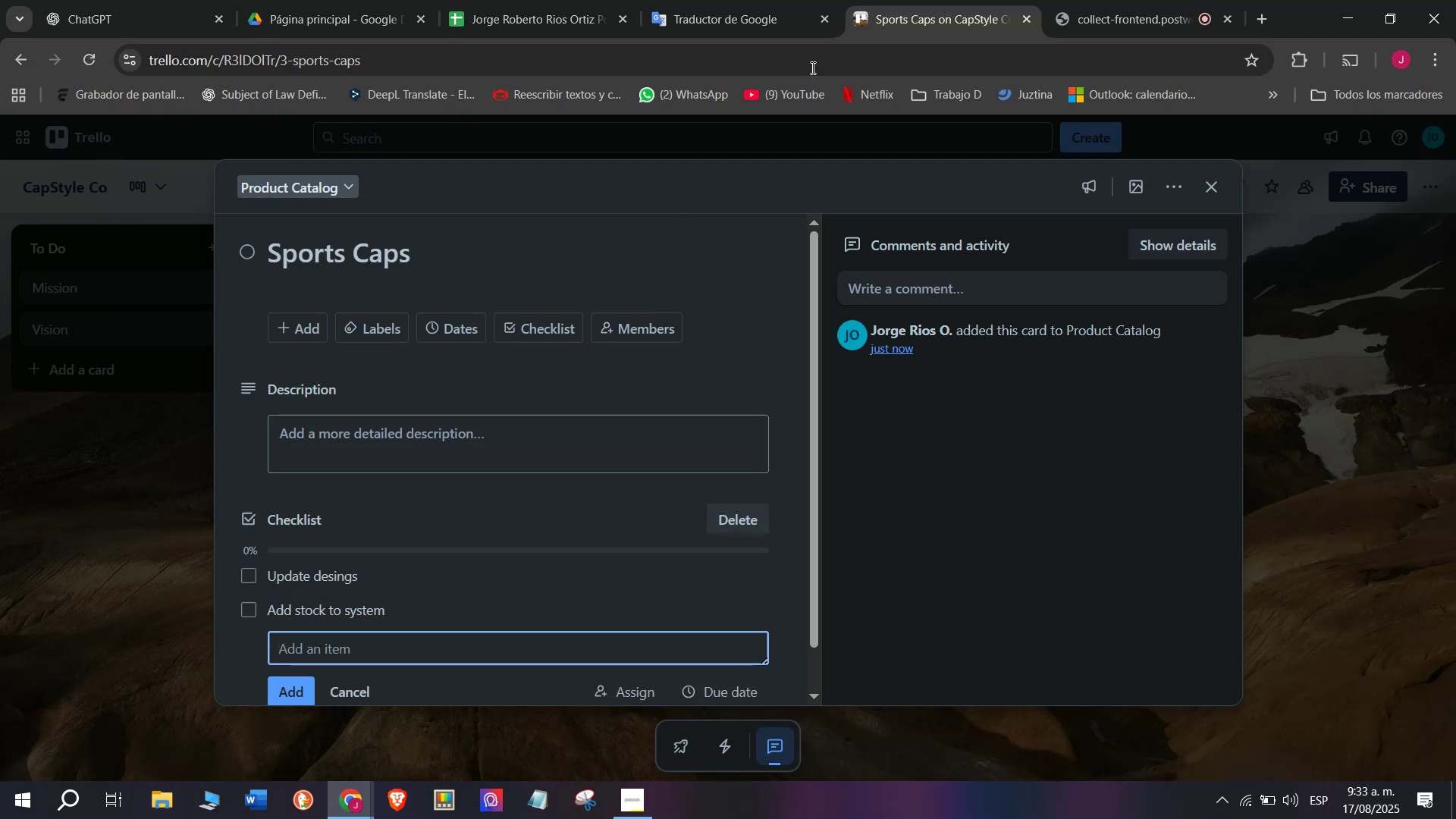 
left_click([1103, 0])
 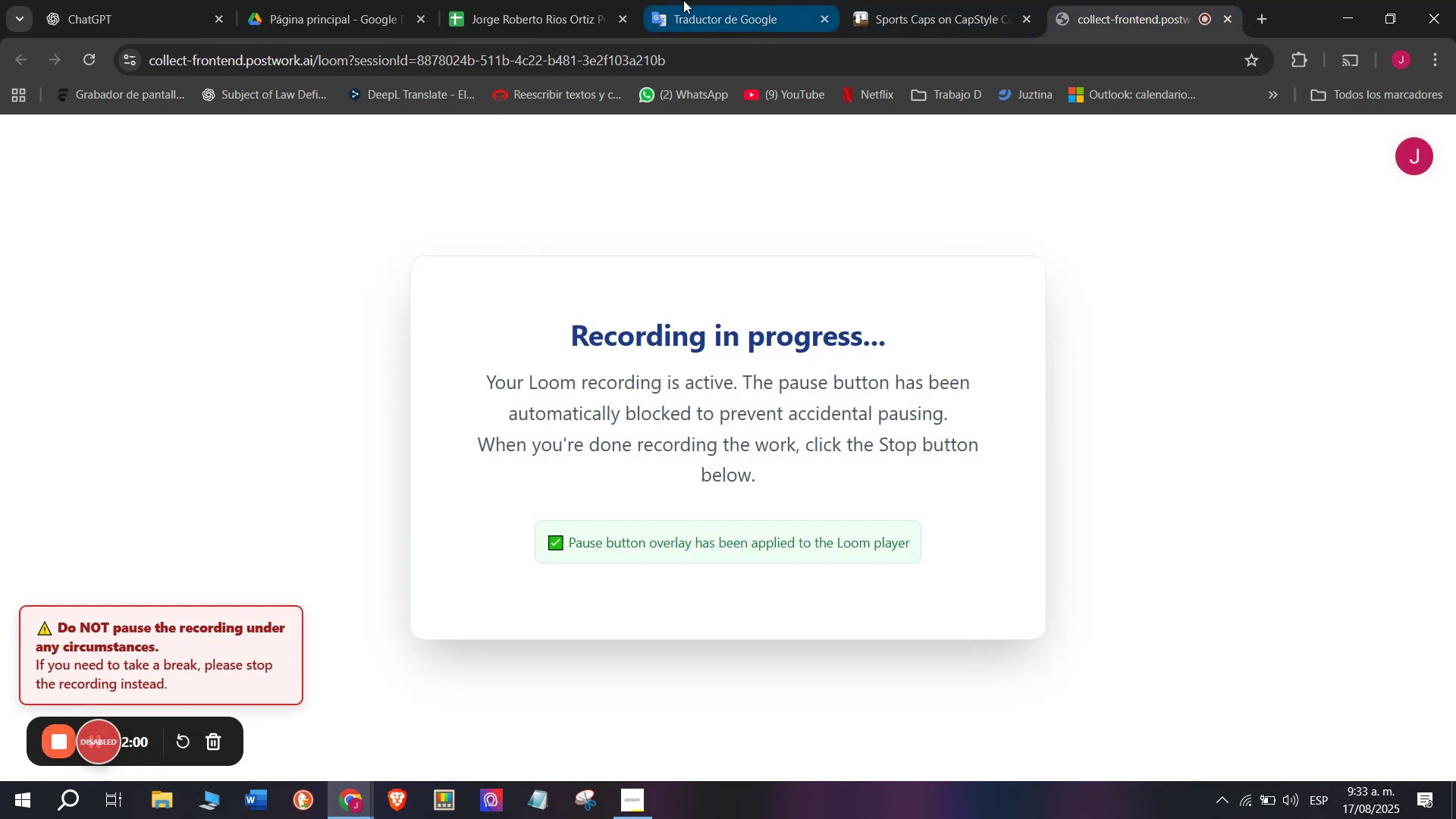 
left_click([683, 0])
 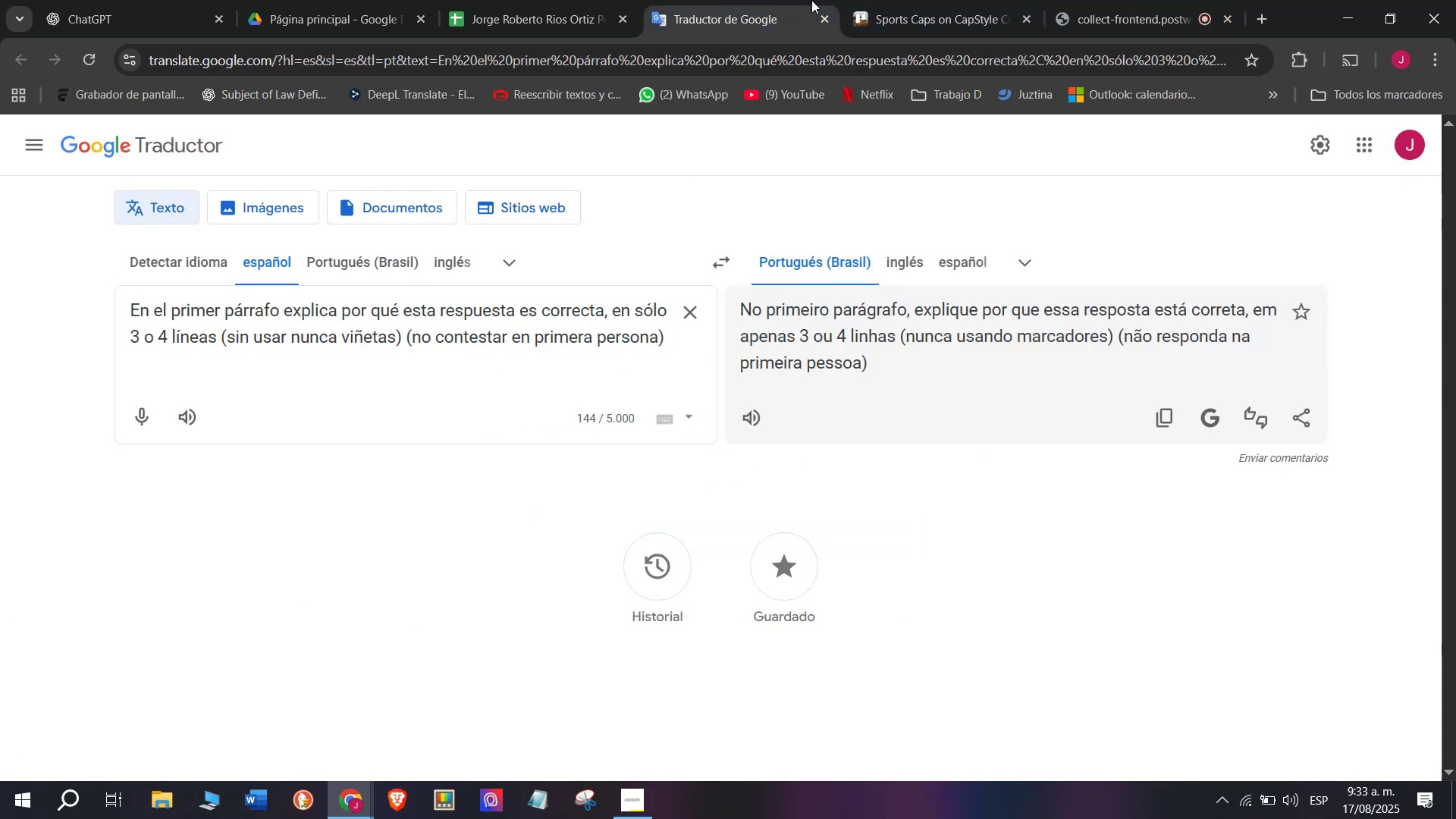 
left_click([921, 0])
 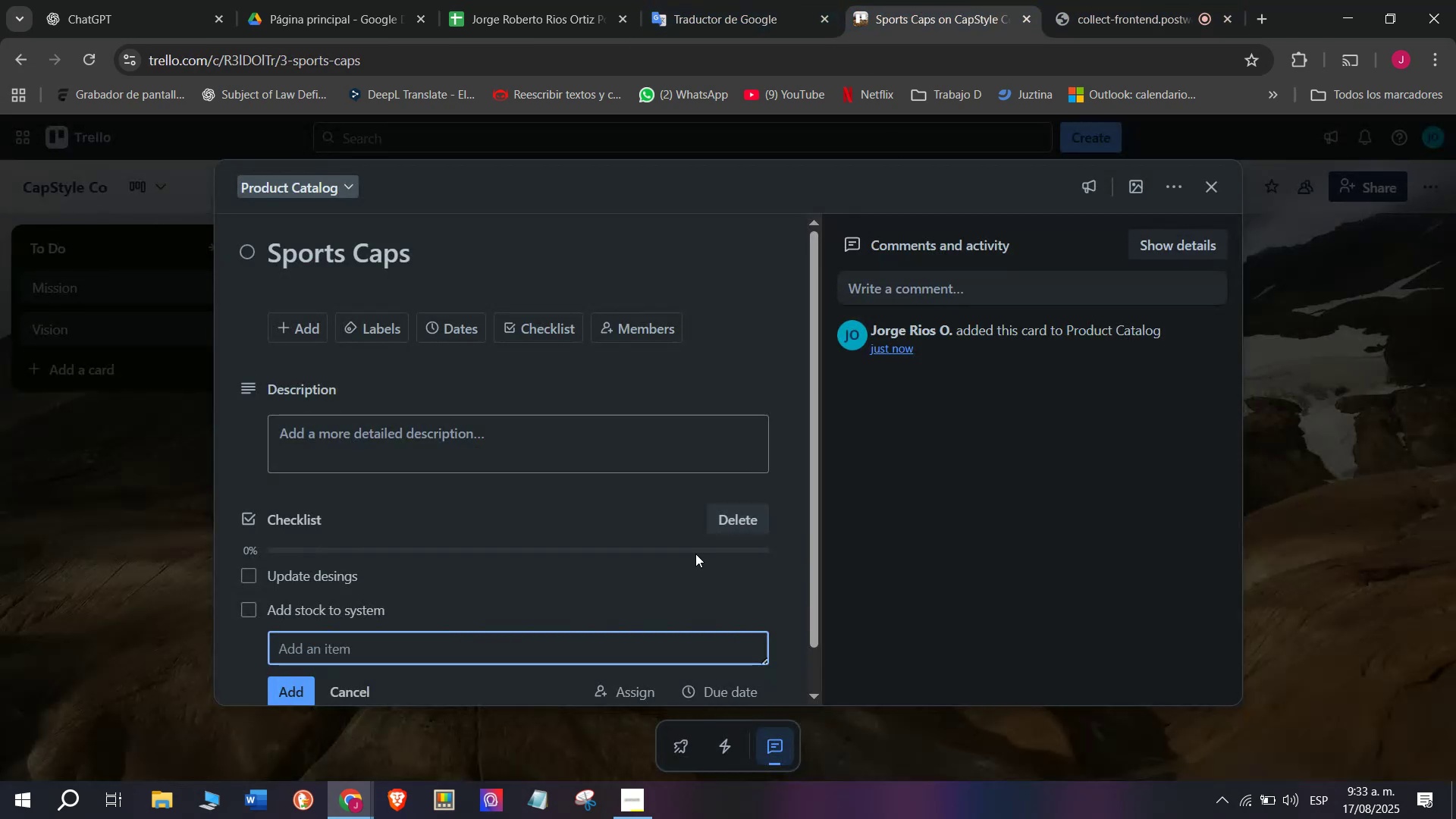 
type(Upload product photos)
 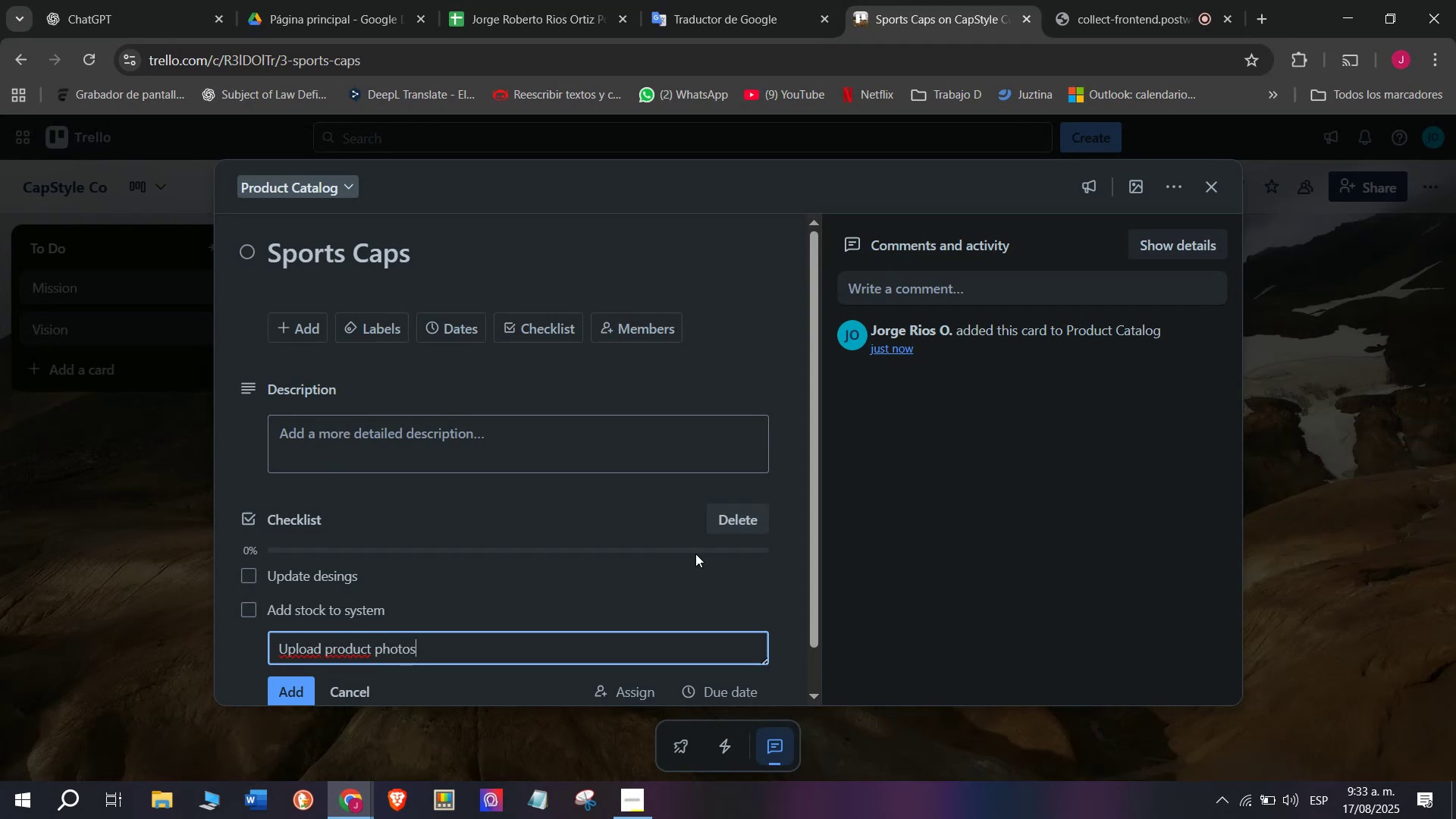 
key(Enter)
 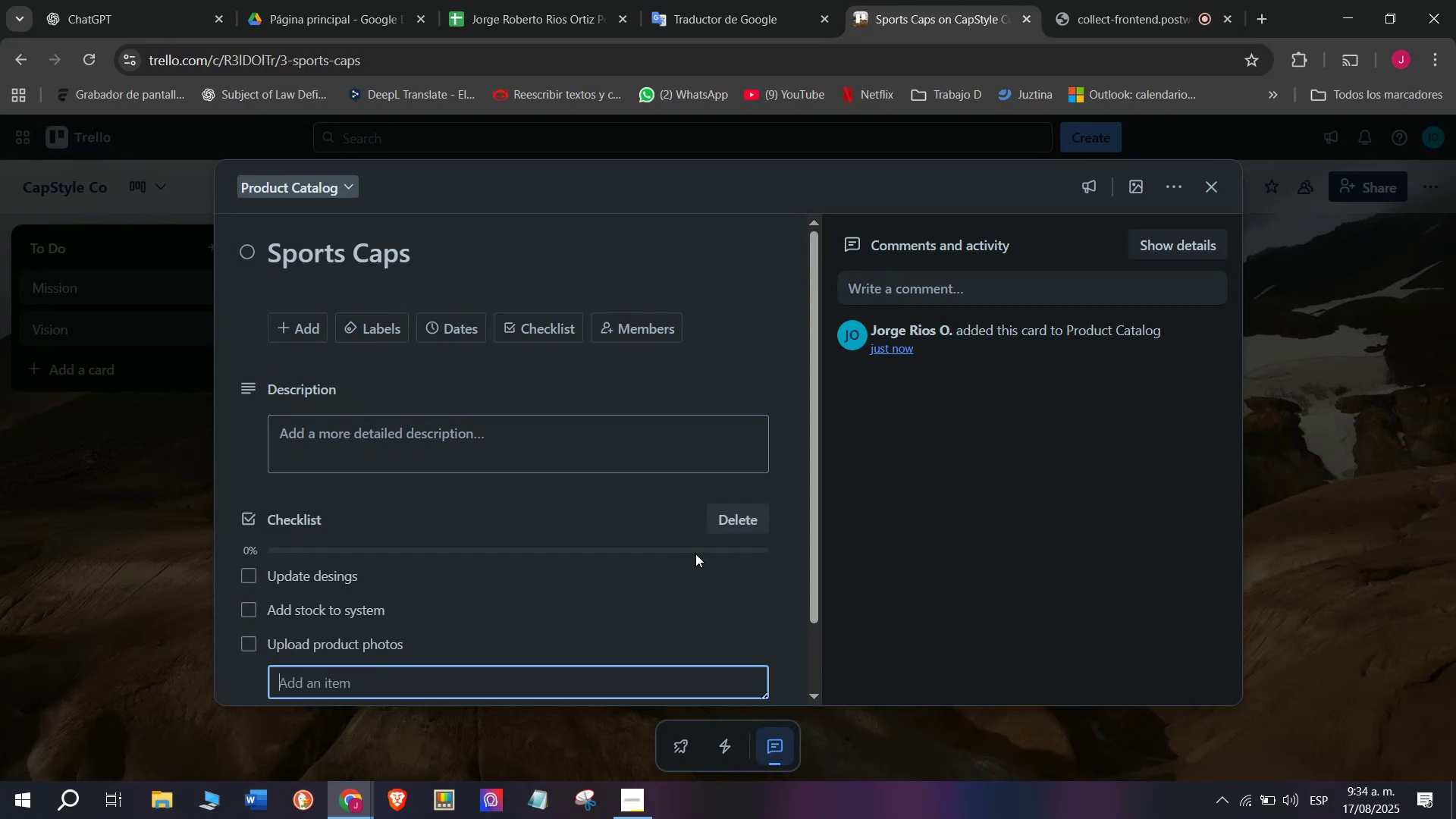 
type(Confirm supplier details)
 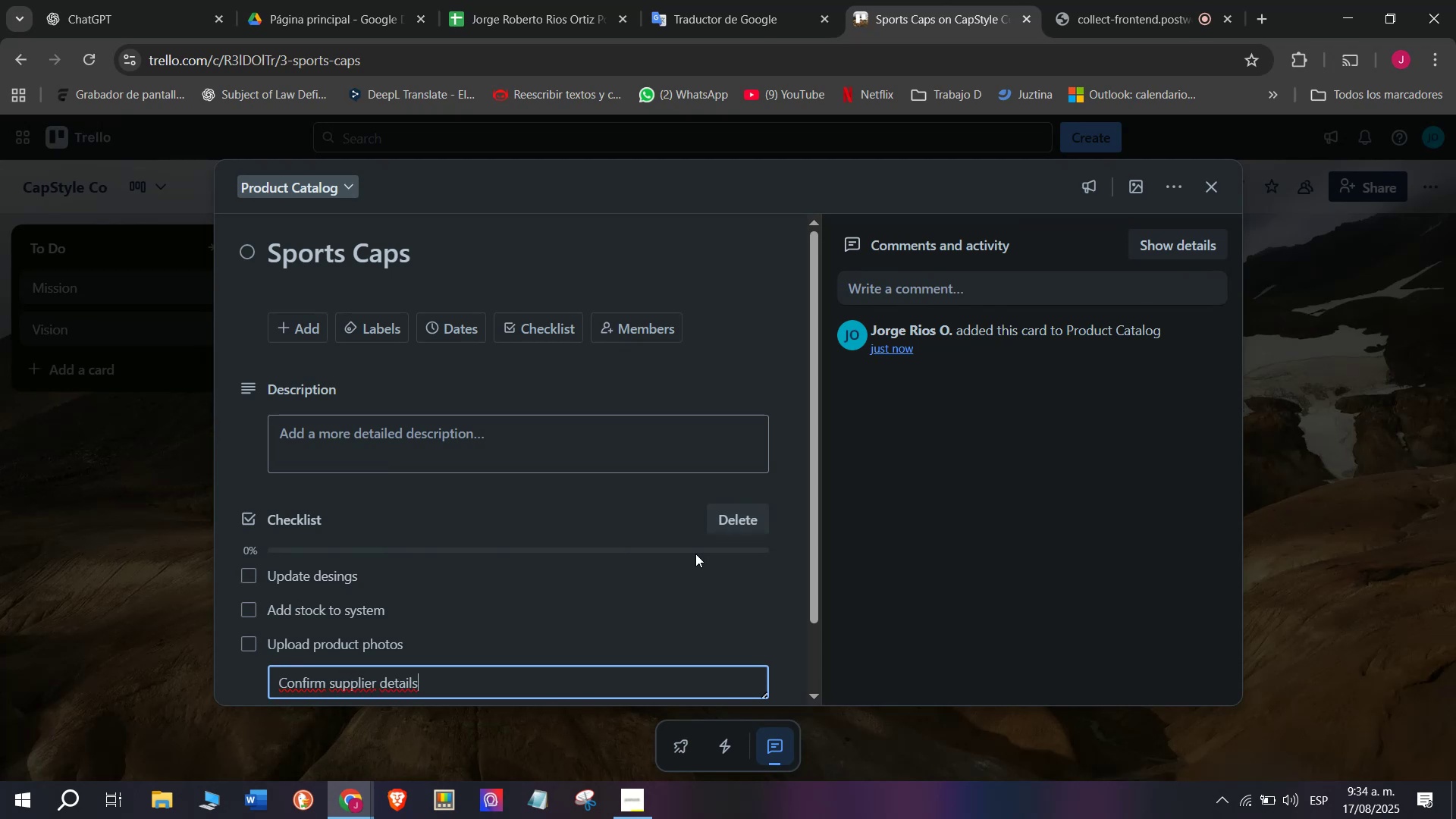 
key(Enter)
 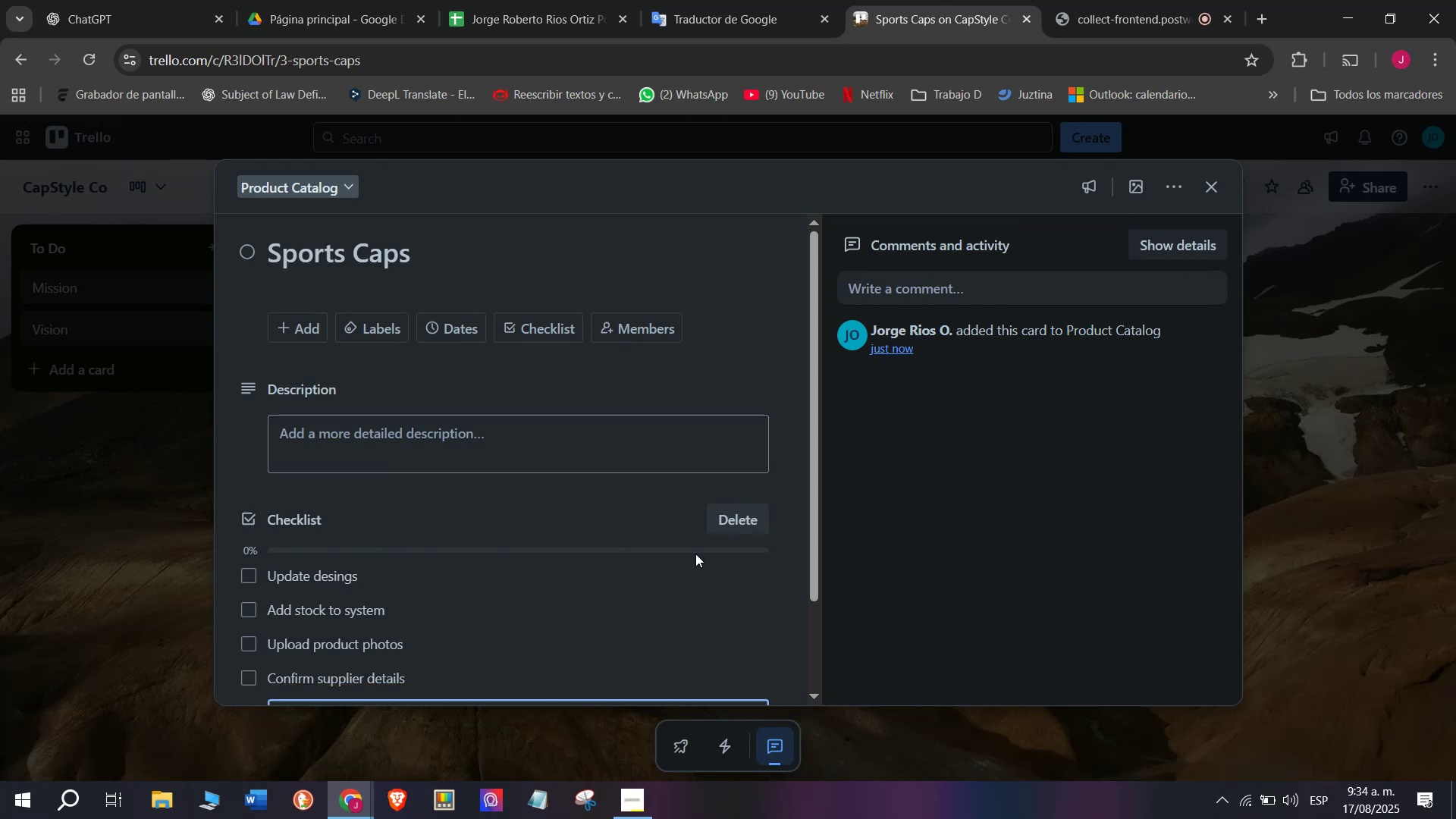 
type(Display in store)
 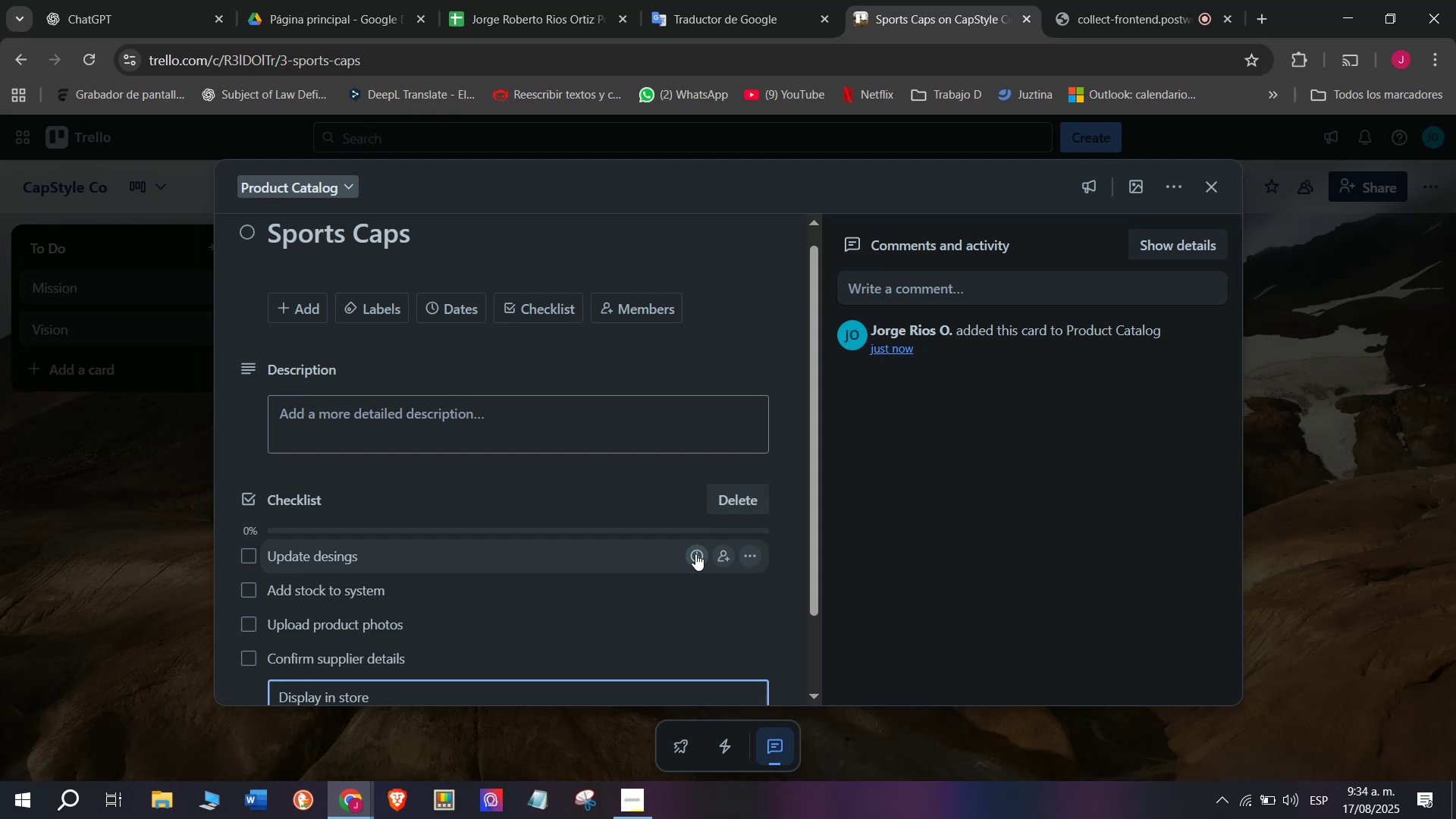 
key(Enter)
 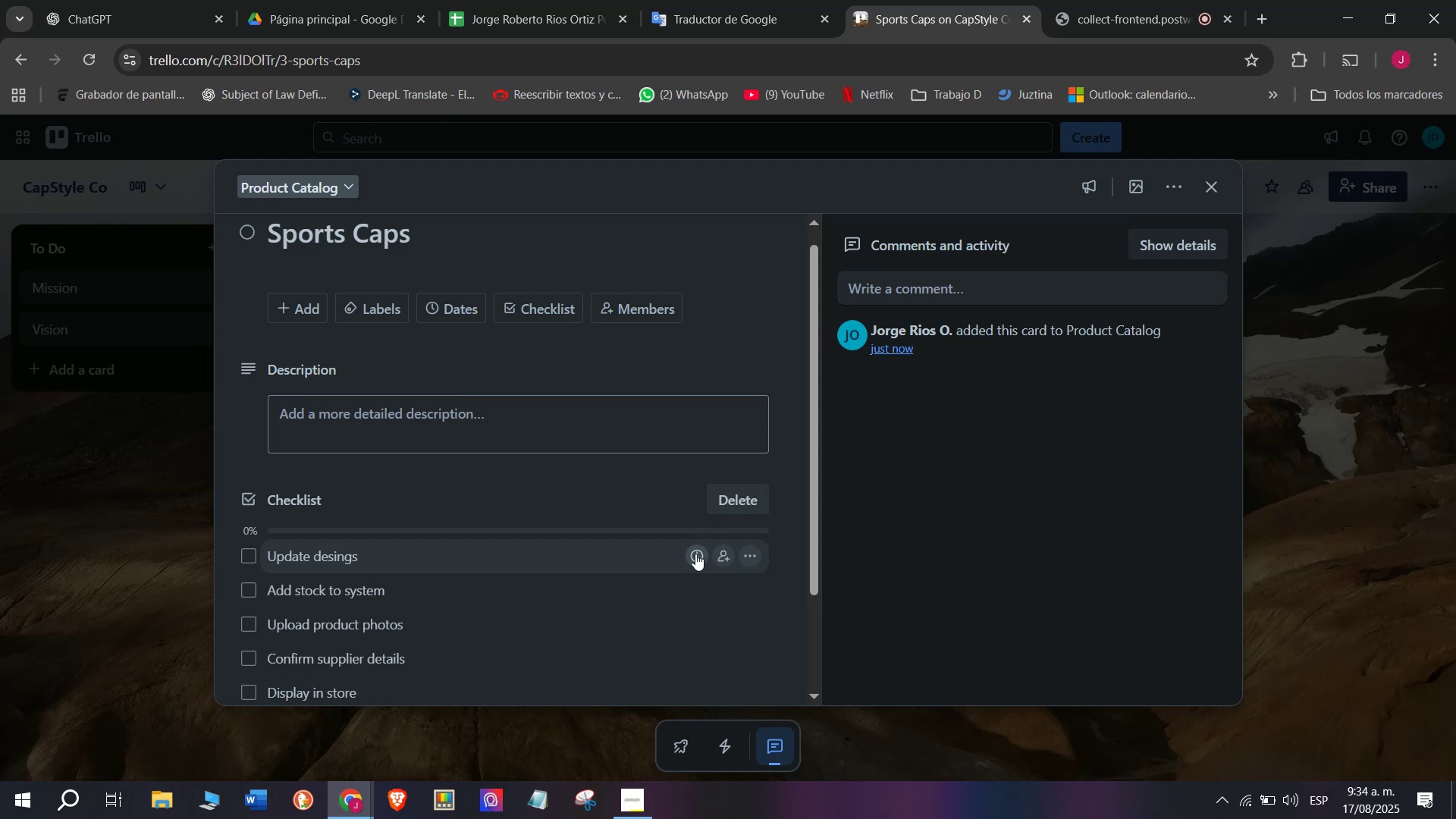 
type(Preo)
key(Backspace)
key(Backspace)
type(omote onlib)
key(Backspace)
type(ne)
 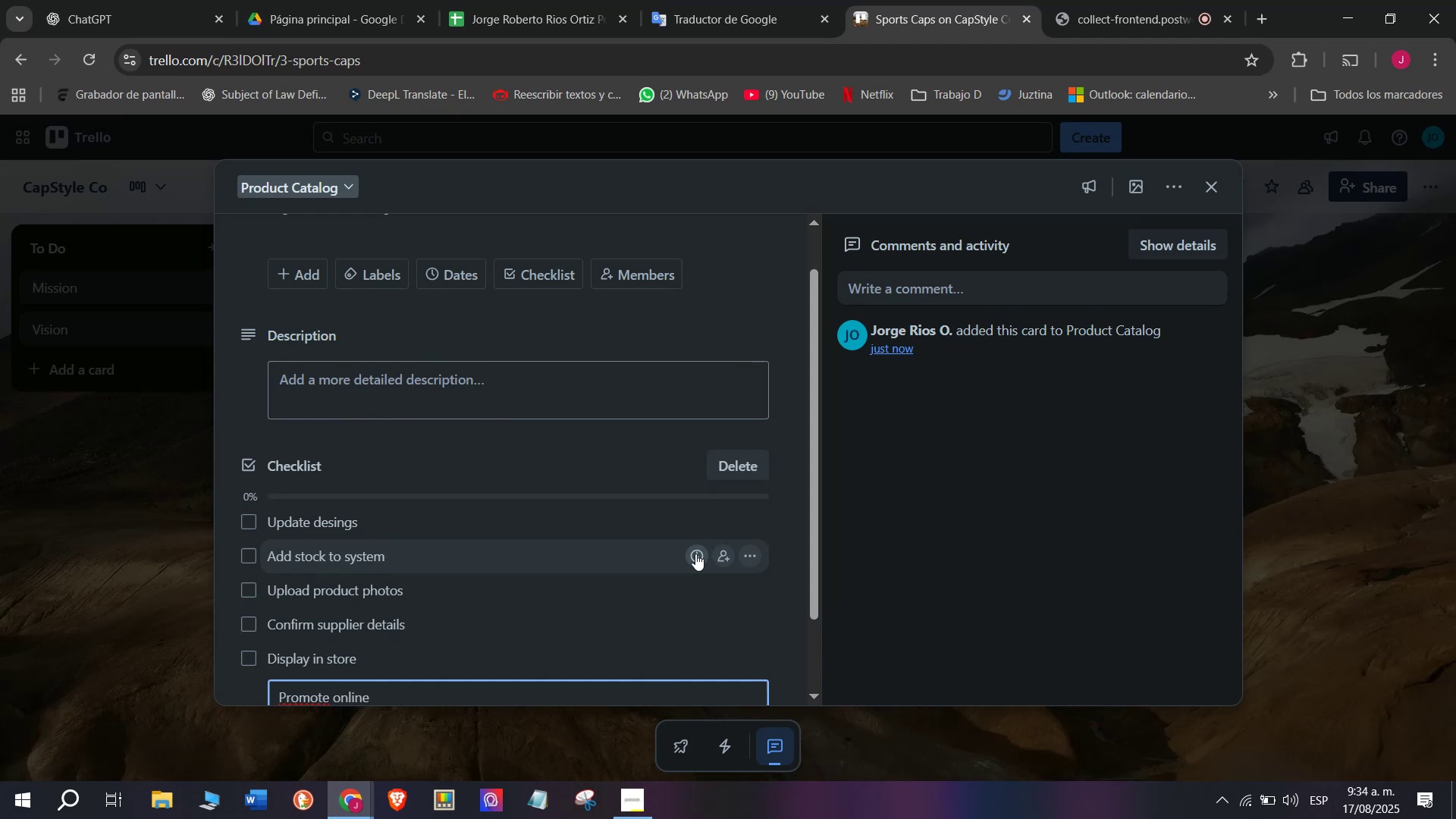 
key(Enter)
 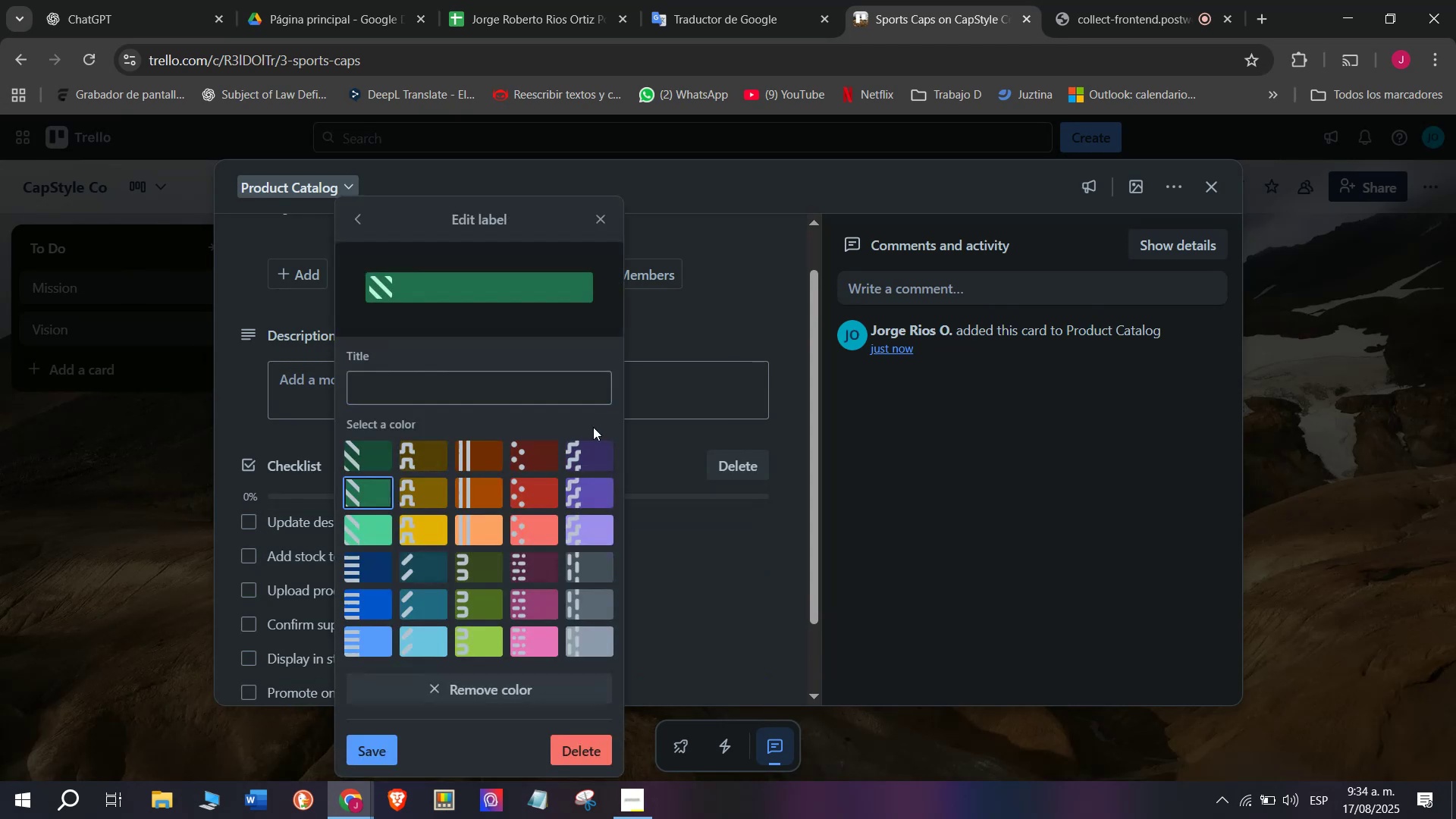 
wait(5.61)
 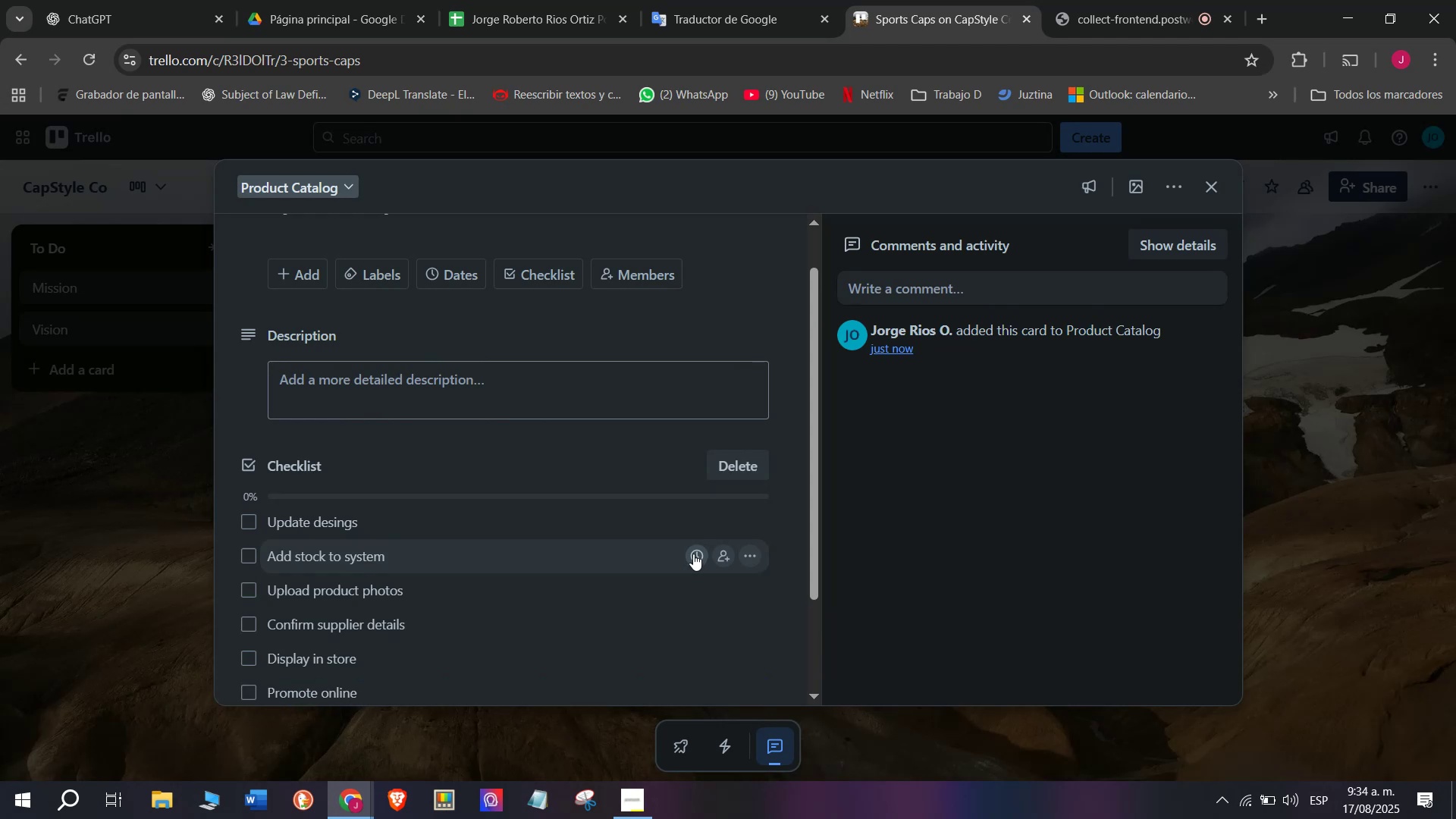 
left_click([363, 486])
 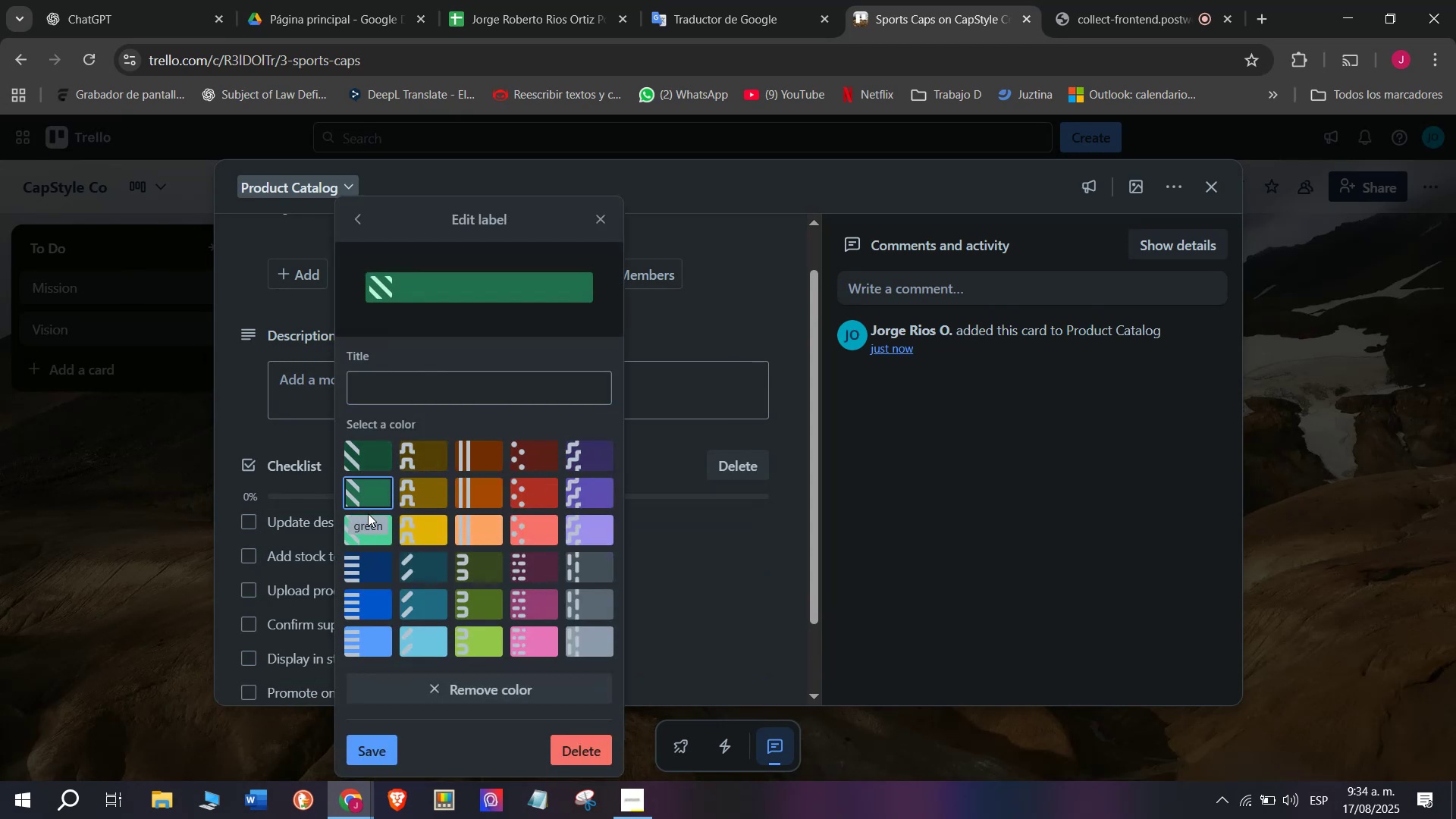 
left_click([368, 517])
 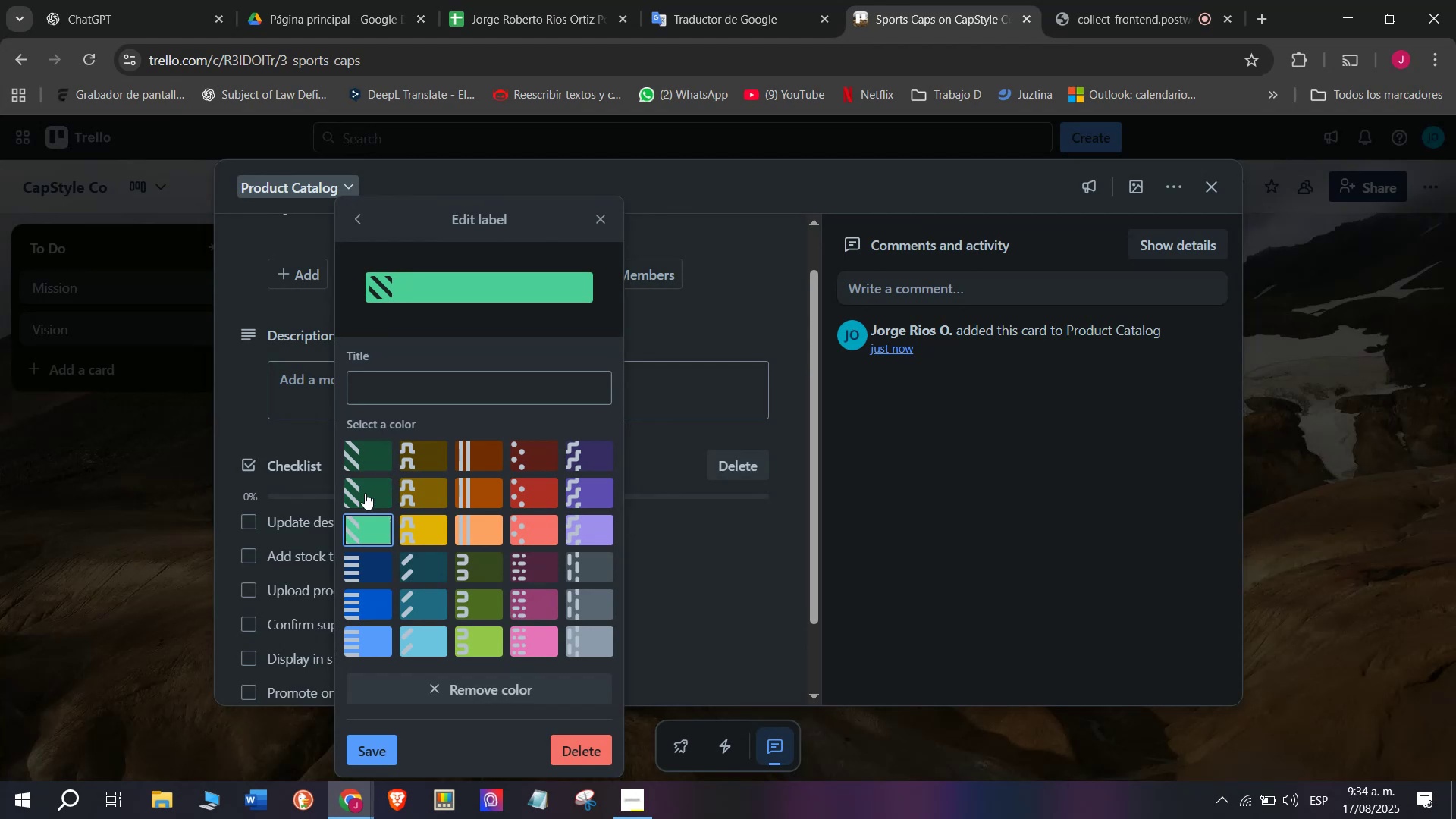 
left_click([368, 486])
 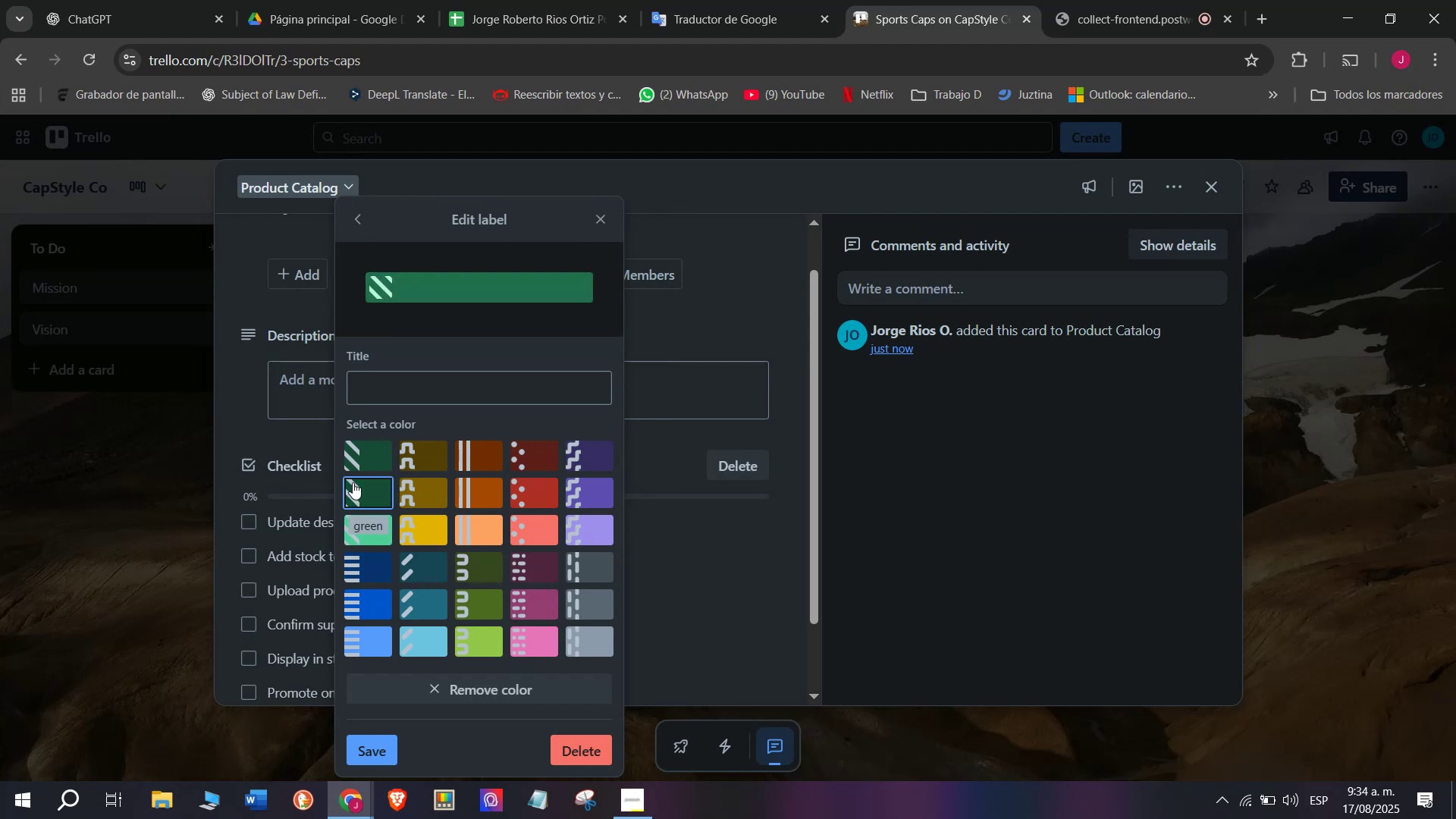 
left_click([364, 483])
 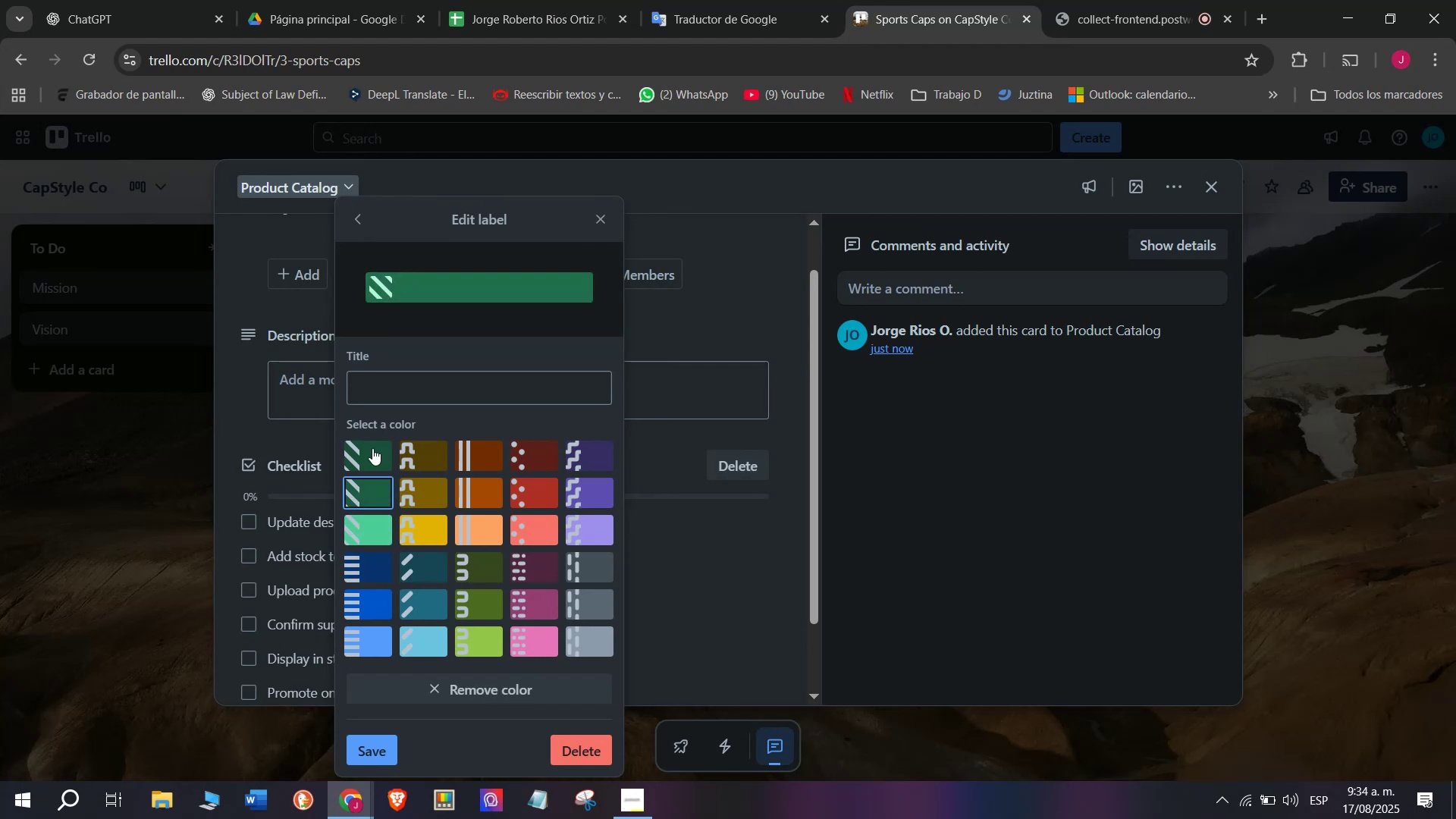 
left_click([387, 379])
 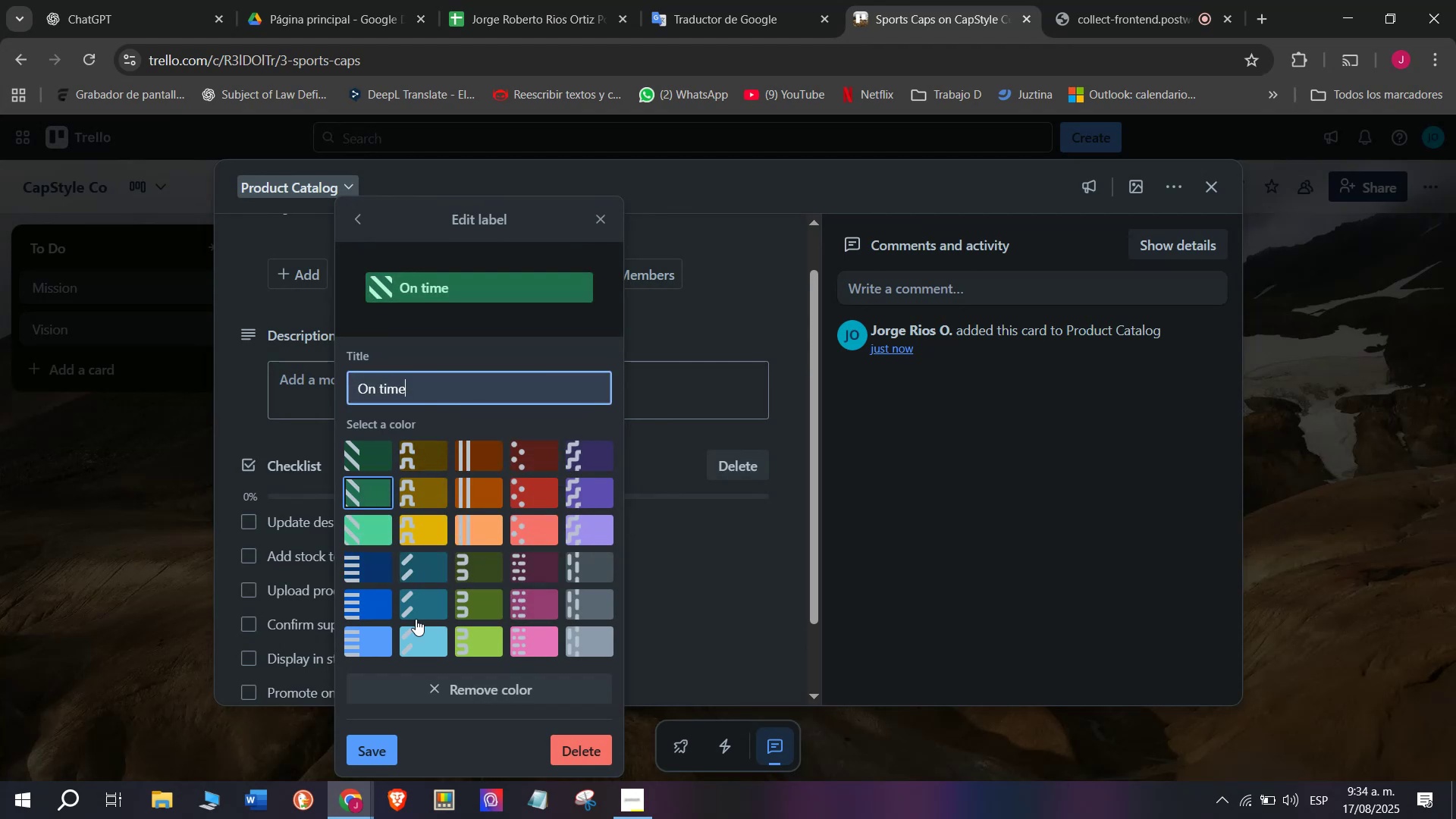 
left_click([384, 745])
 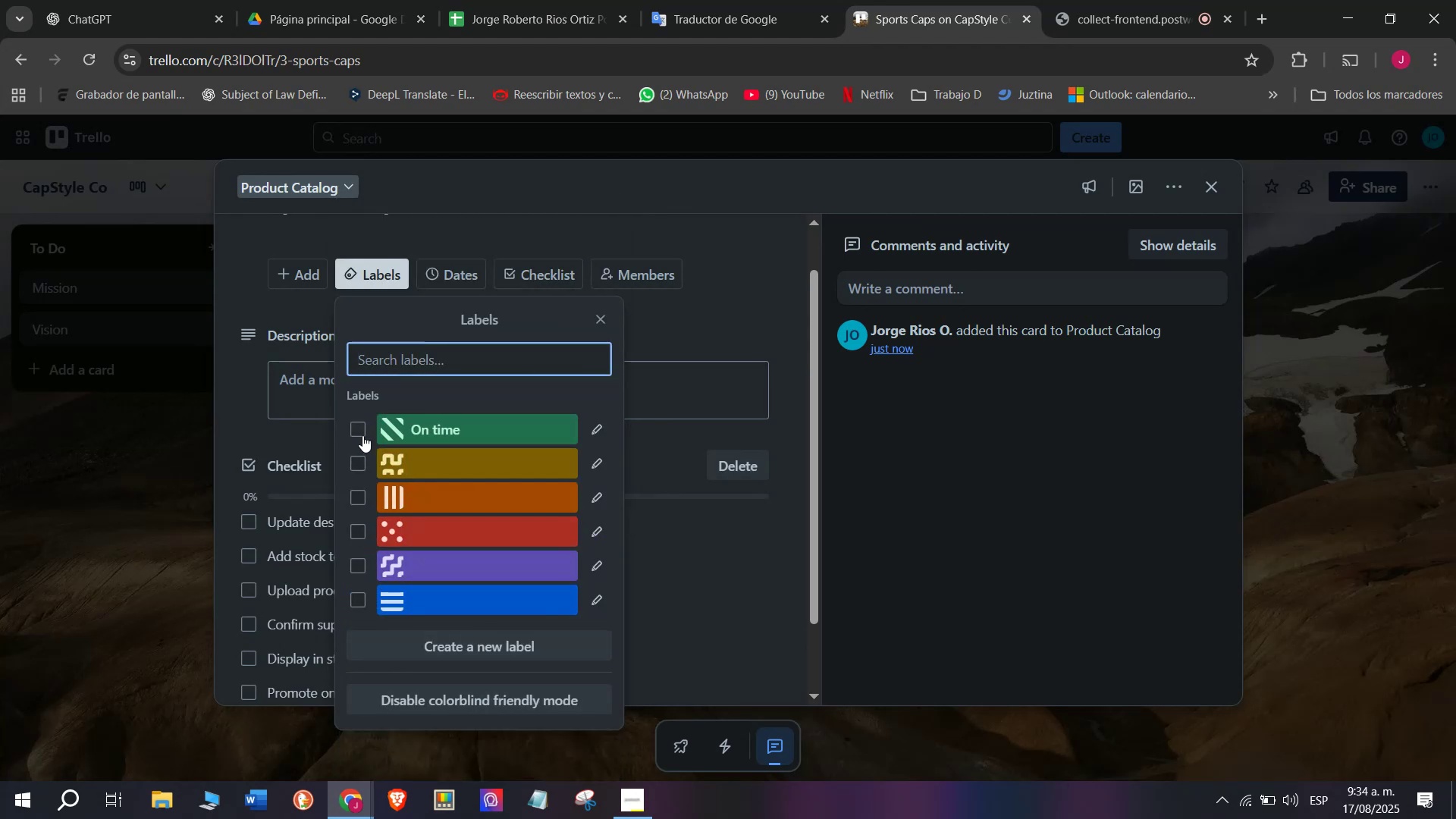 
left_click([361, 430])
 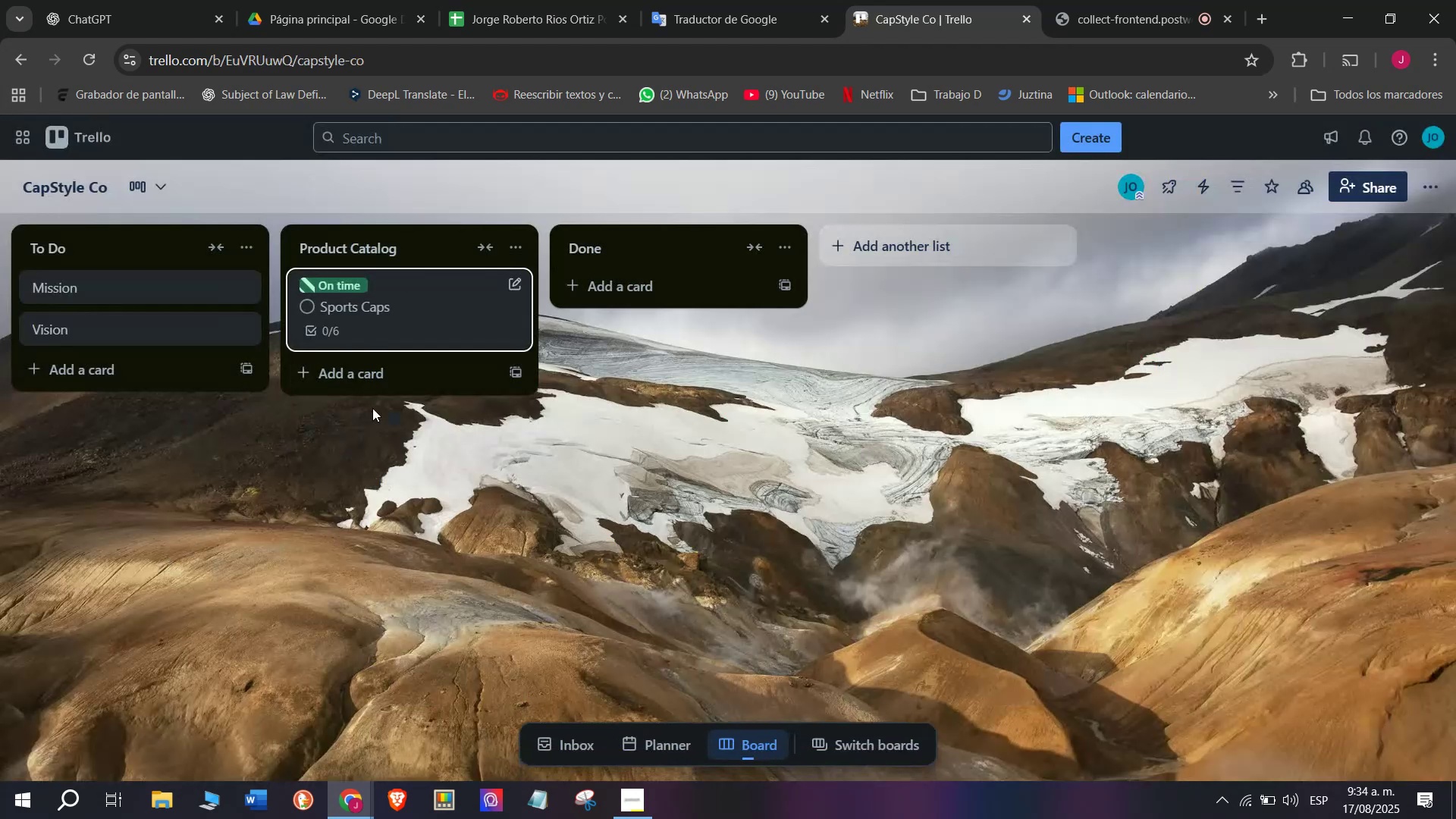 
left_click([383, 381])
 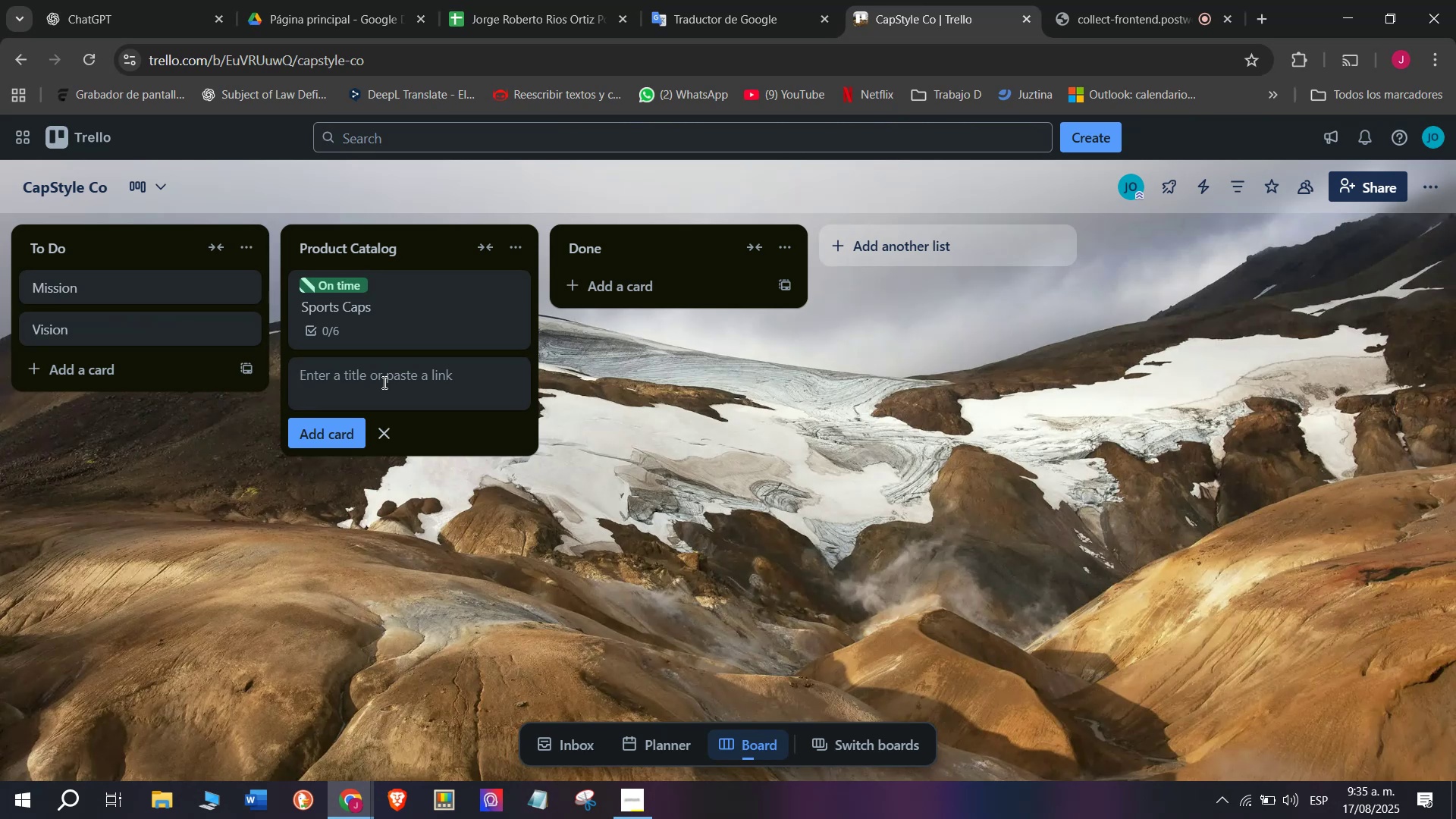 
type(Casual Capd)
key(Backspace)
type(s )
 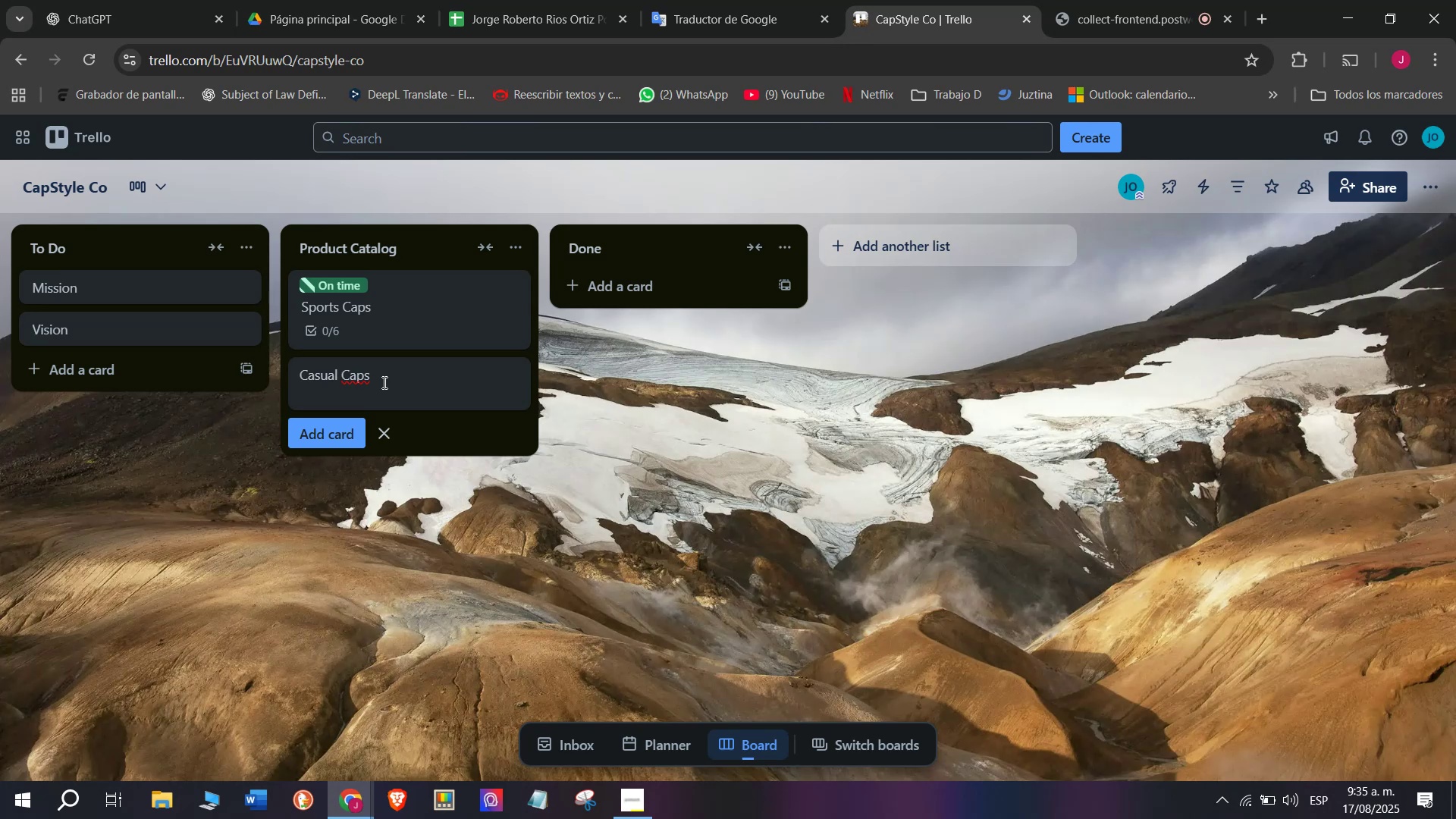 
key(Enter)
 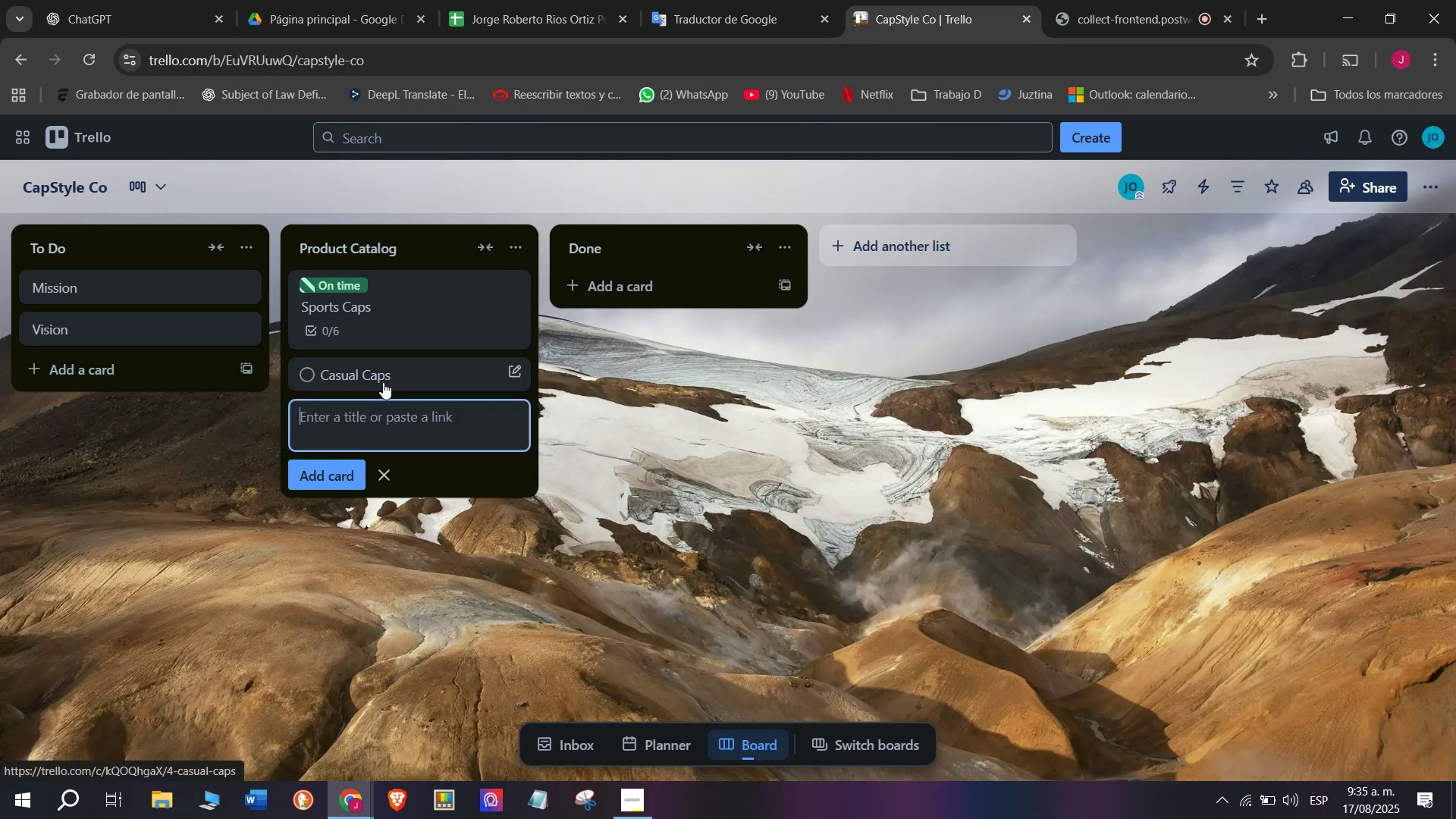 
left_click([383, 382])
 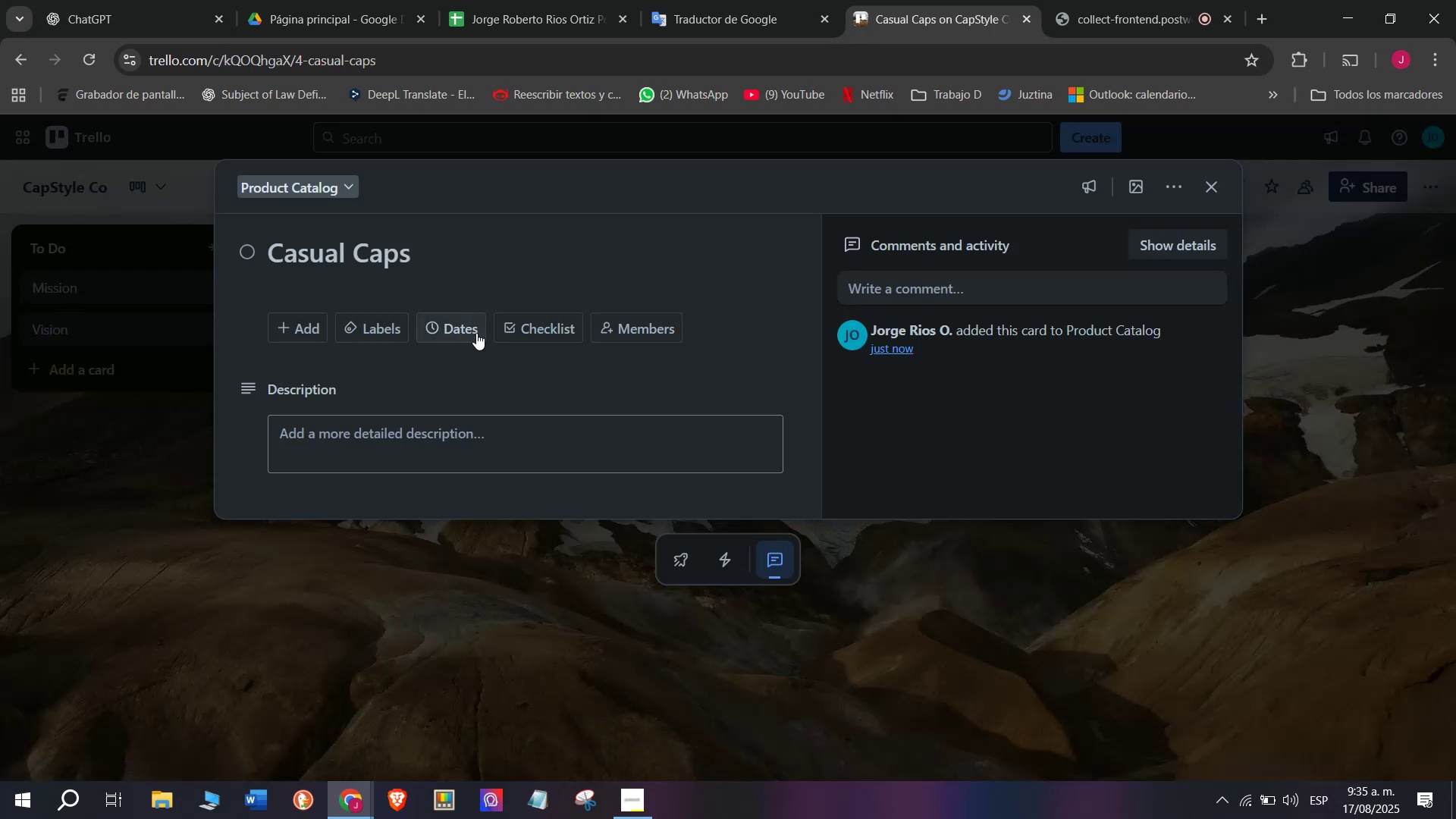 
left_click([541, 327])
 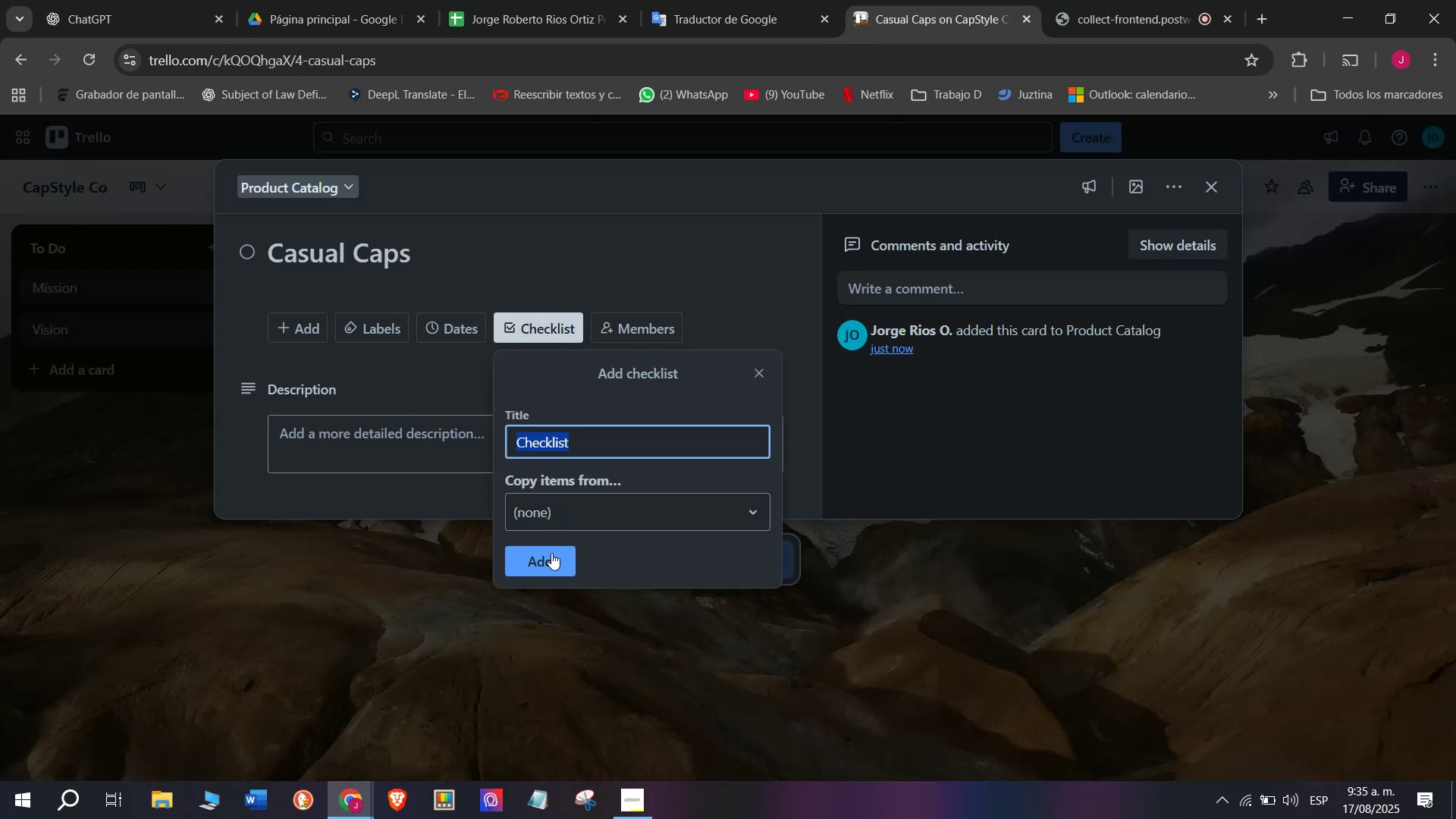 
left_click([551, 557])
 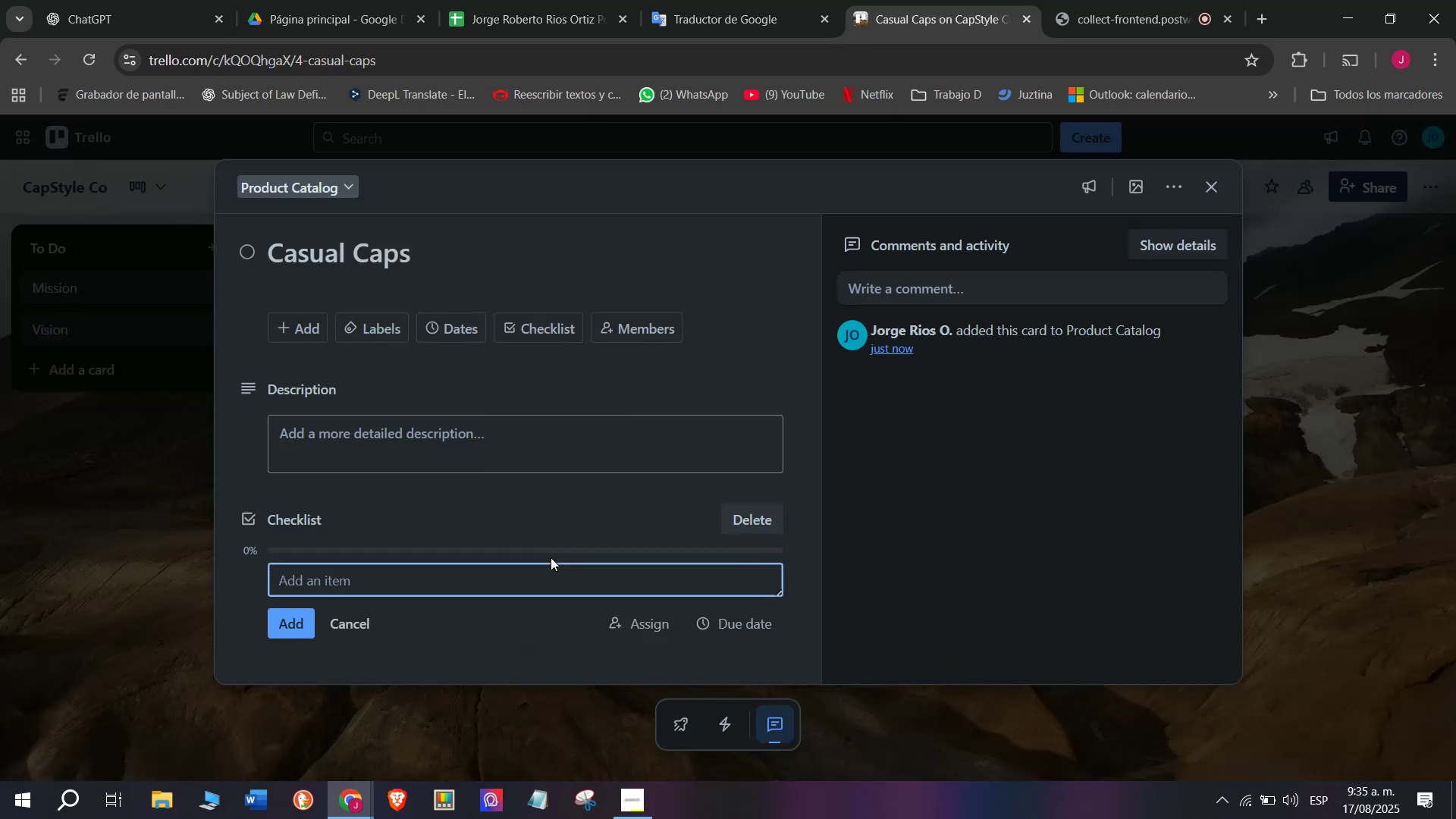 
type(Select top Styles)
 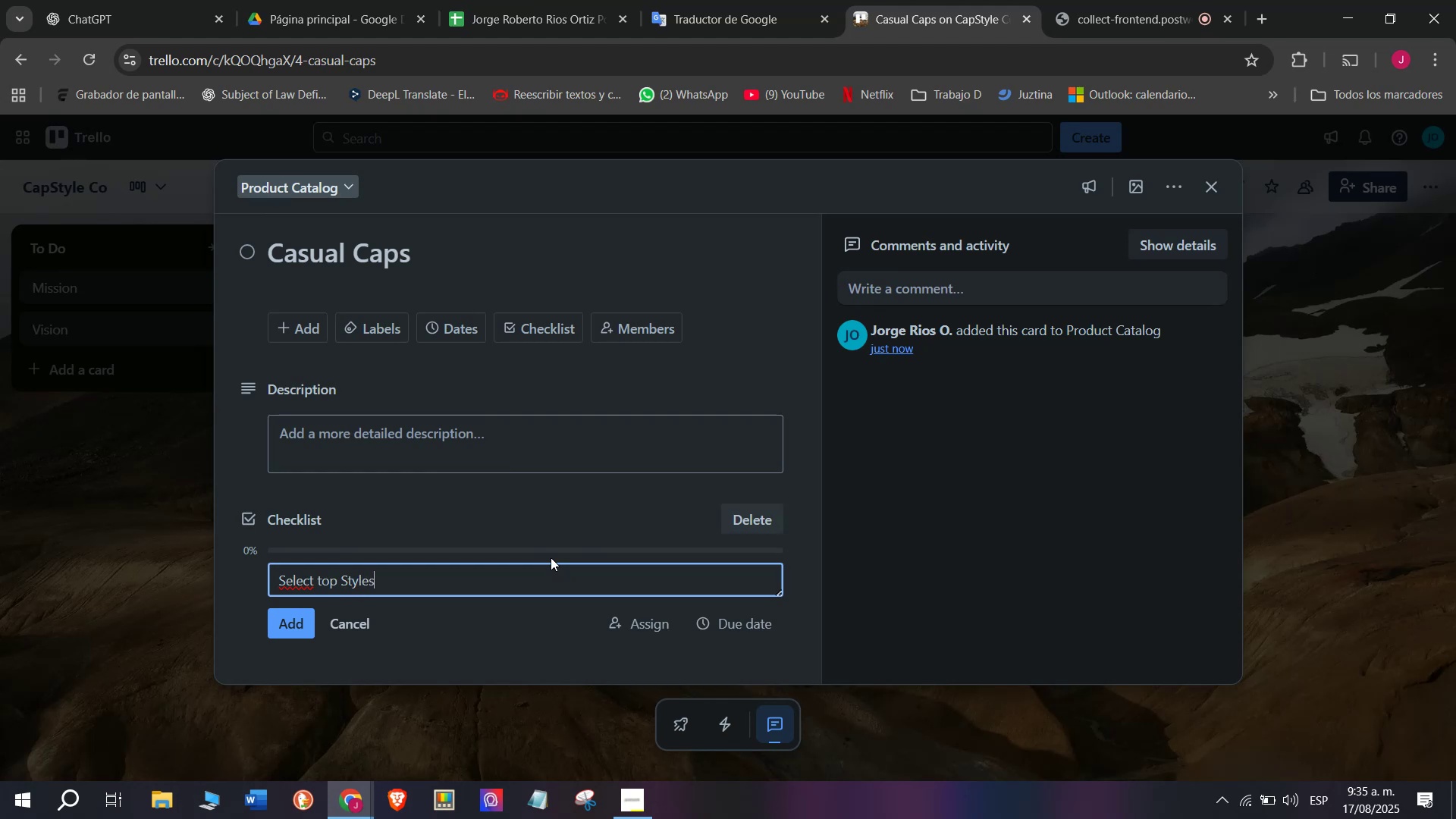 
key(Enter)
 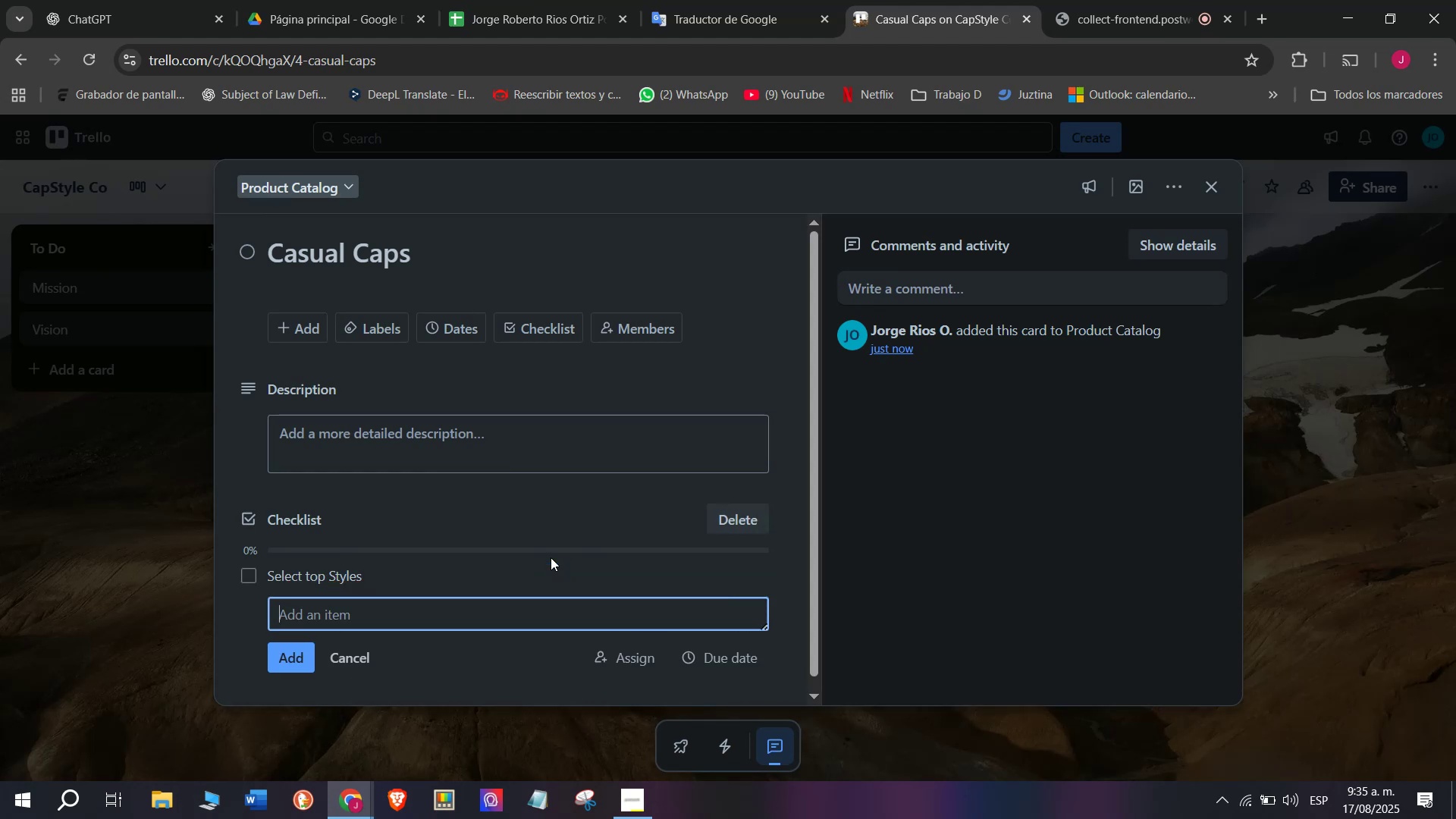 
type(Negotiate )
 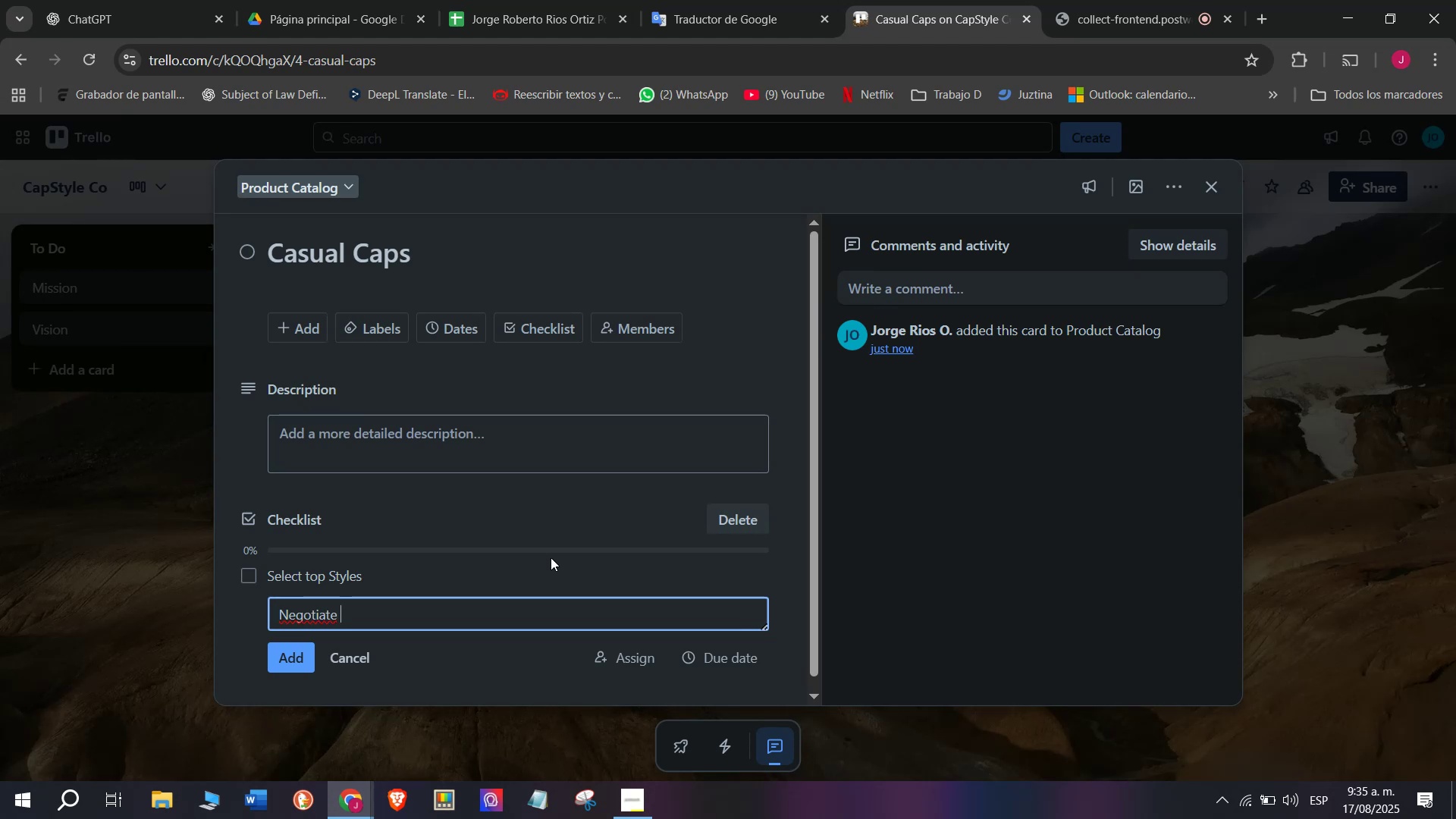 
type(prices)
 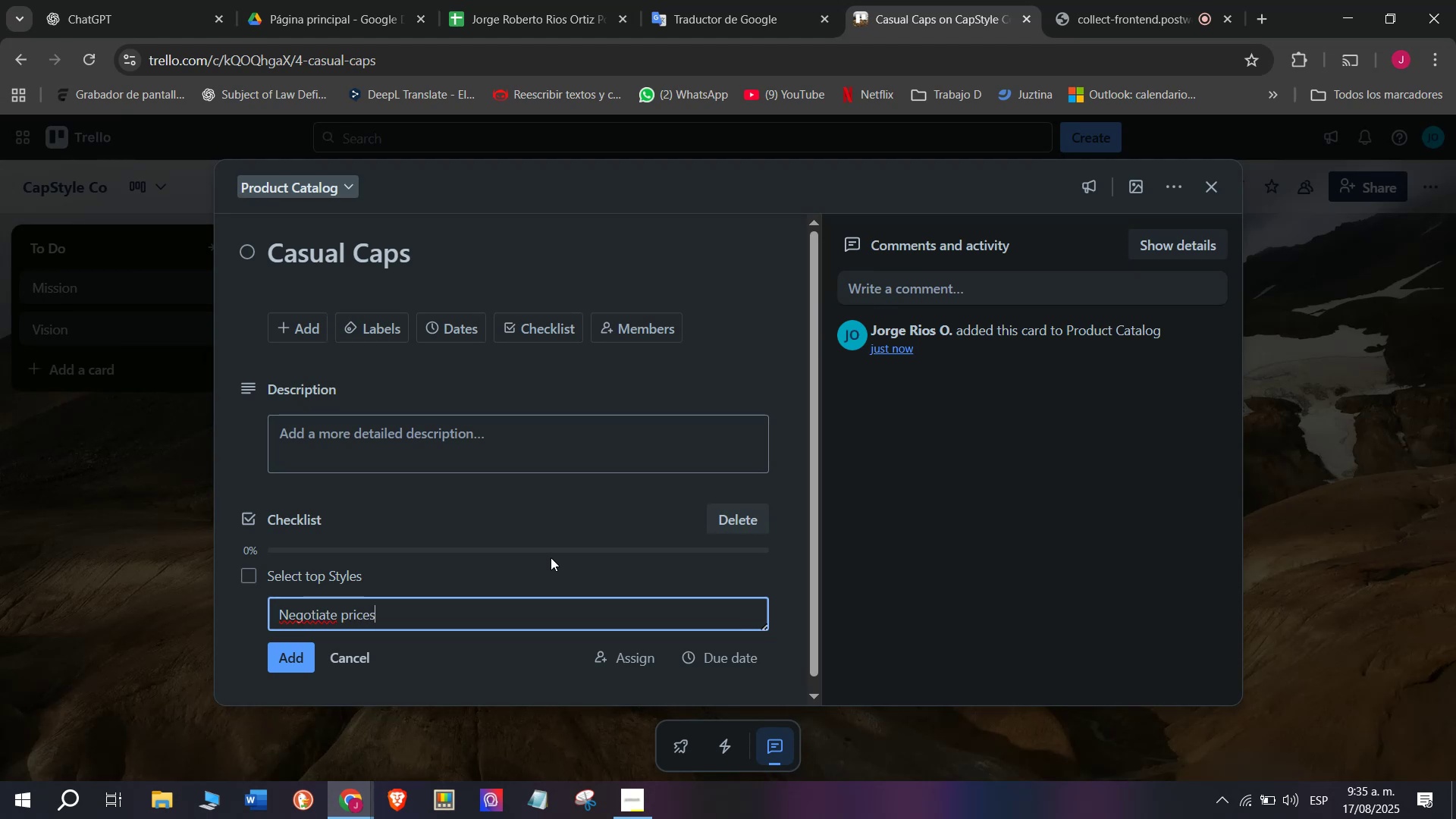 
key(Enter)
 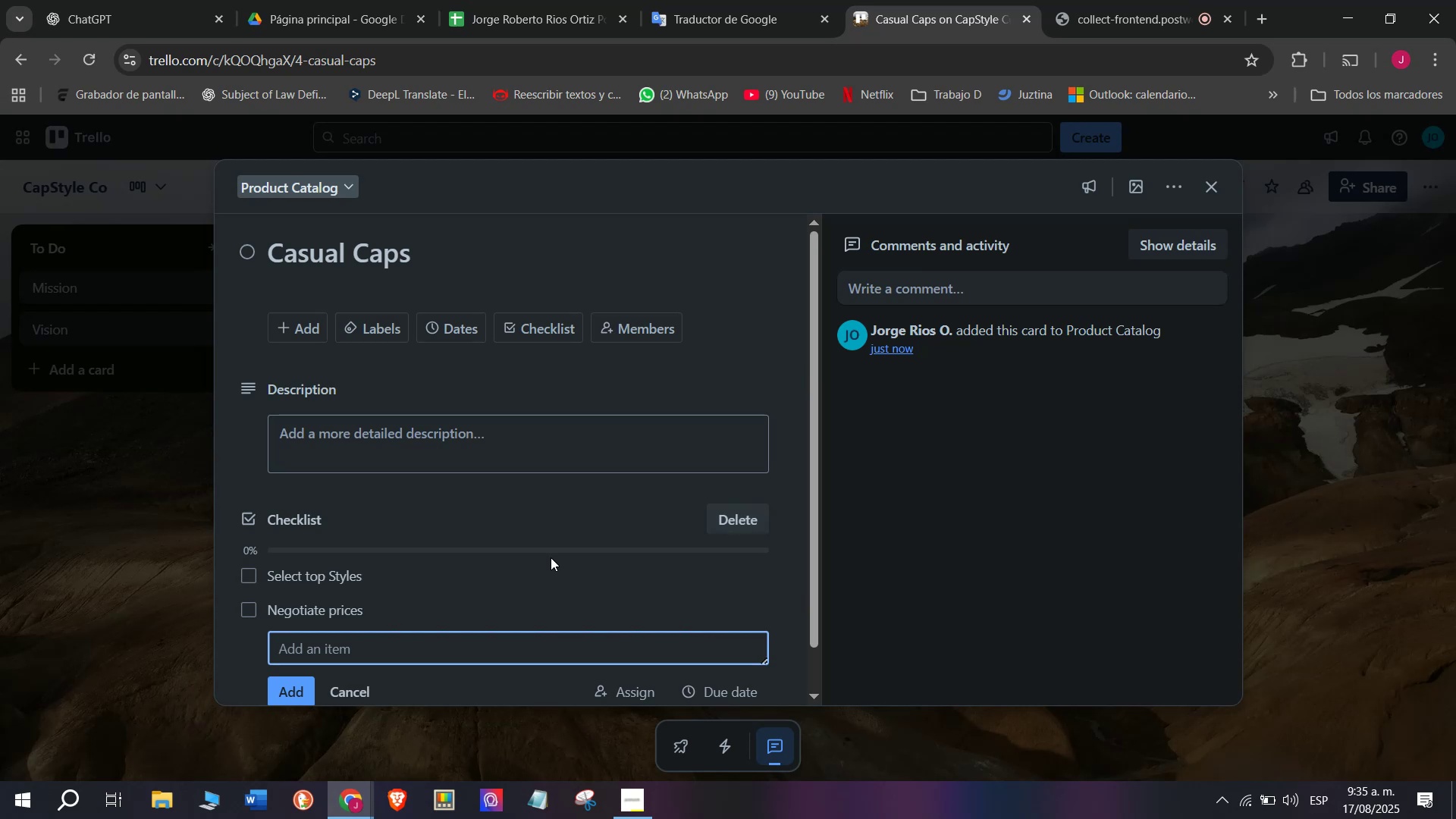 
type(Add labels and tags)
 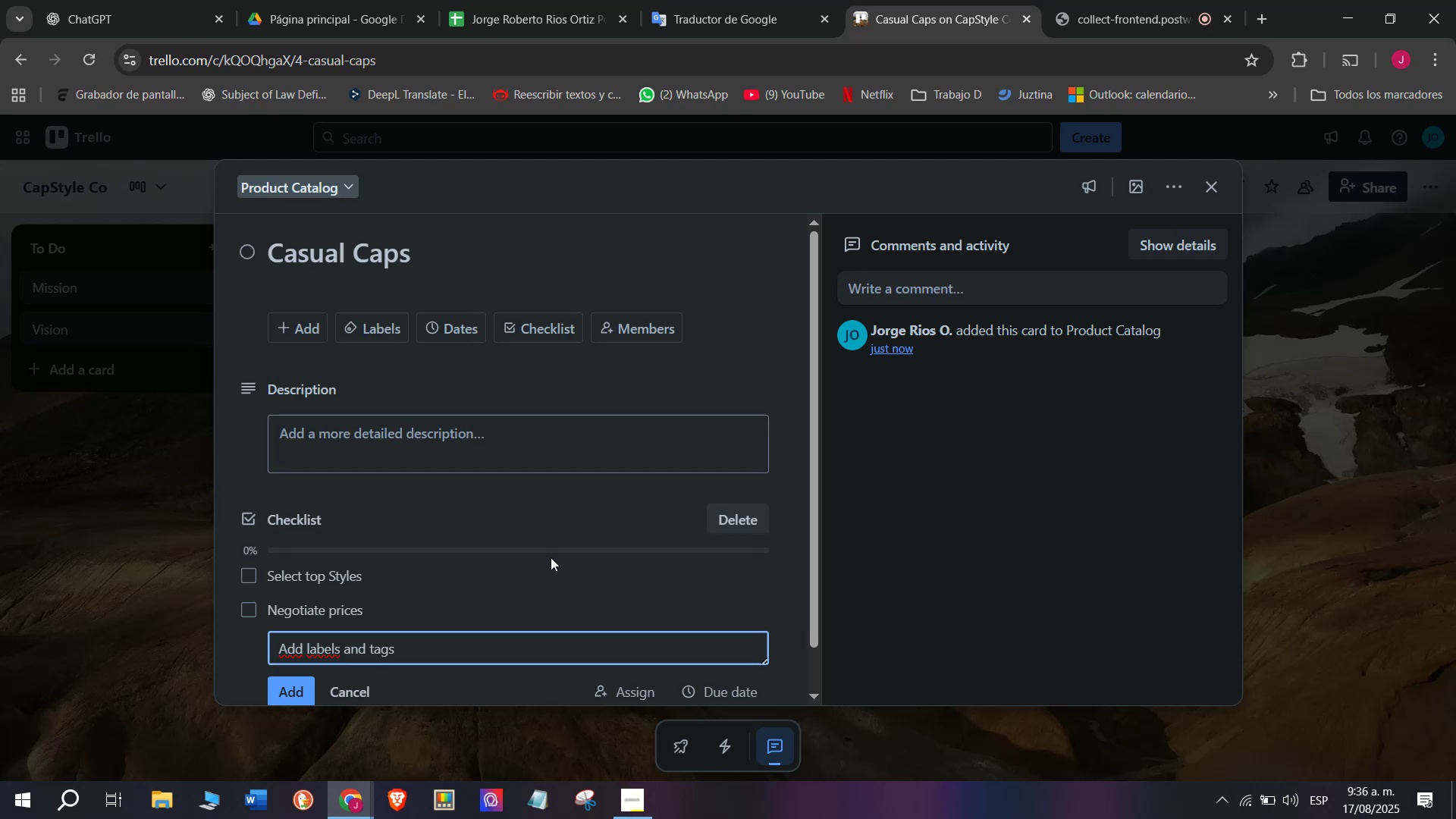 
key(Enter)
 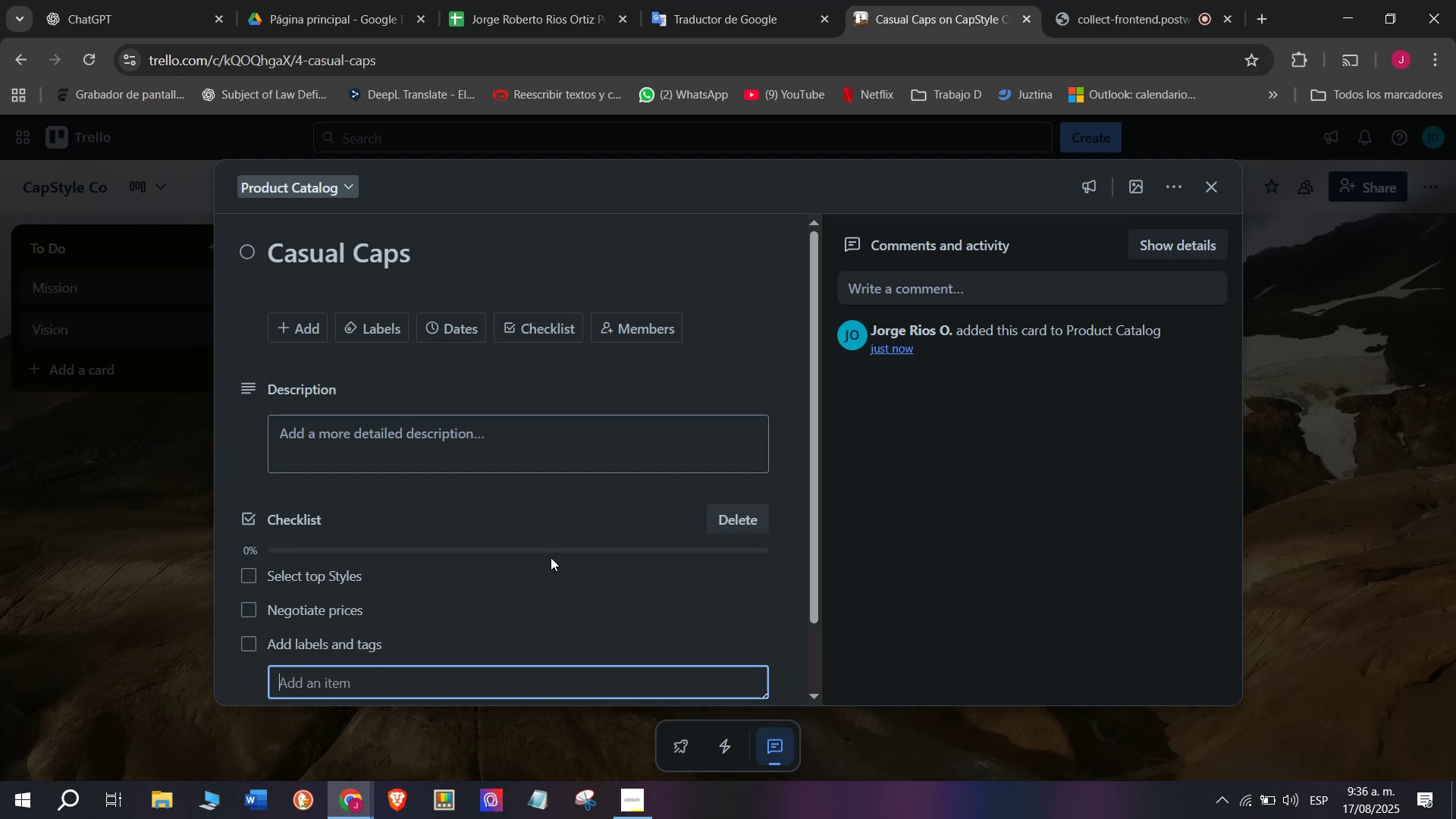 
type(Show)
 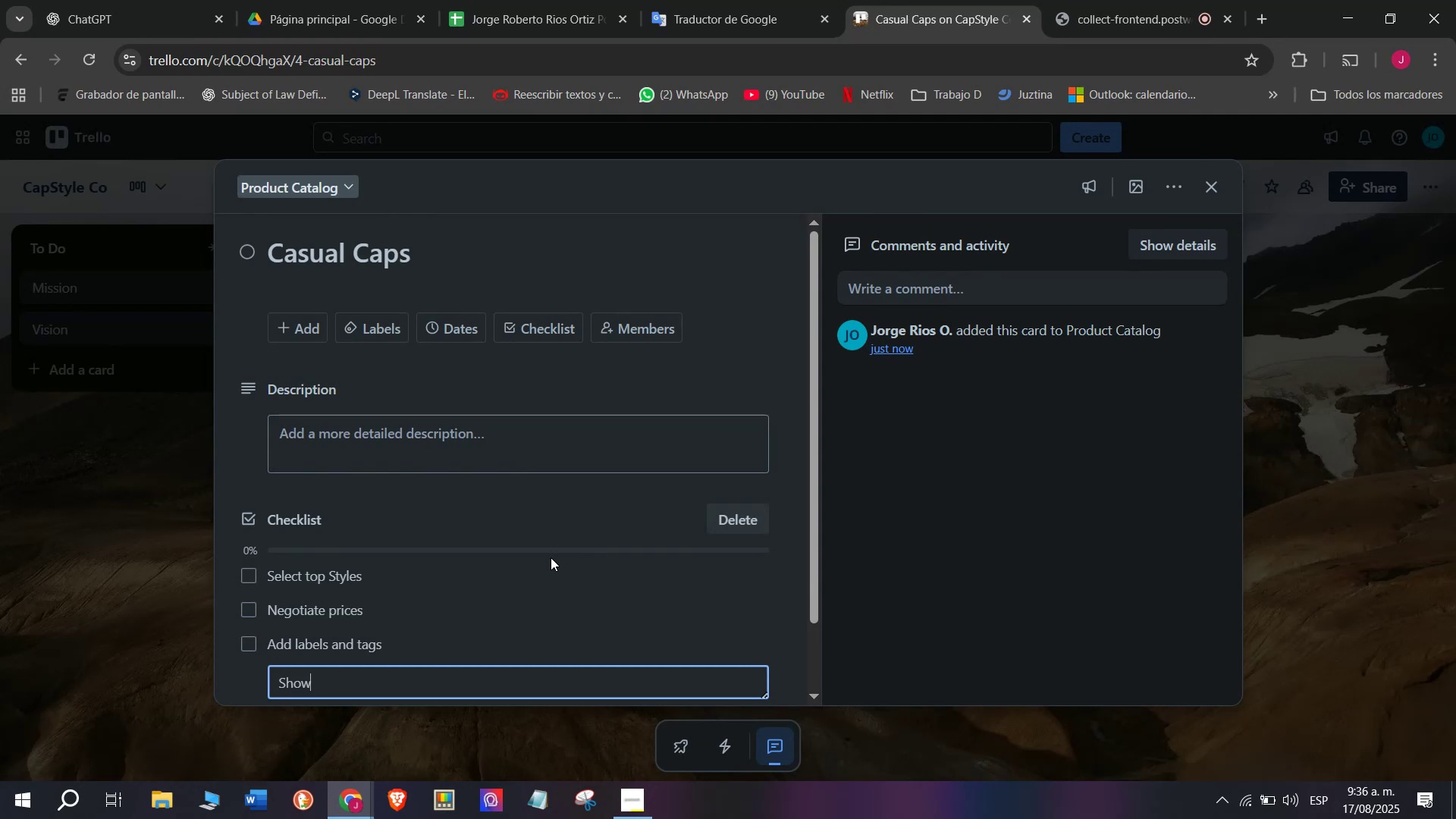 
type(ca)
 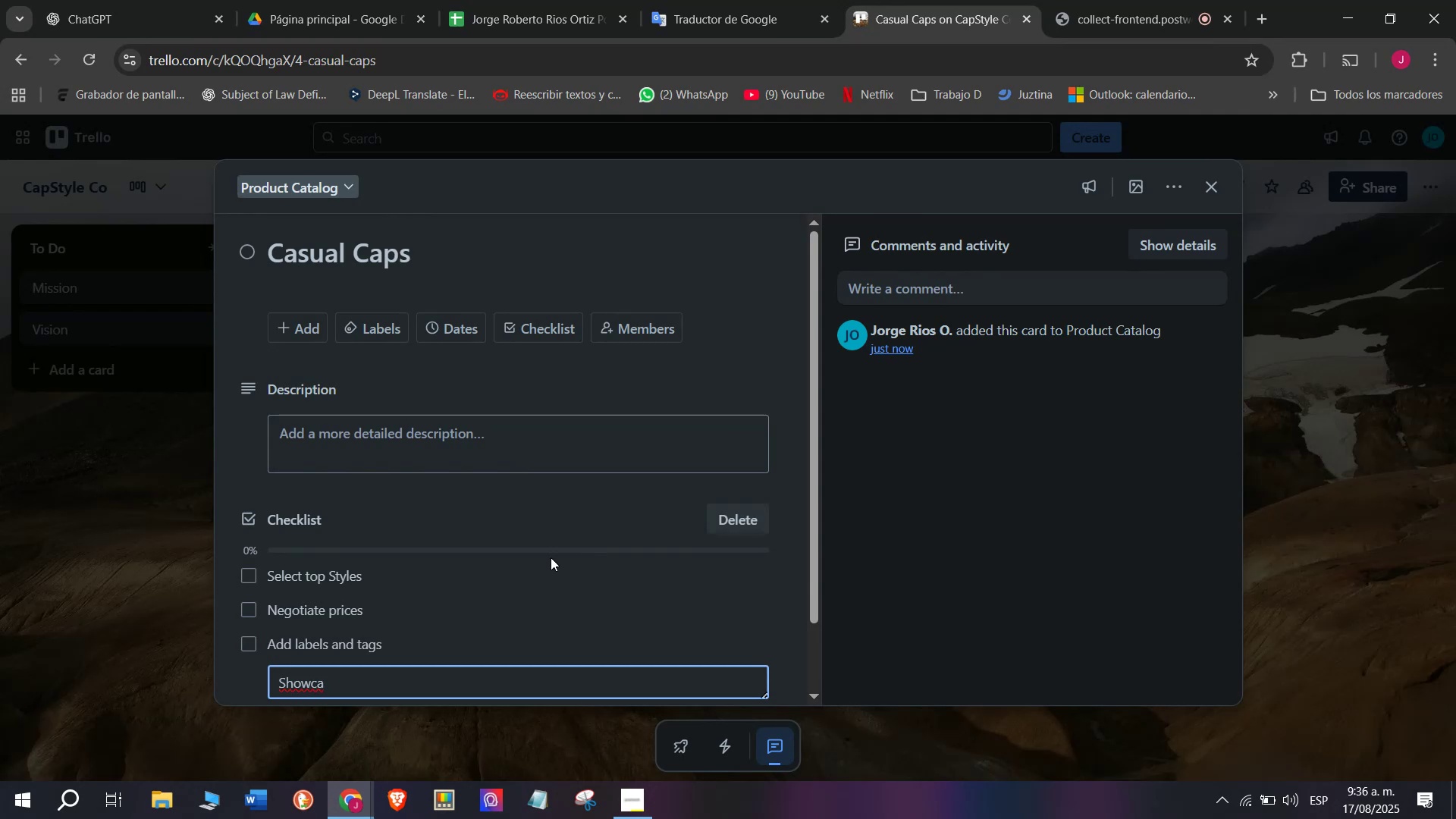 
type(se in catalog)
 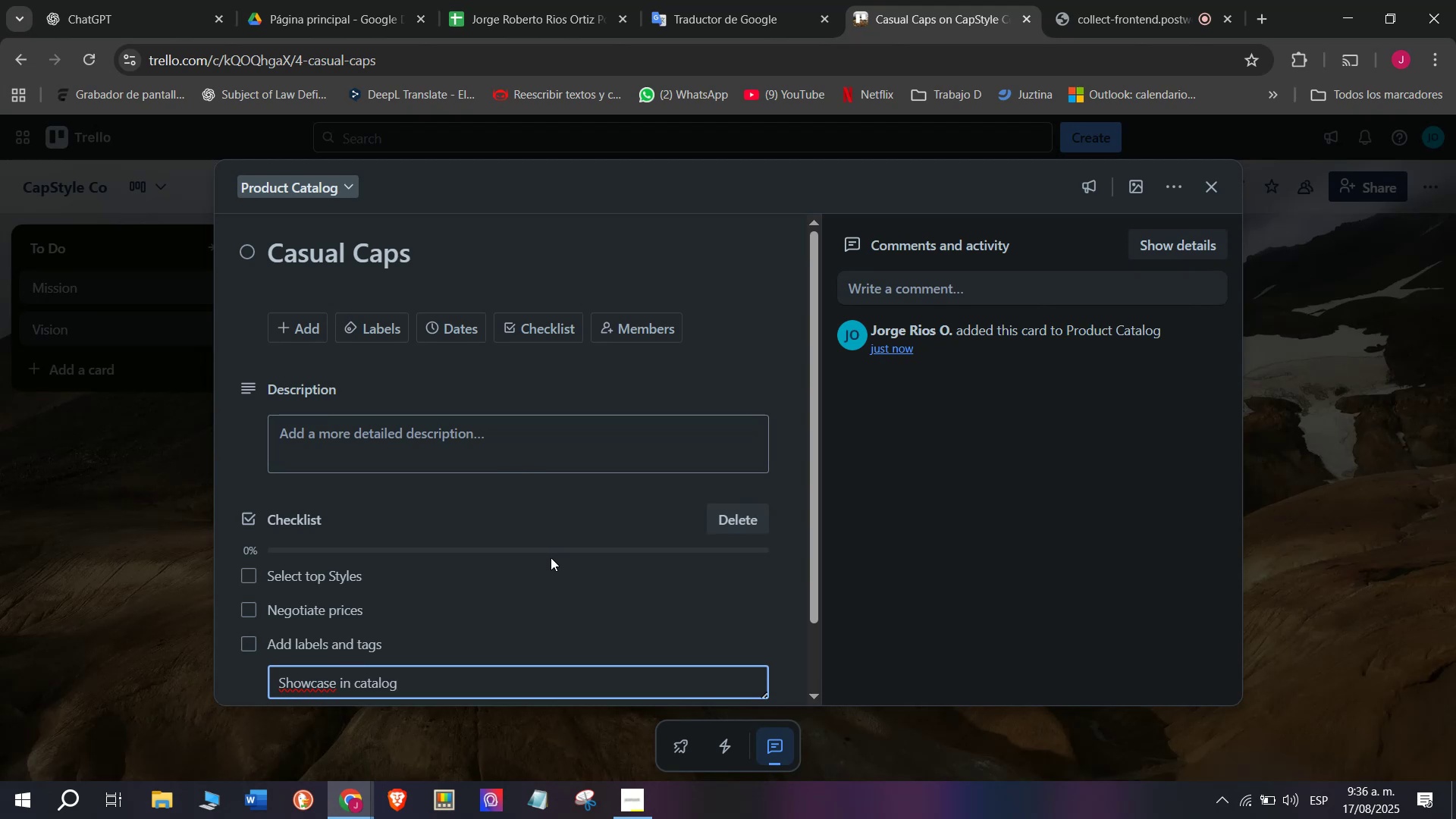 
key(Enter)
 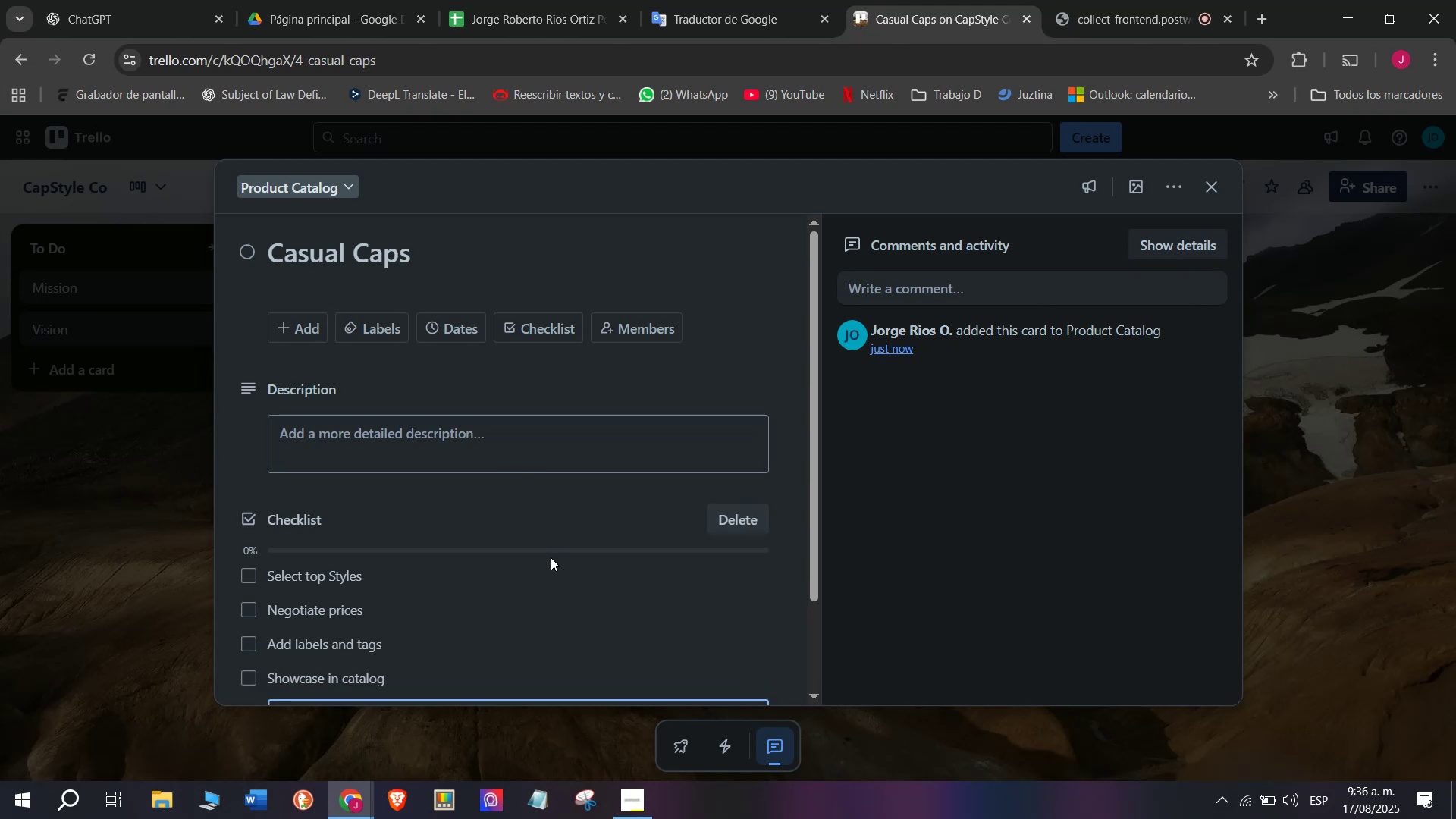 
type(Prepare discounts)
 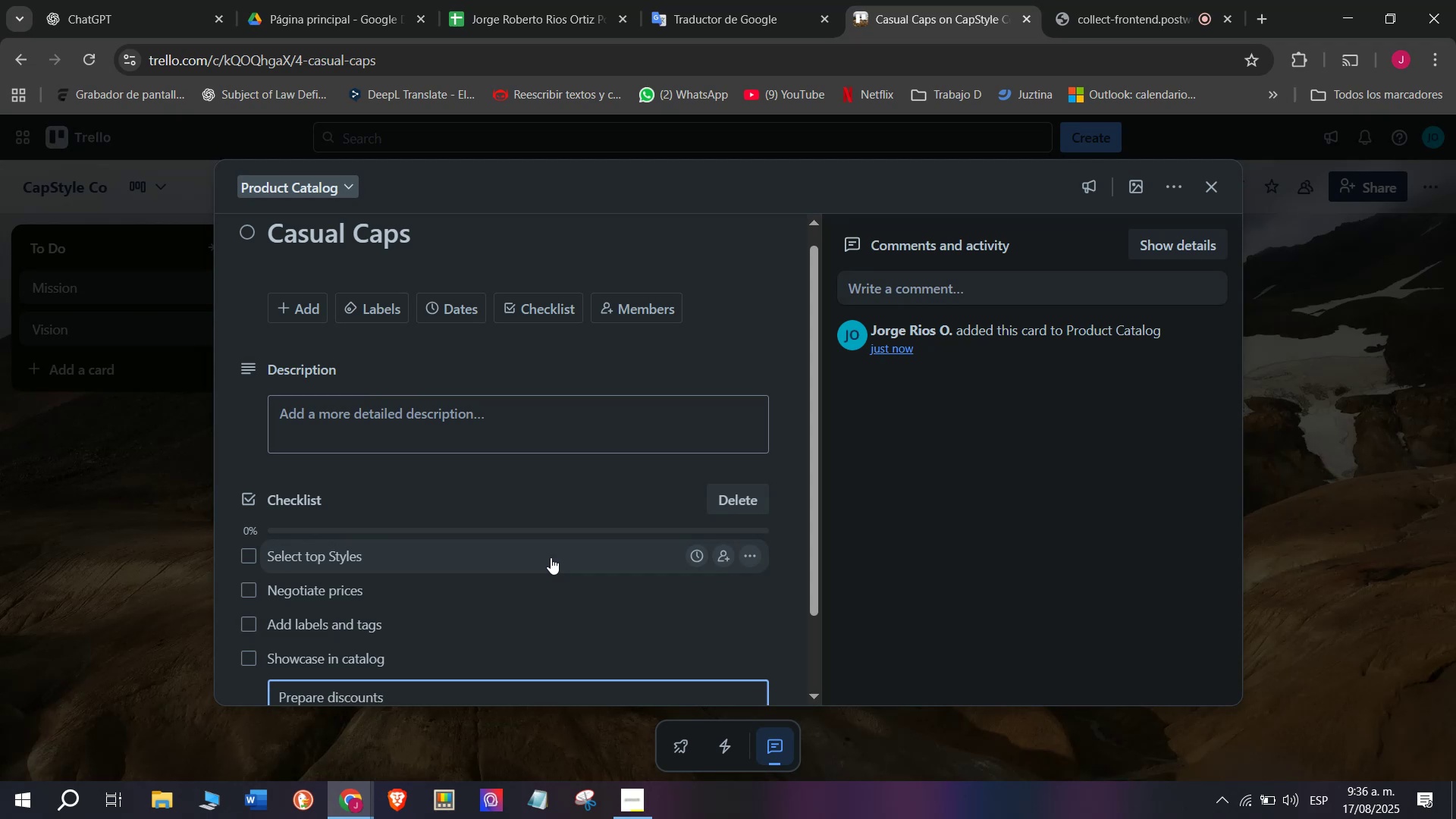 
key(Enter)
 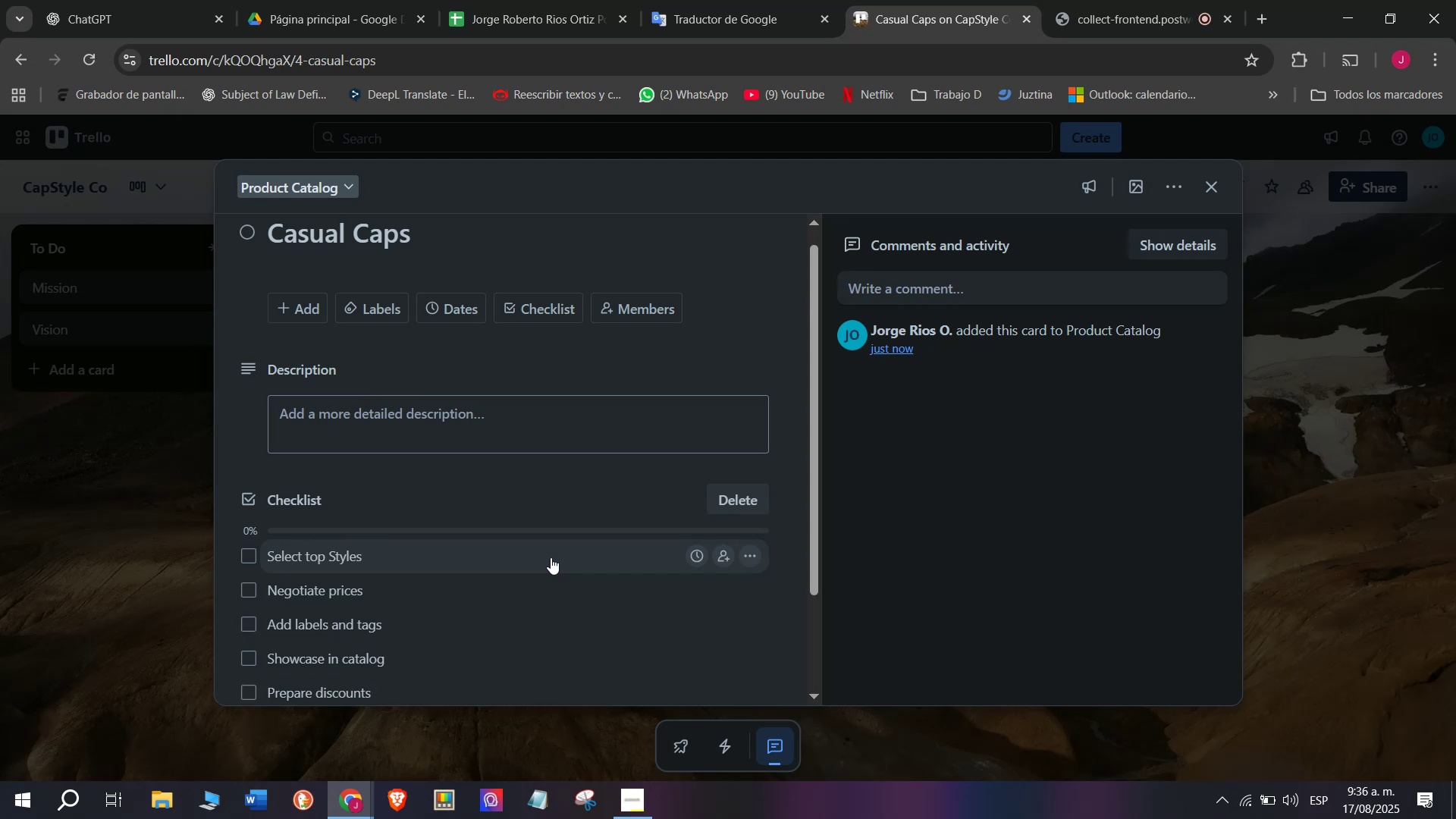 
type(Send to online shoo)
key(Backspace)
type(p)
 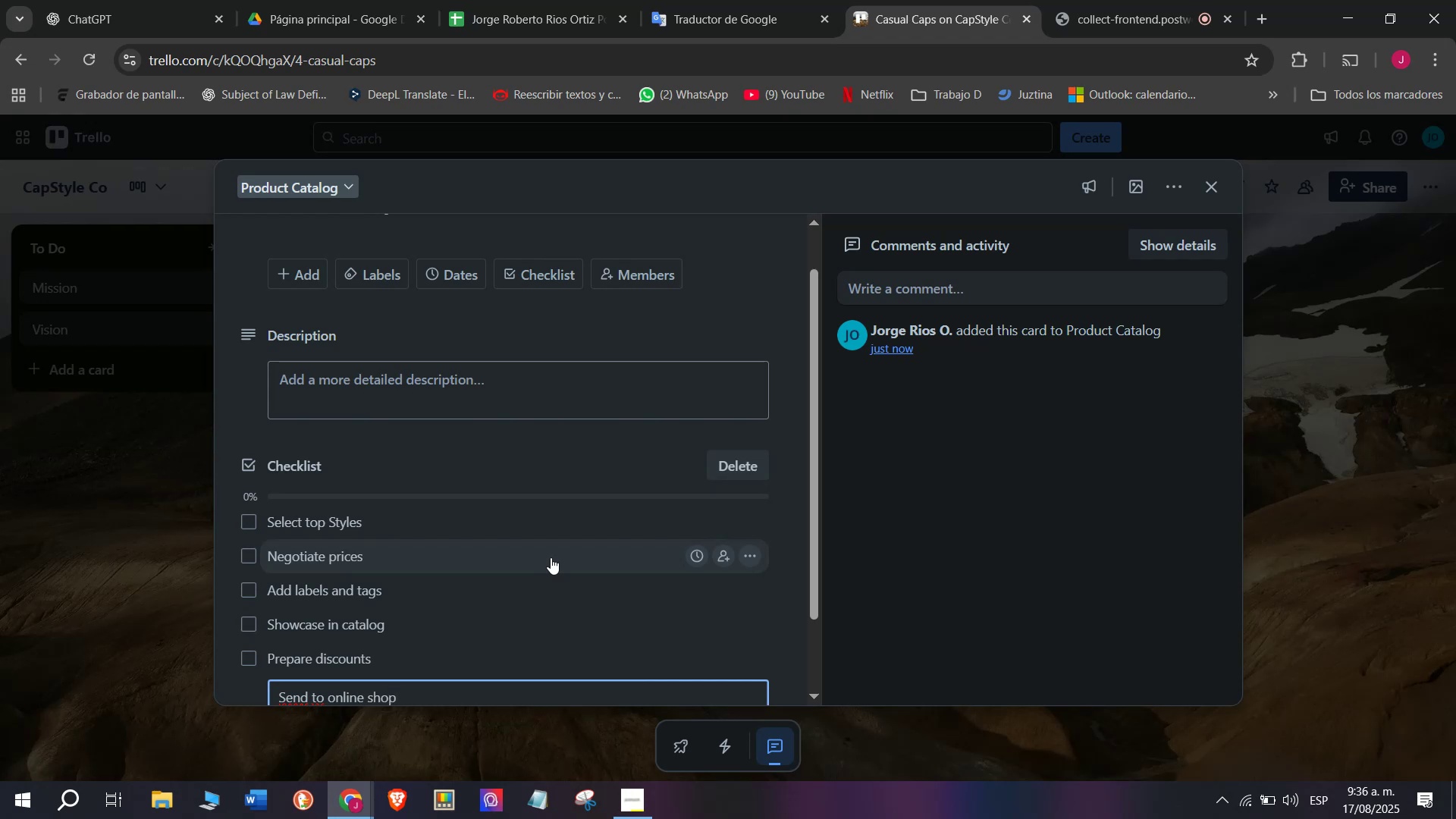 
key(Enter)
 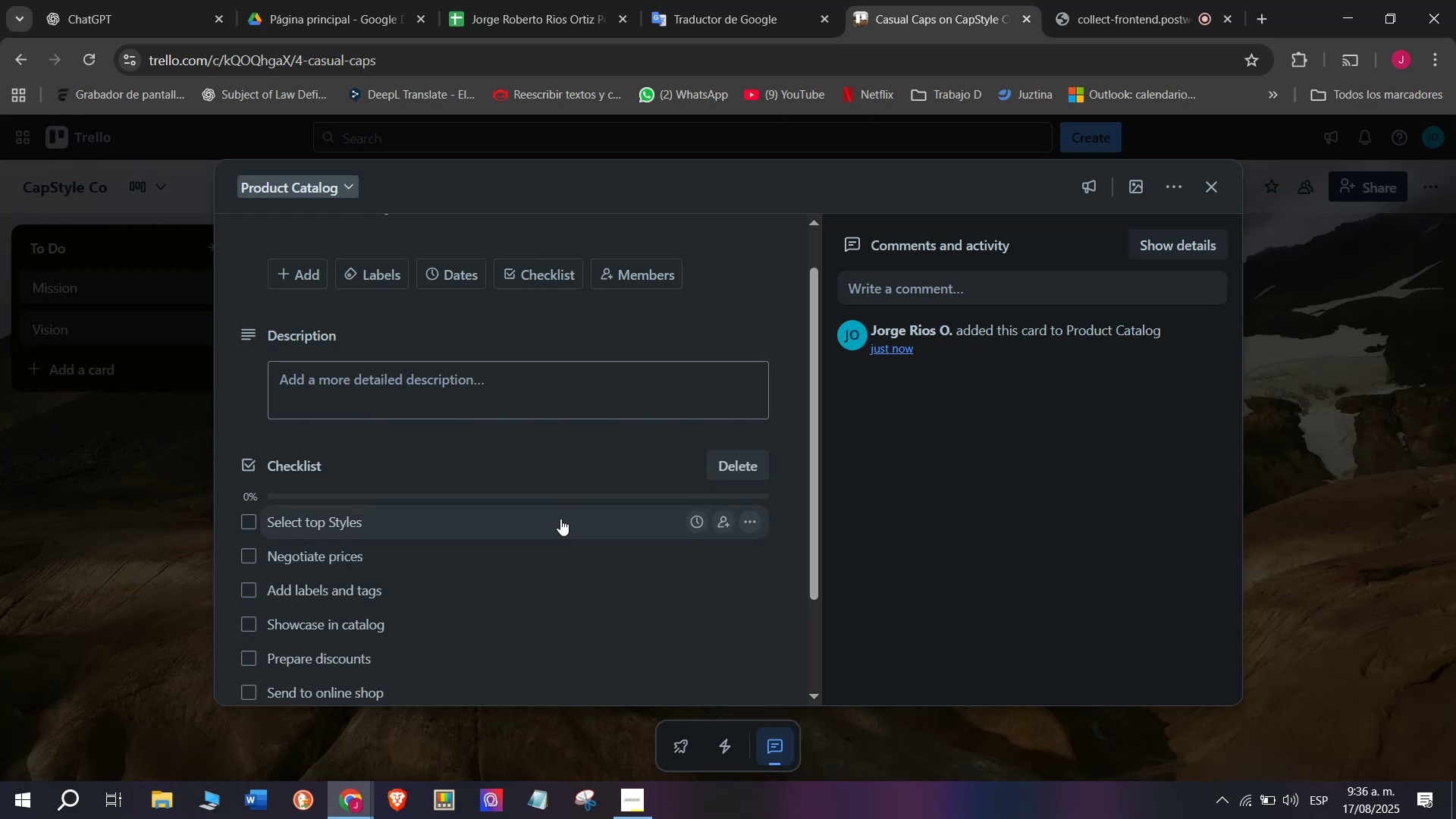 
left_click([384, 265])
 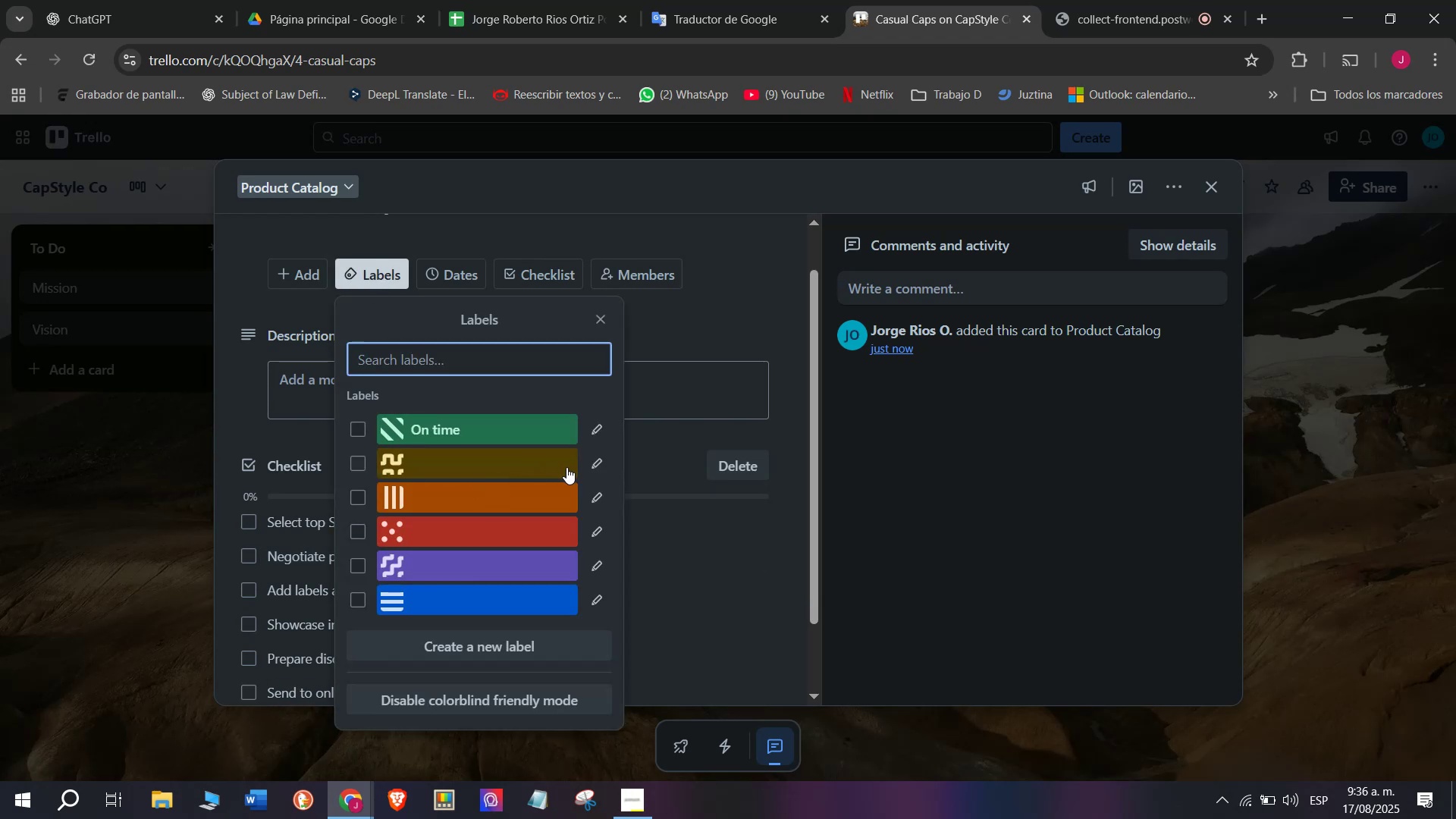 
left_click([603, 471])
 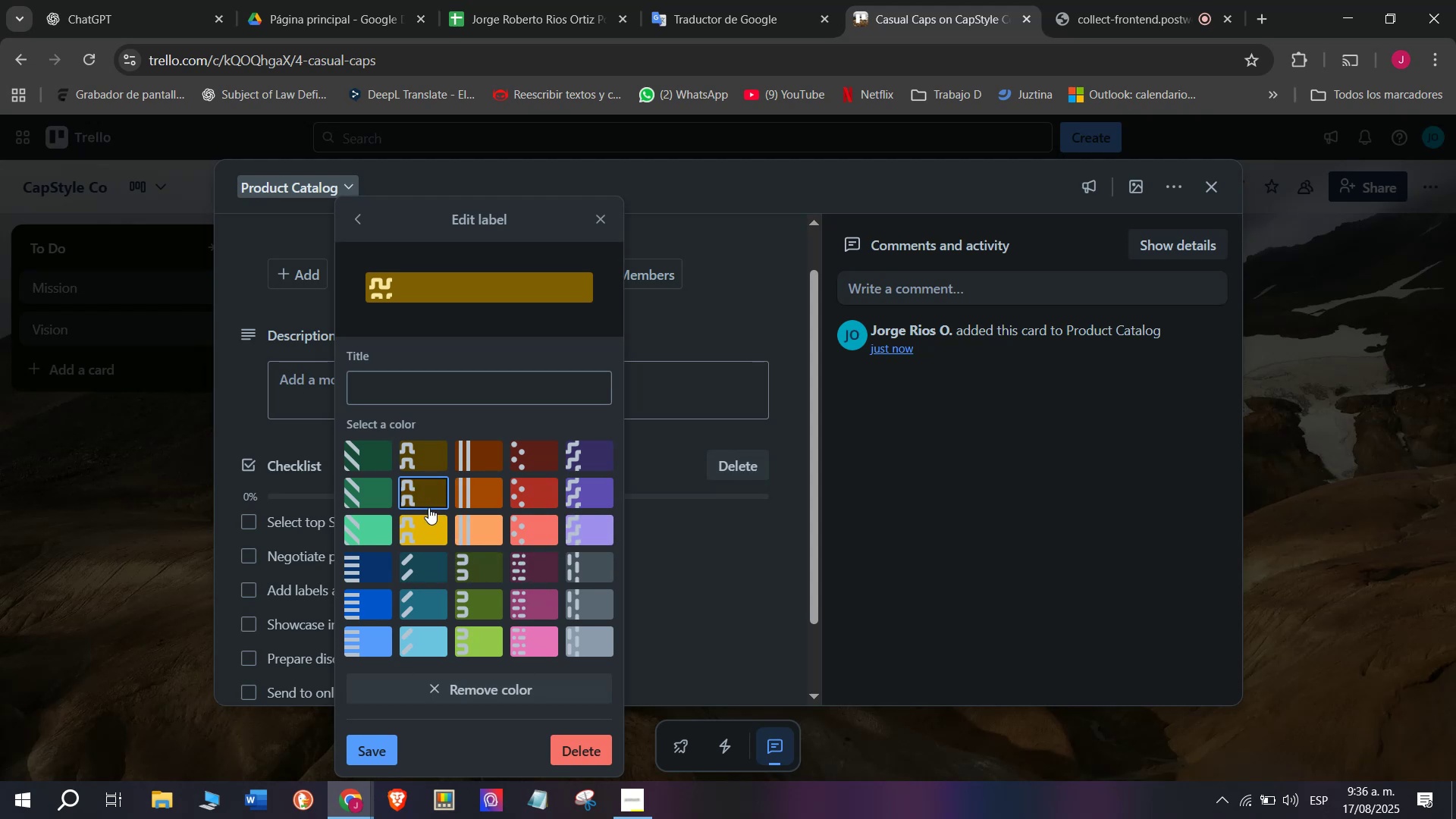 
double_click([434, 497])
 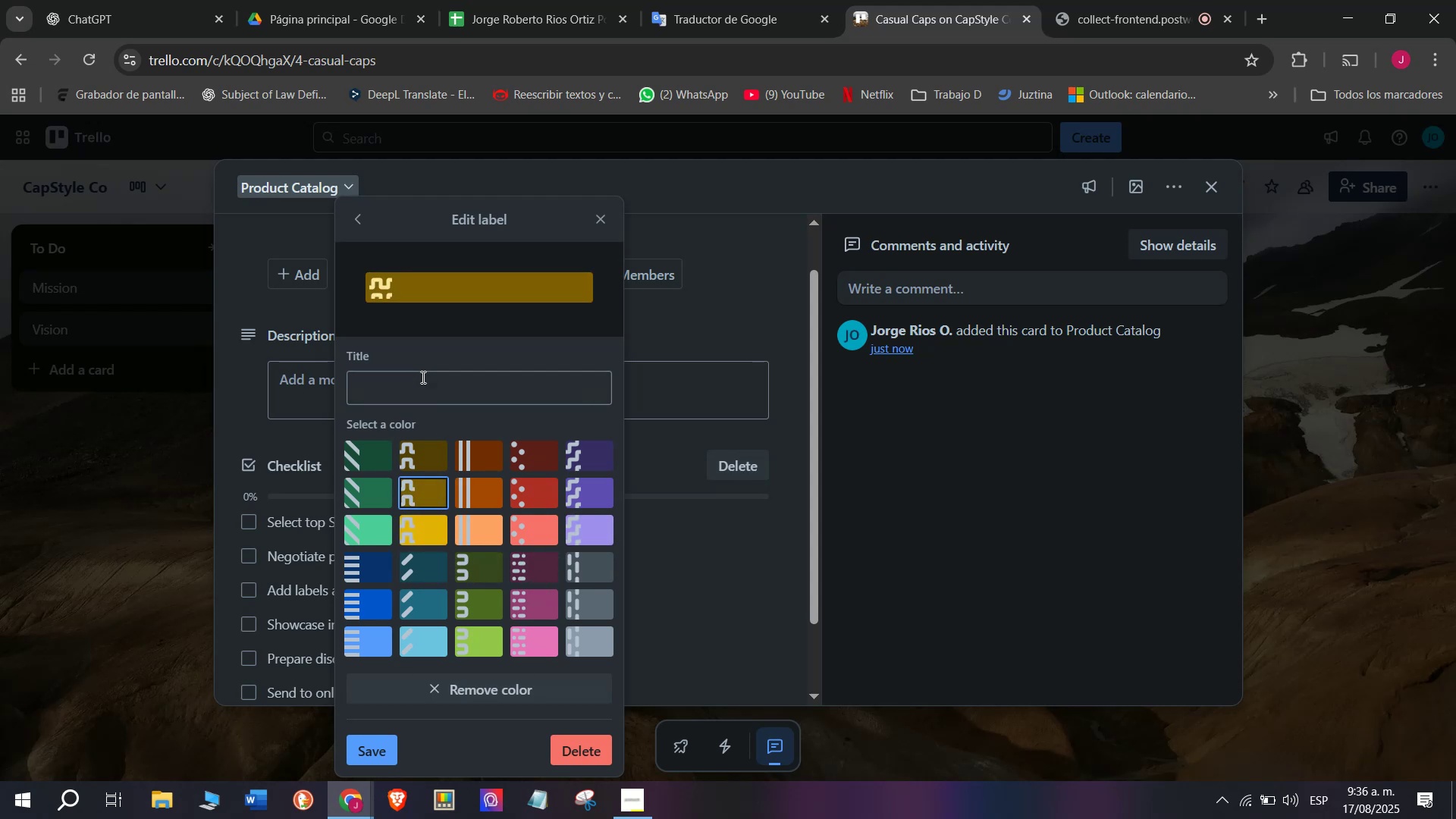 
left_click([420, 377])
 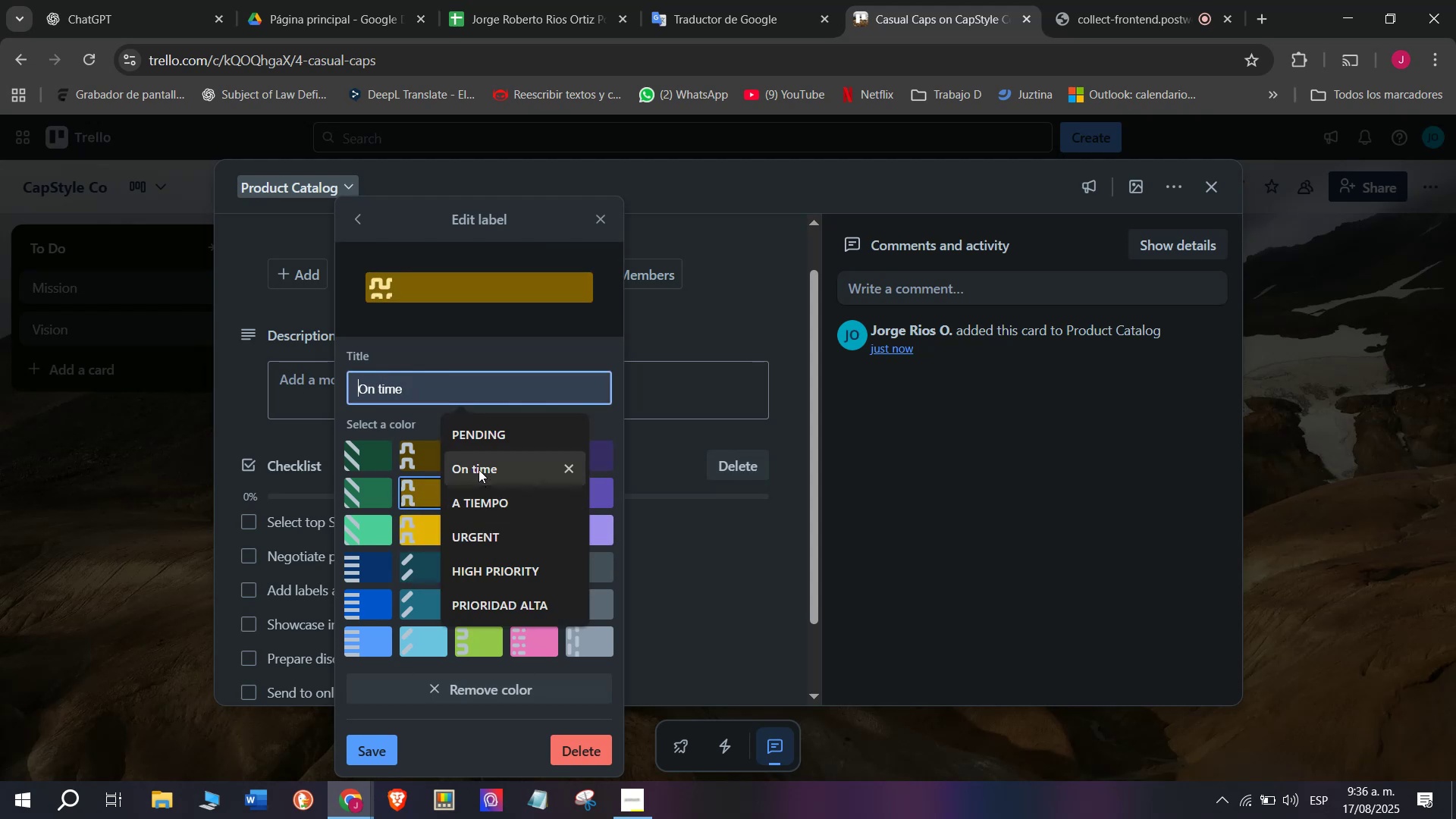 
left_click([482, 442])
 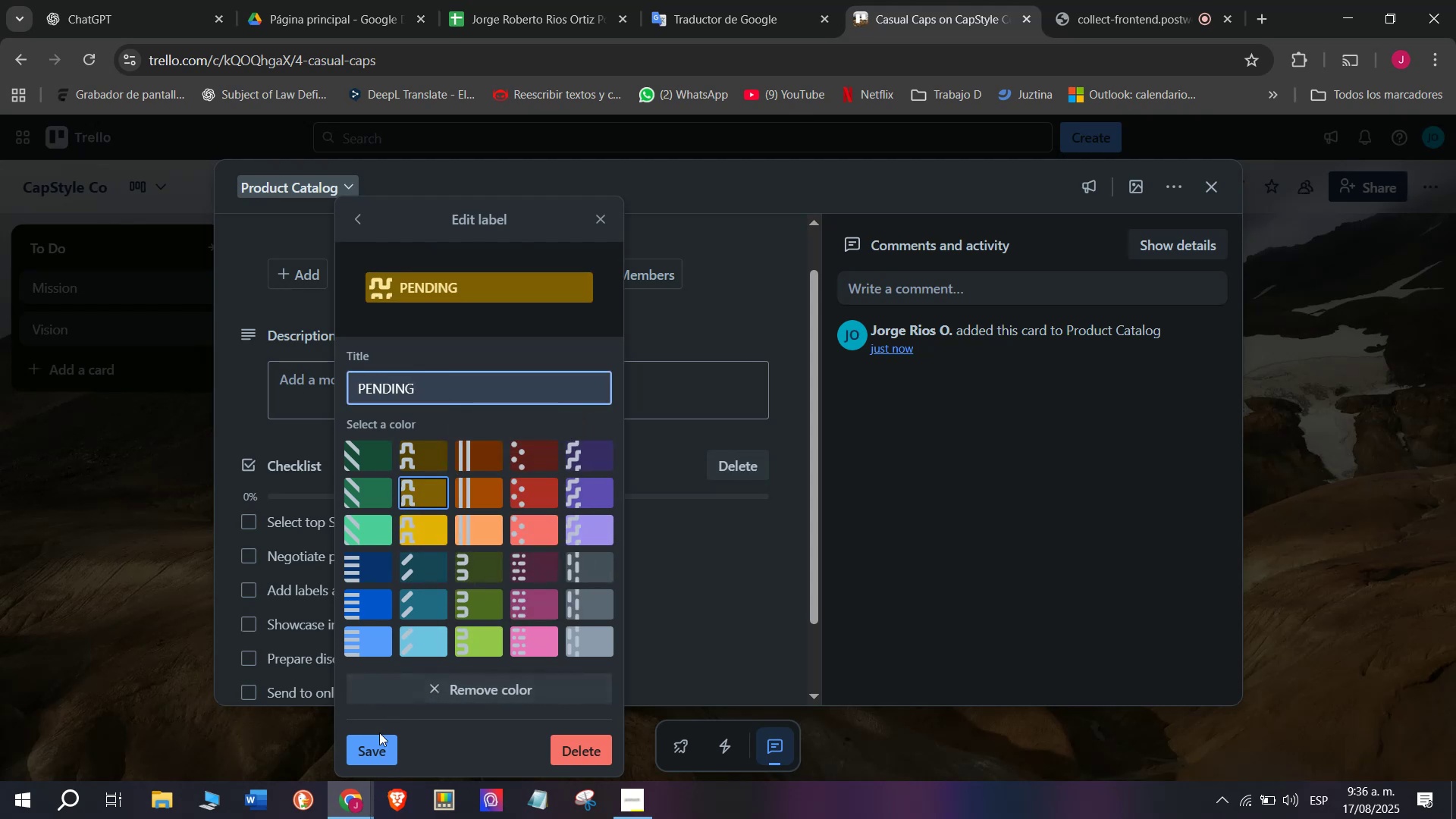 
left_click([361, 753])
 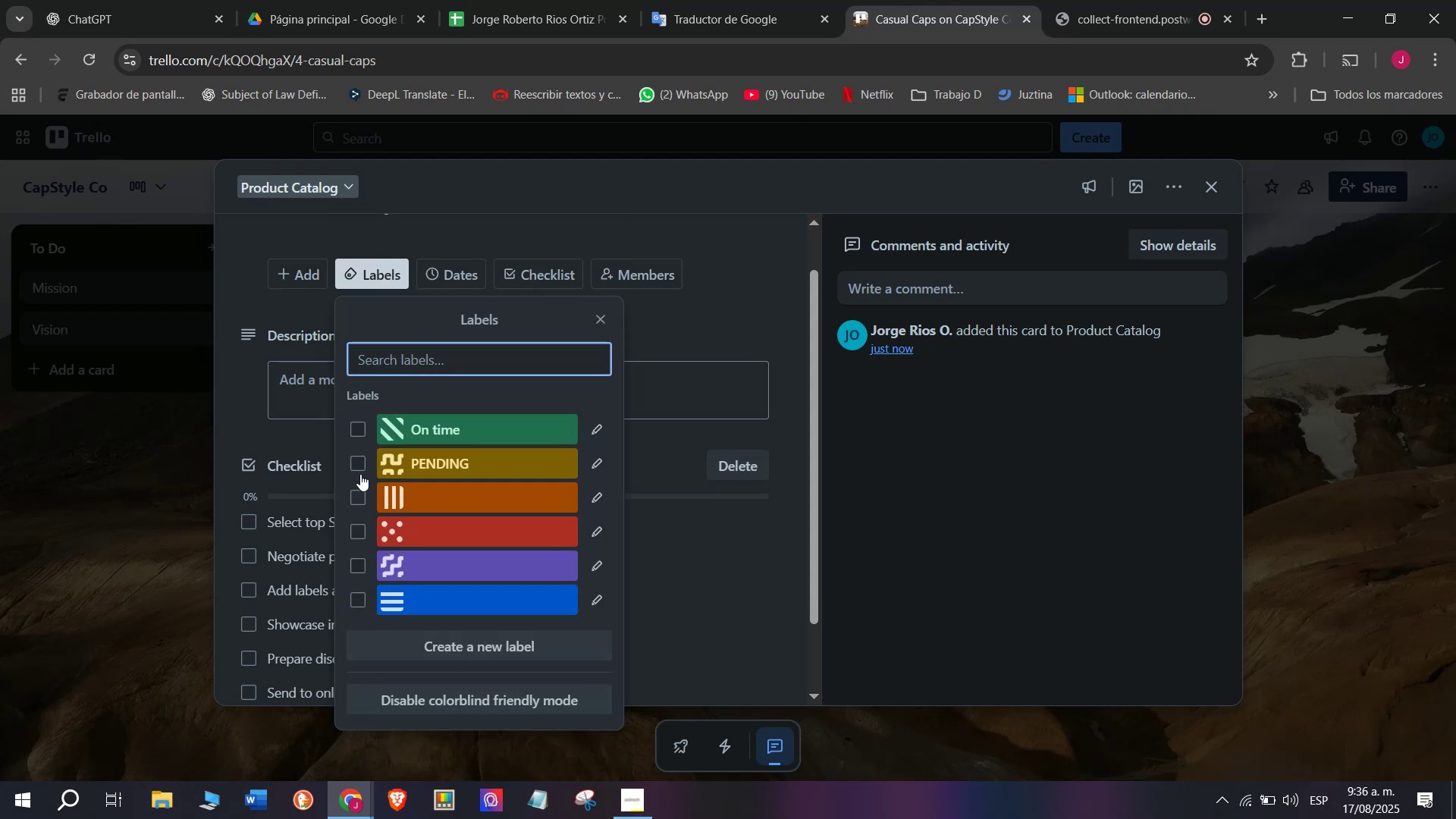 
left_click([360, 468])
 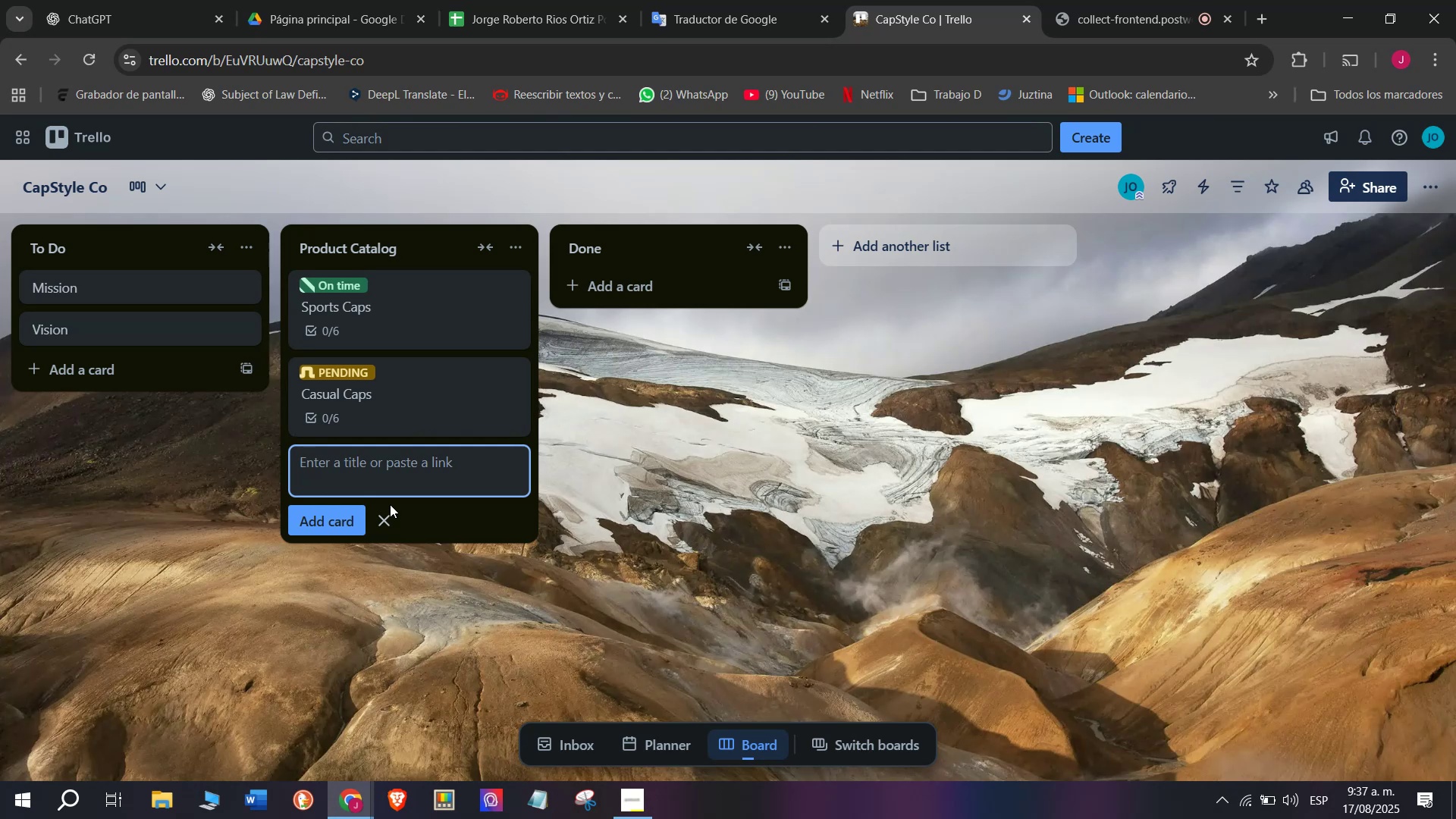 
wait(18.72)
 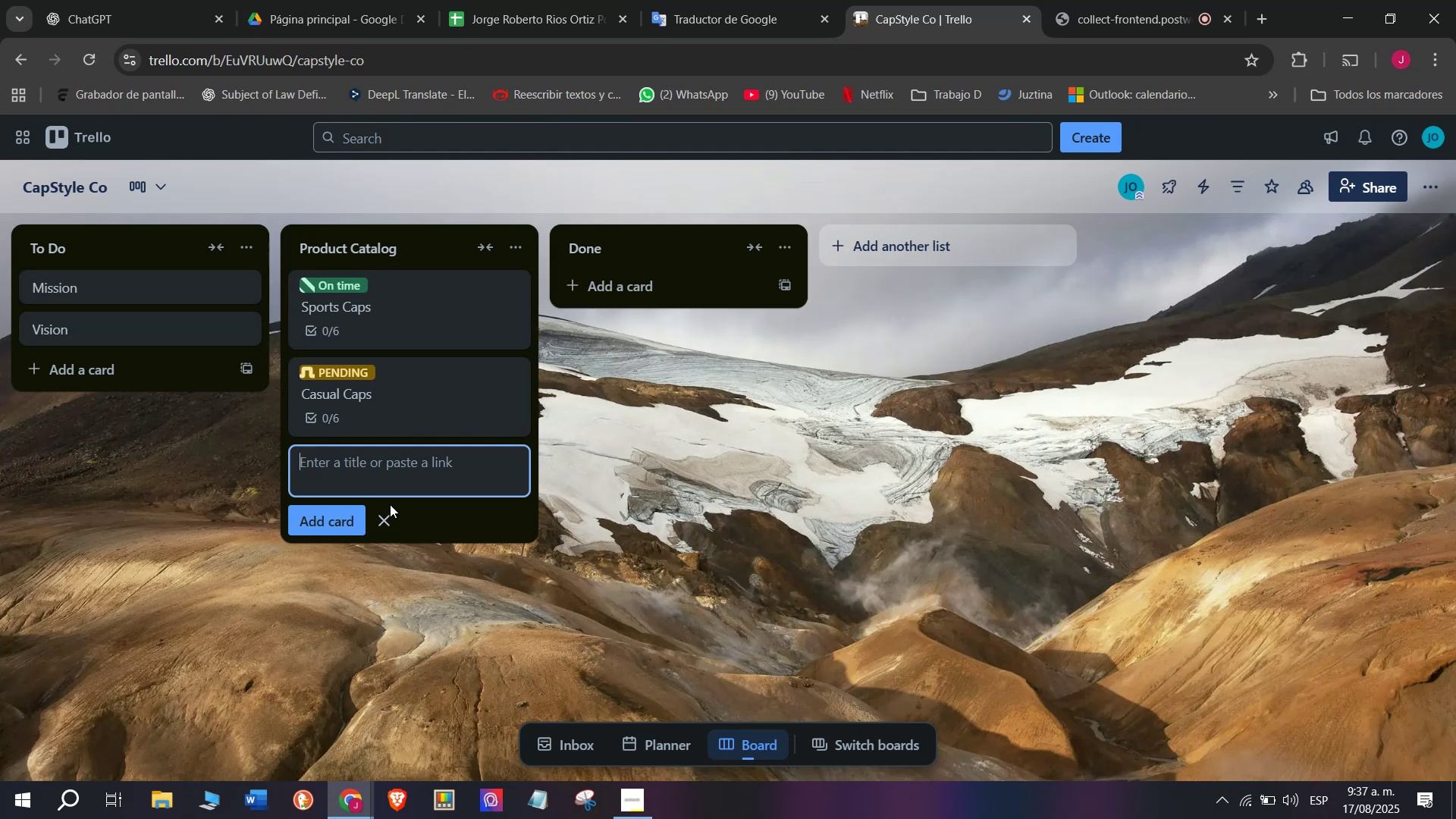 
type(Premium Collec)
 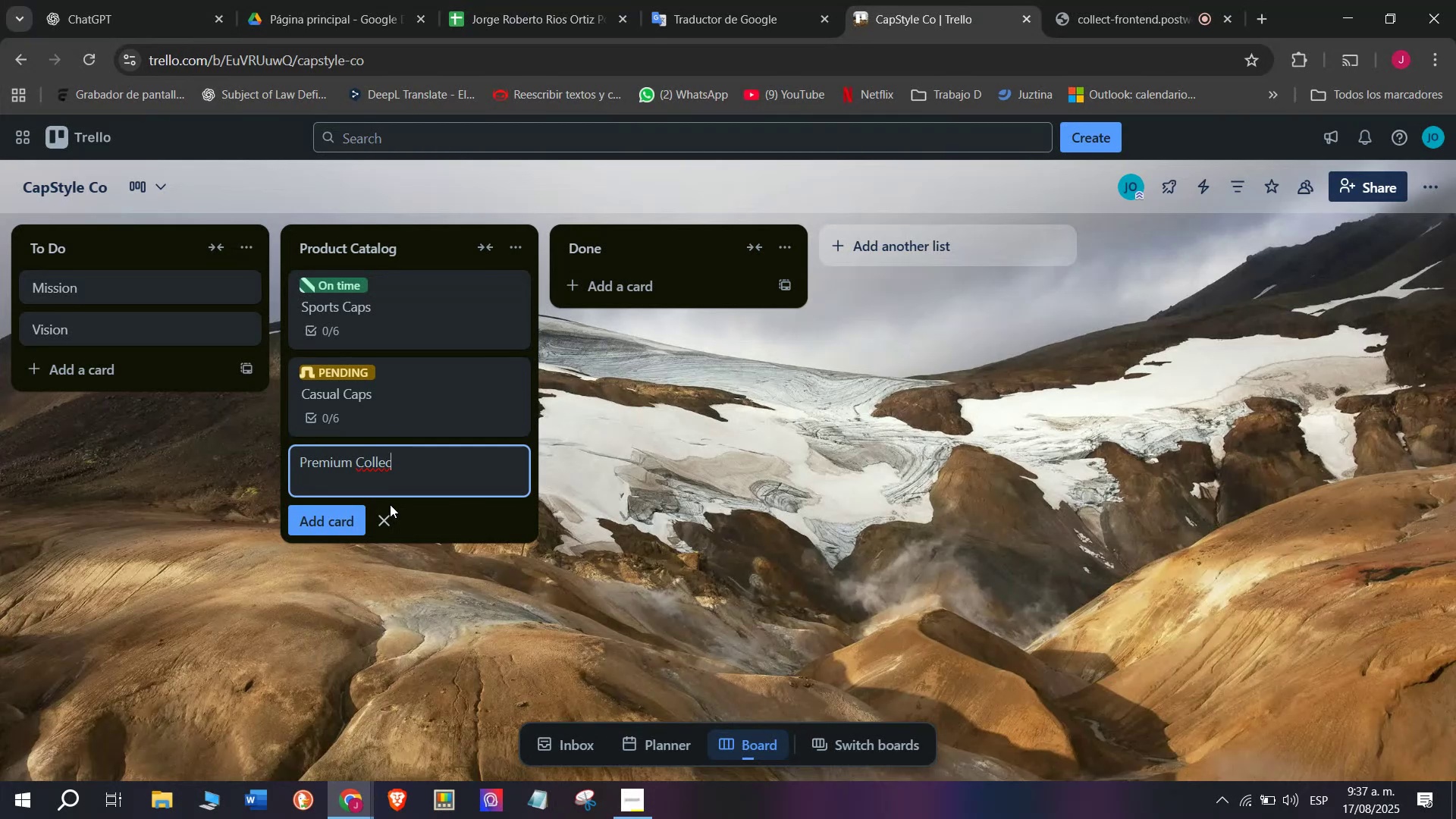 
wait(7.26)
 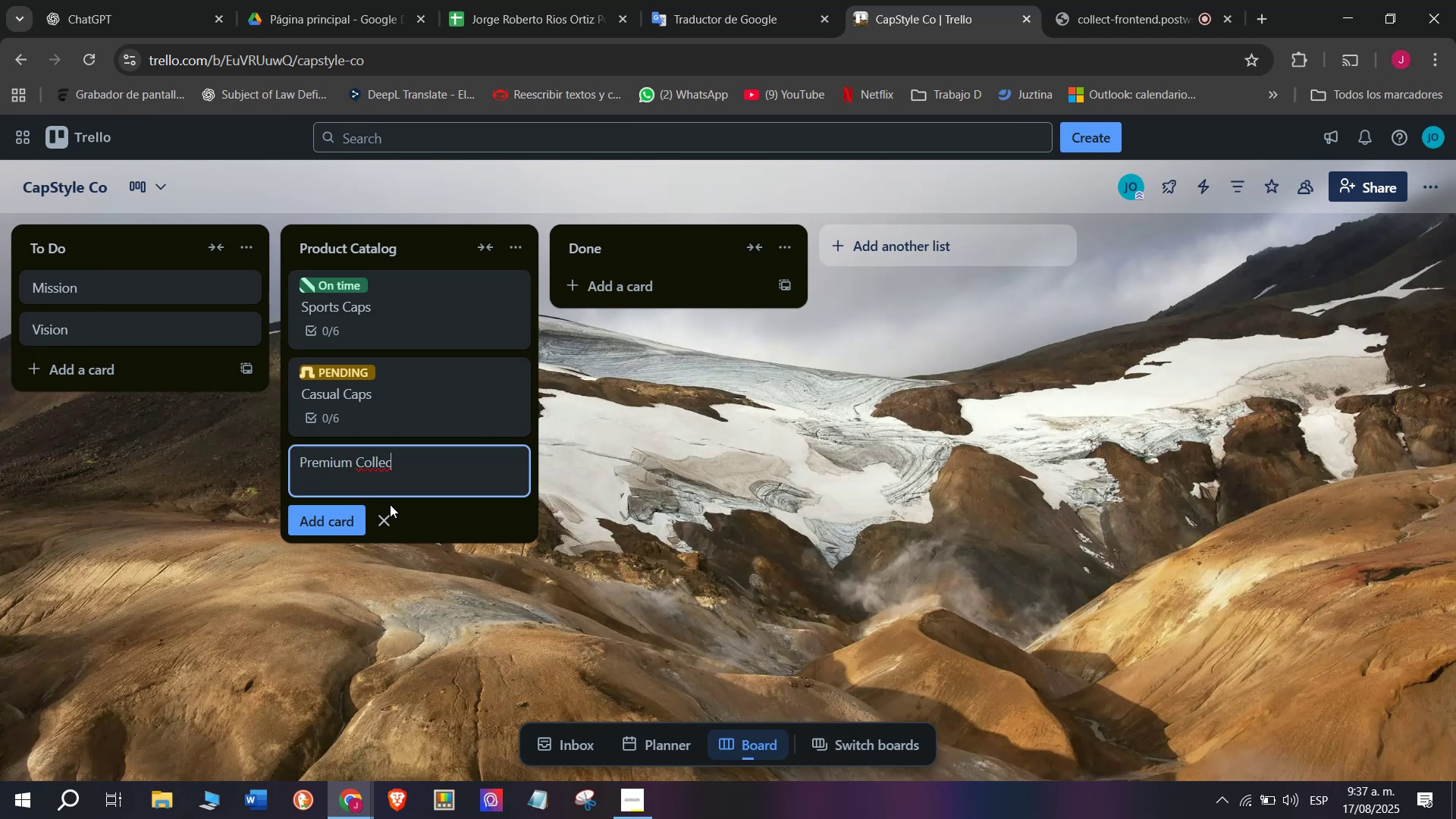 
type(tion )
 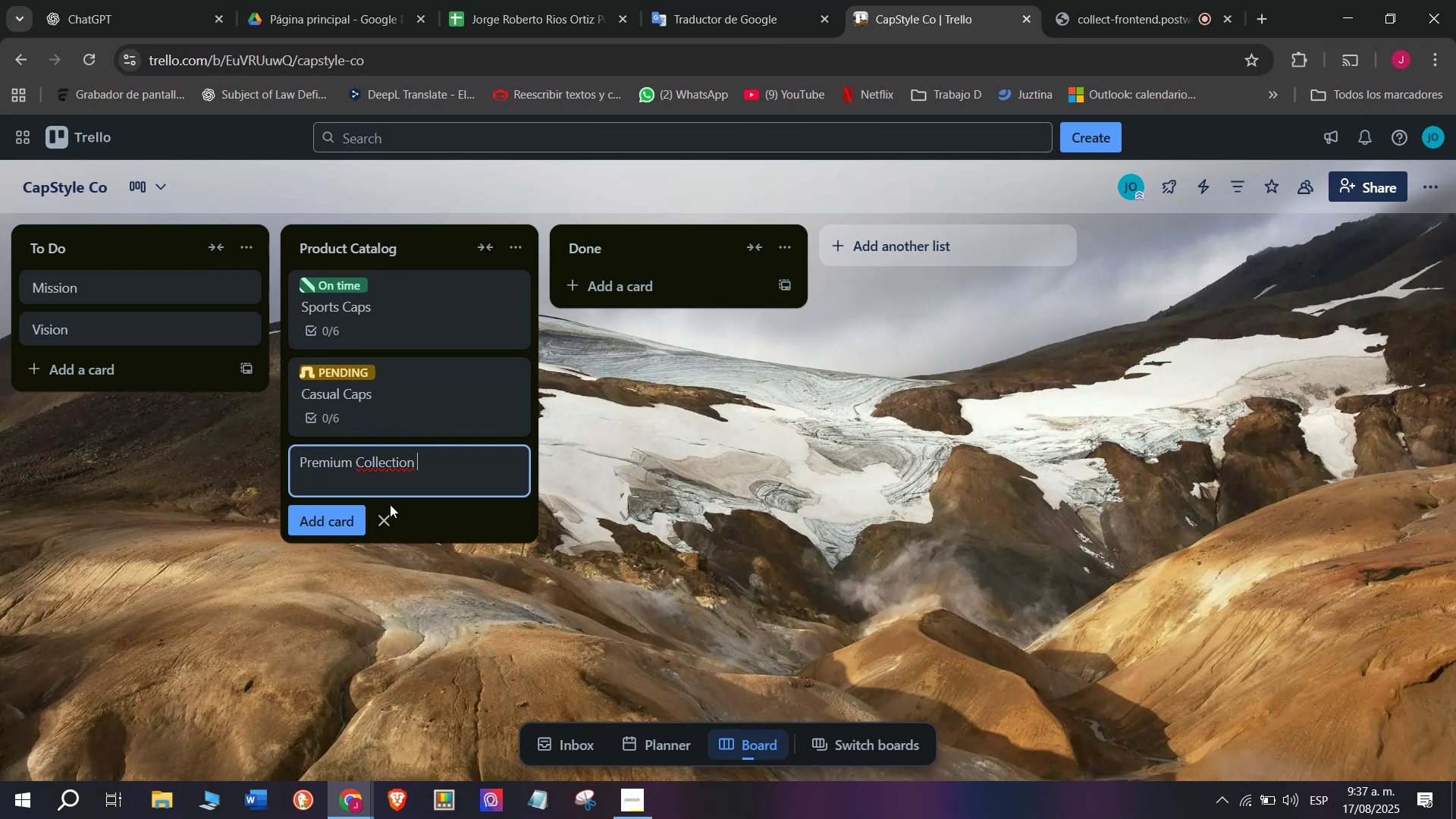 
key(Enter)
 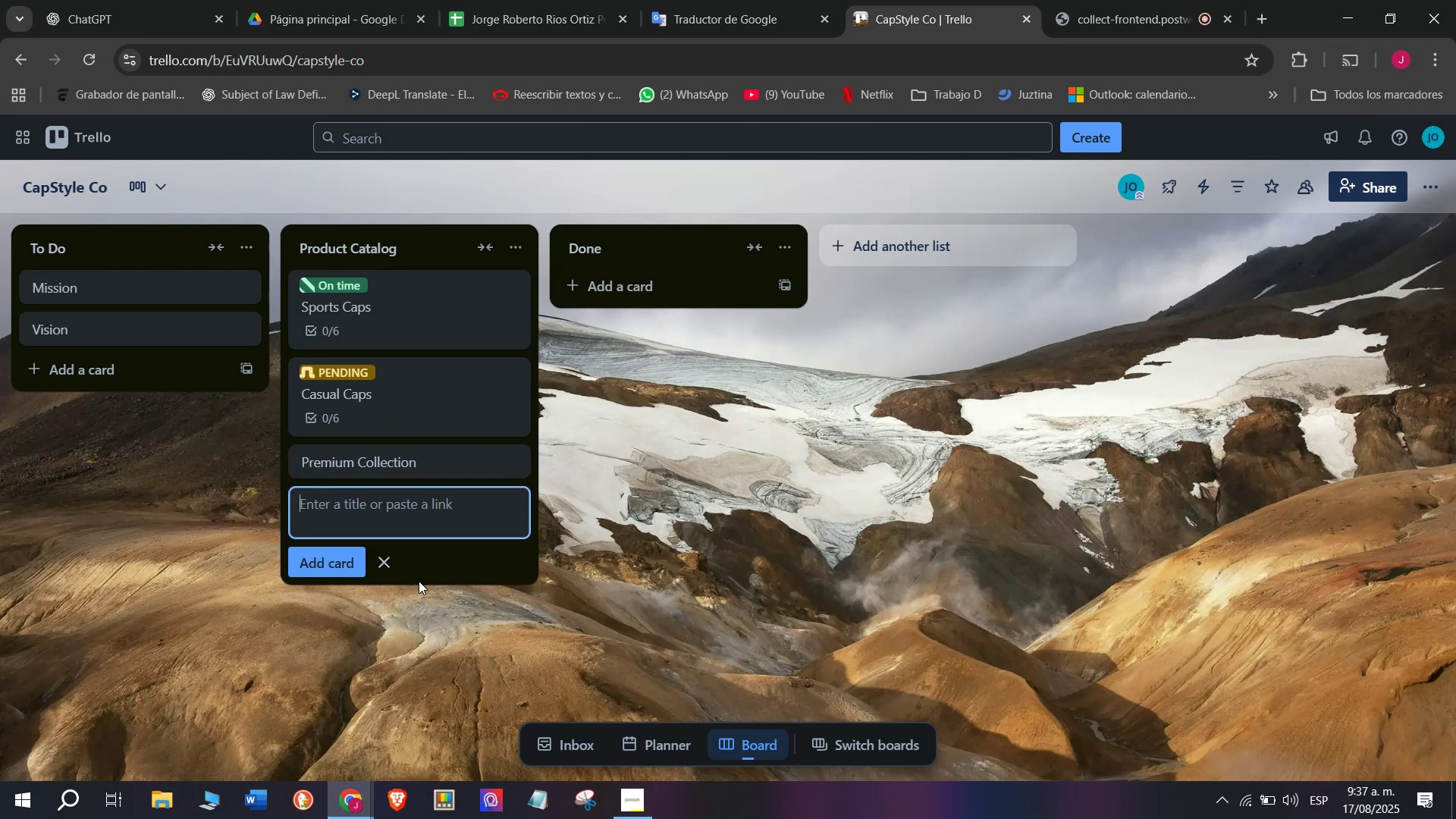 
wait(7.81)
 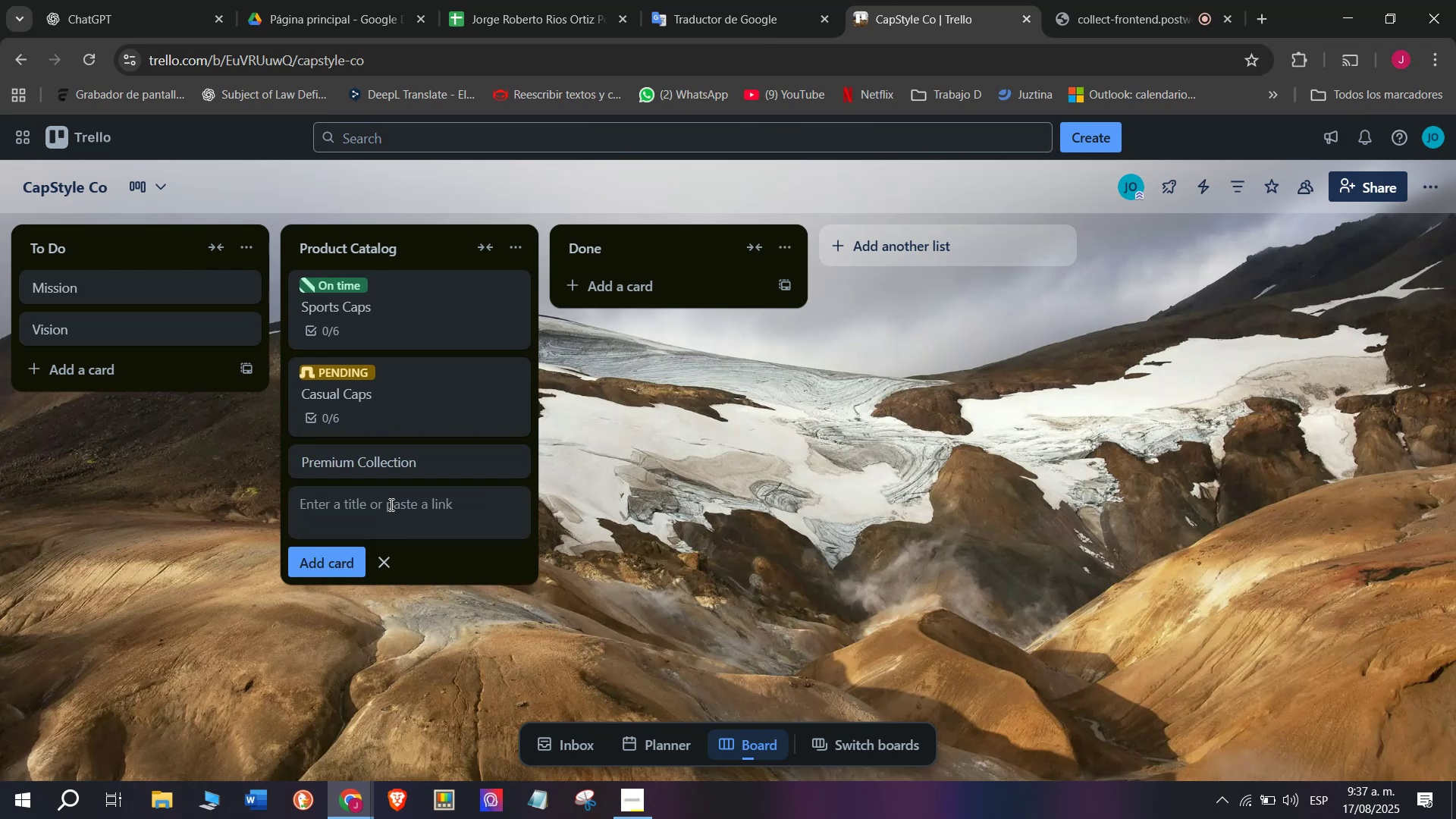 
left_click([541, 334])
 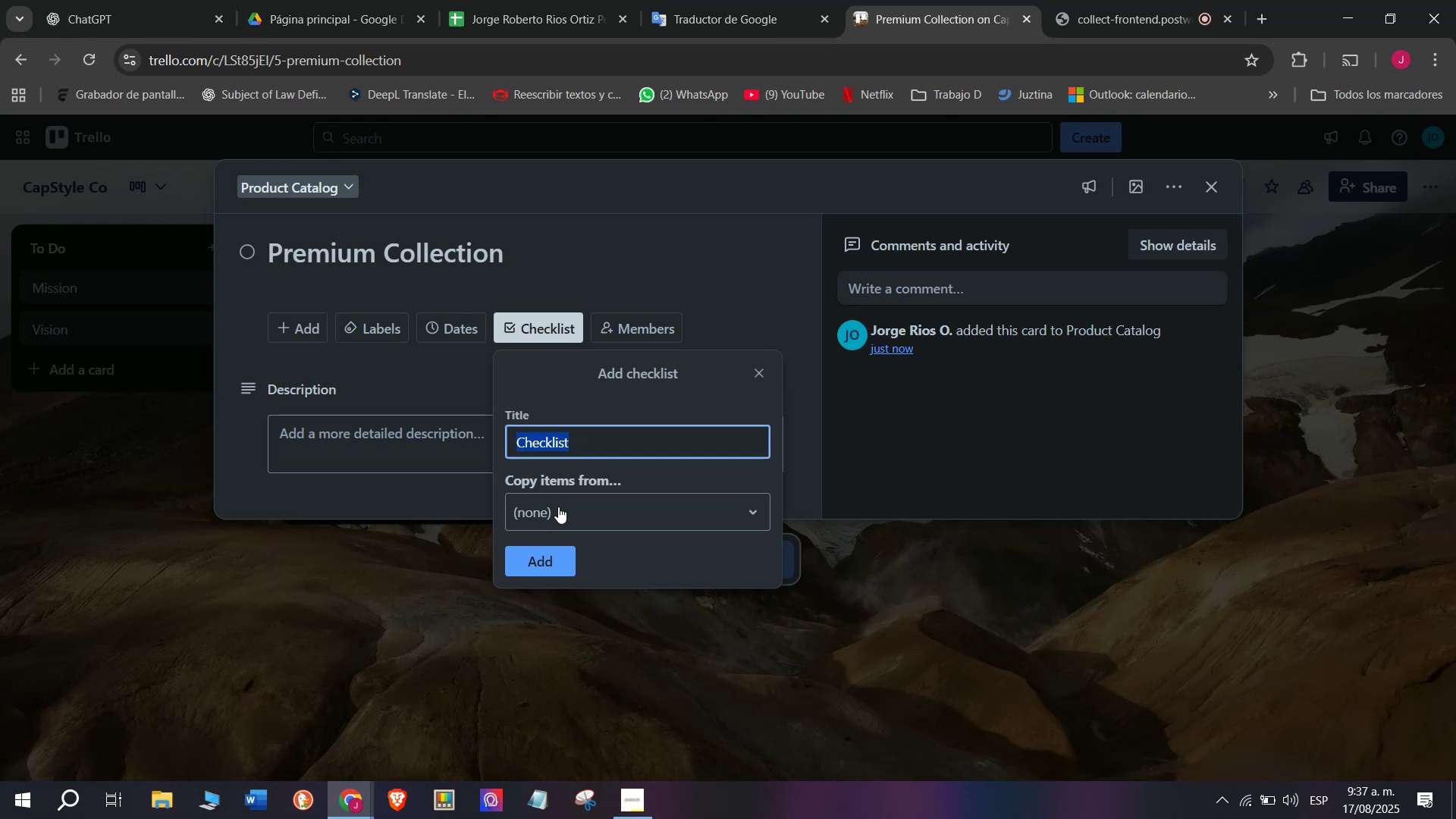 
left_click([542, 570])
 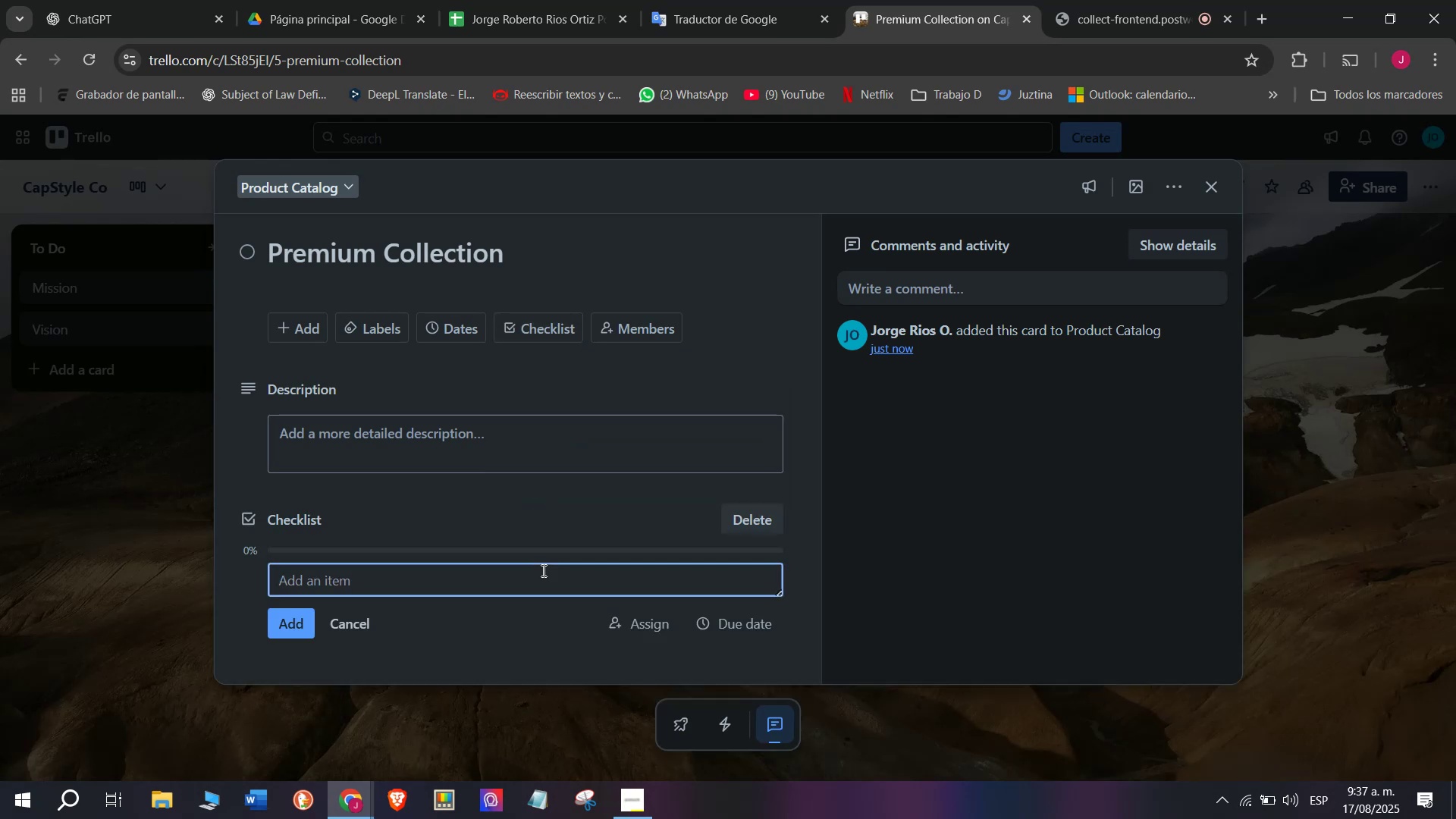 
type(Finalize luxu)
 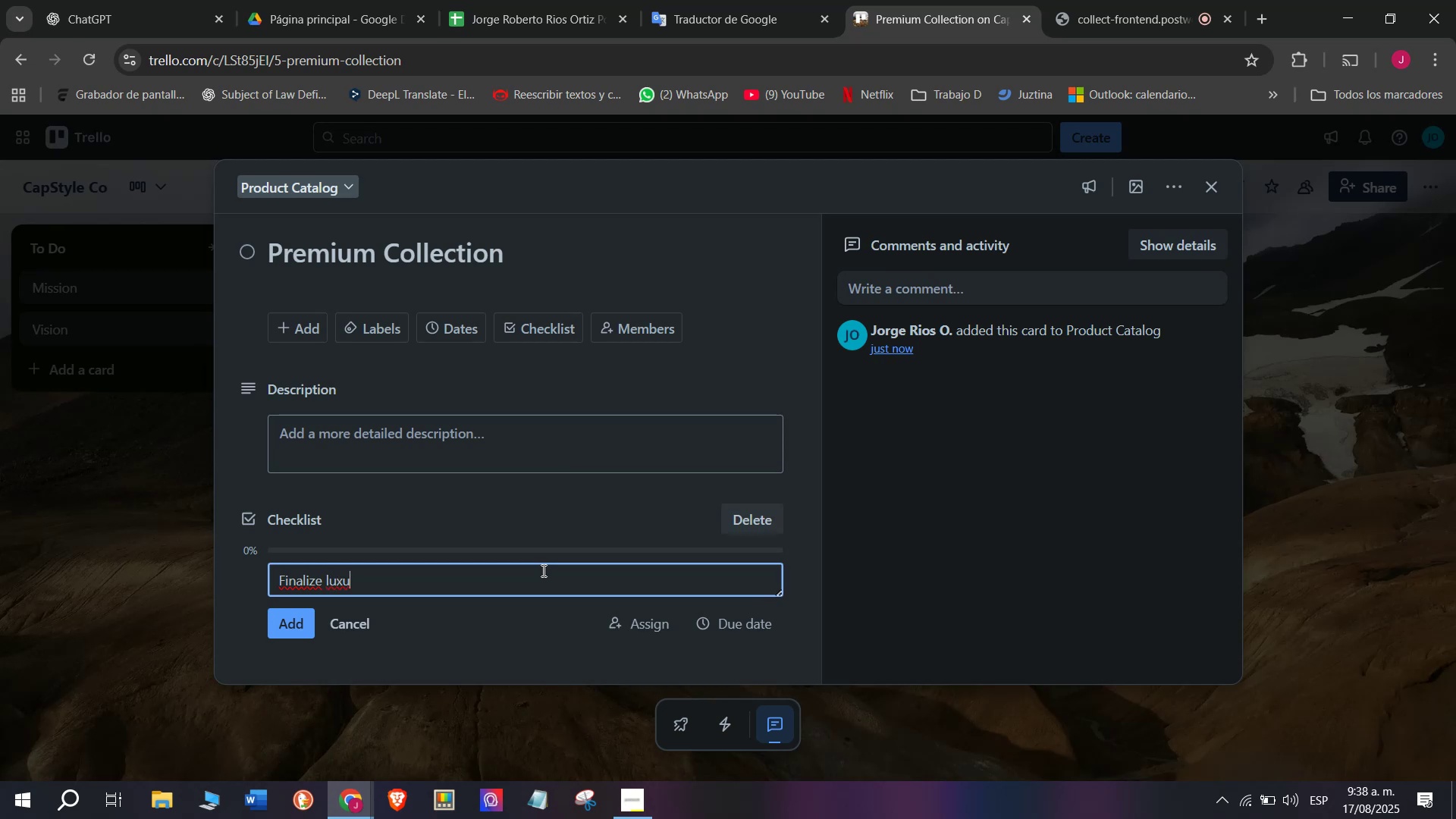 
type(ry desings)
 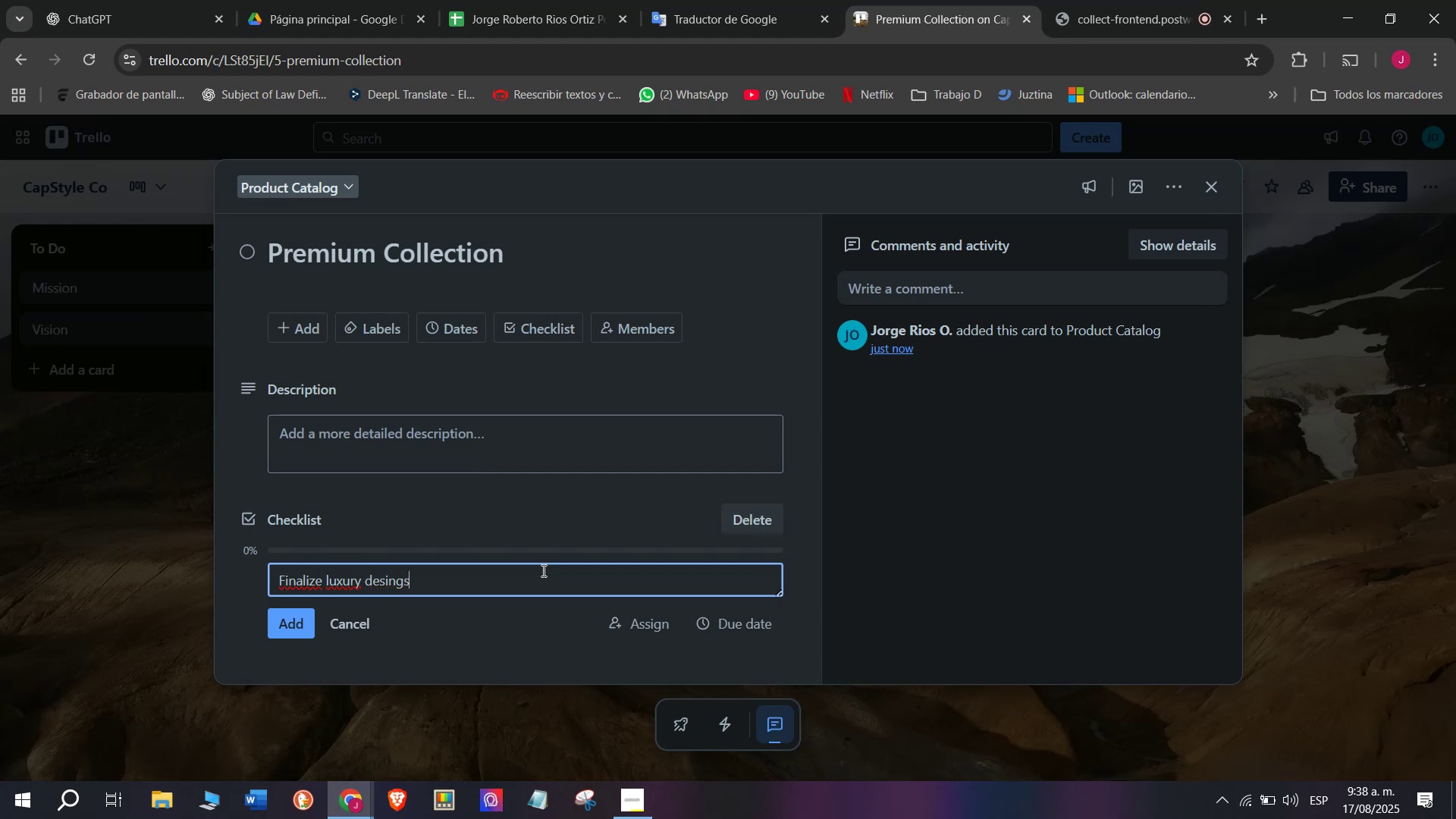 
key(Enter)
 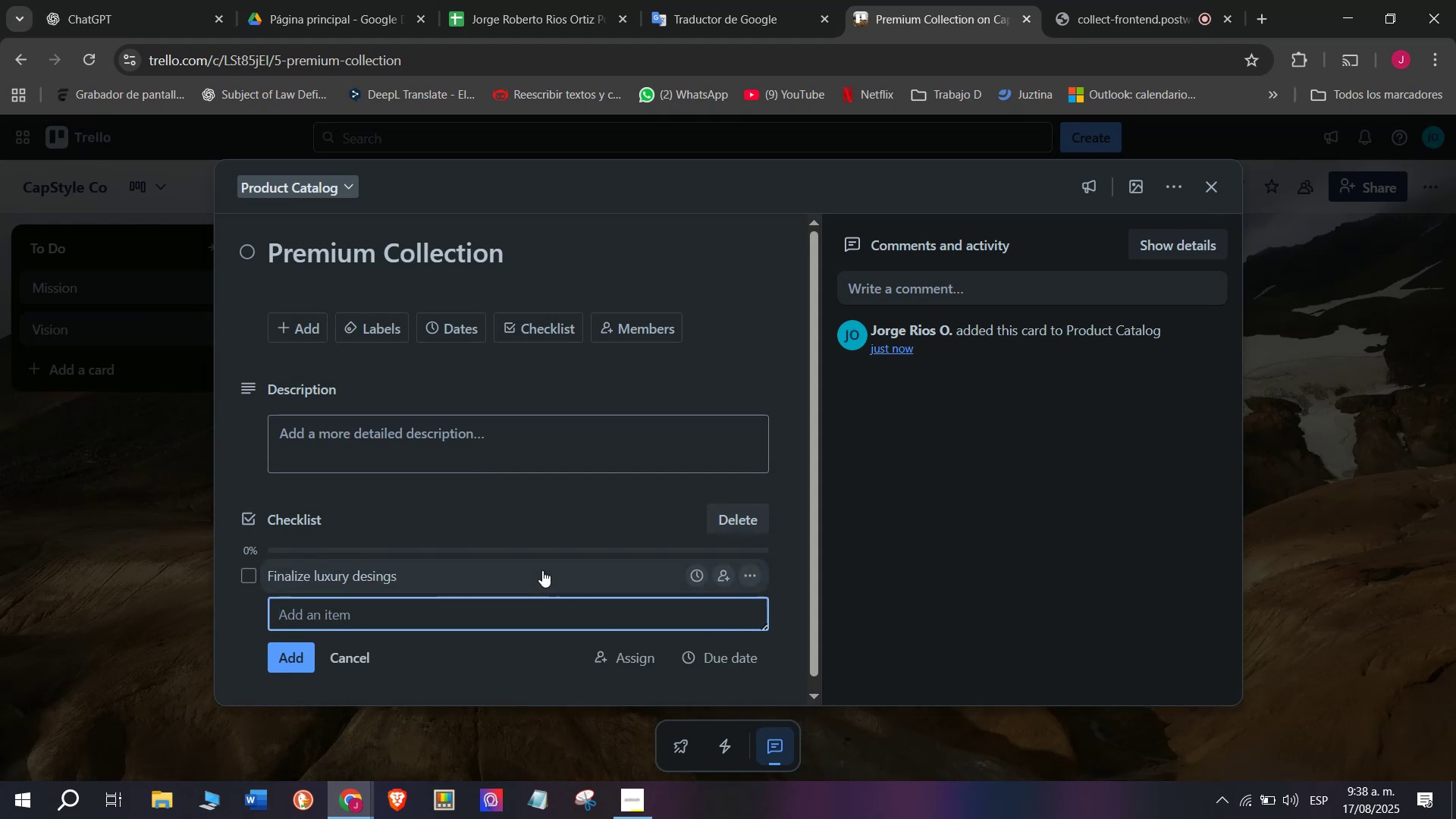 
type(Approve materials)
 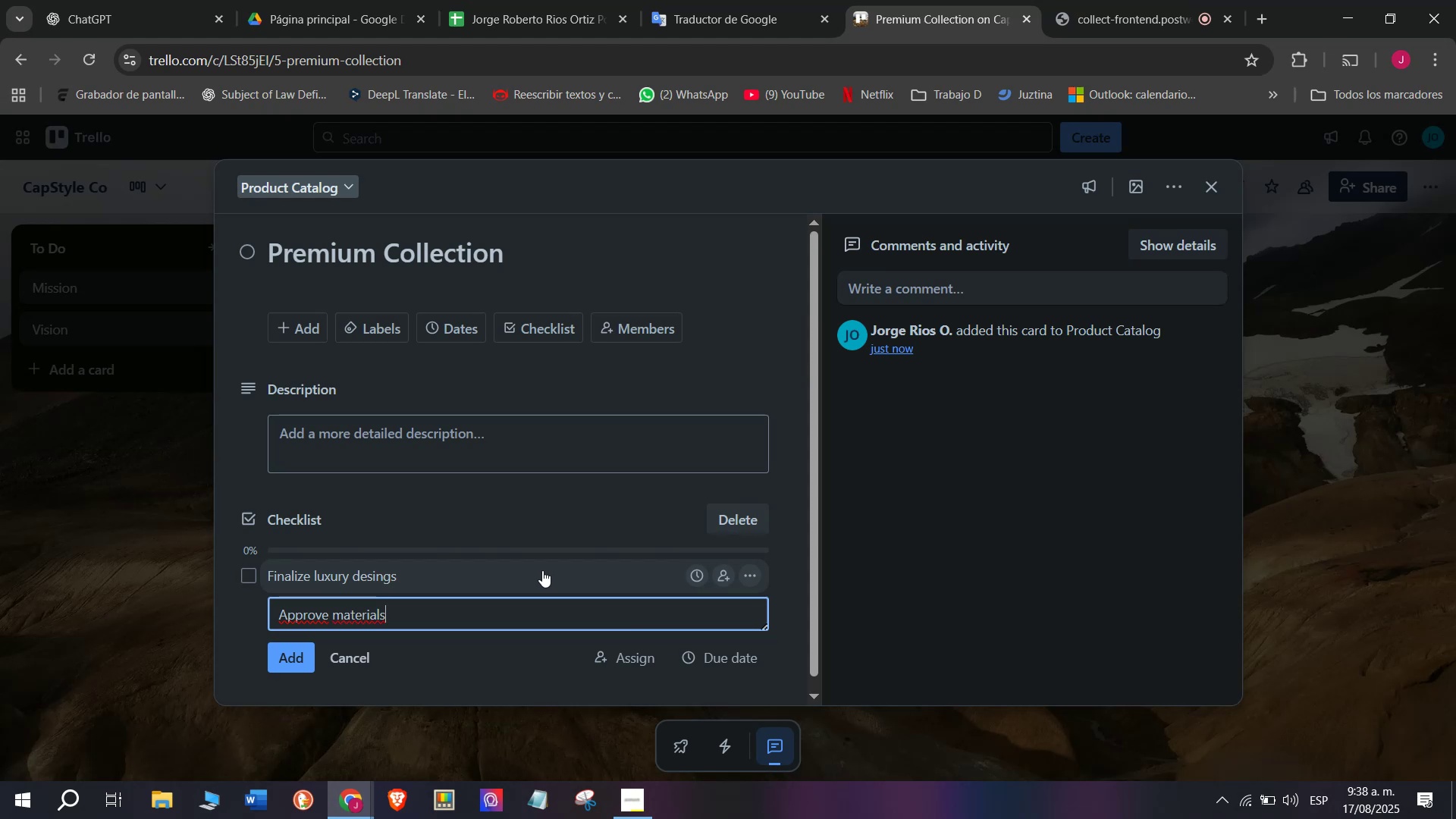 
key(Enter)
 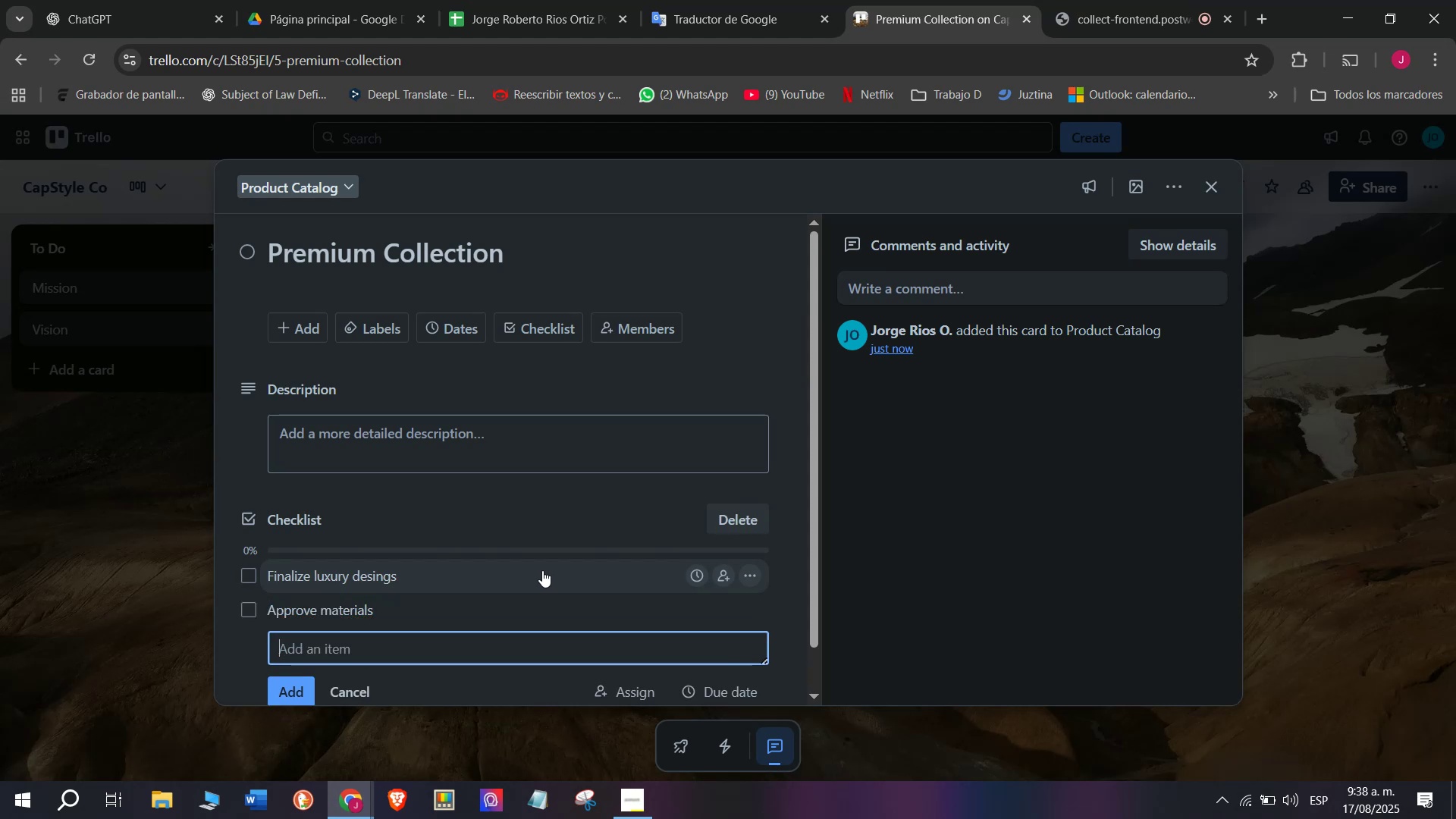 
type(Package with )
 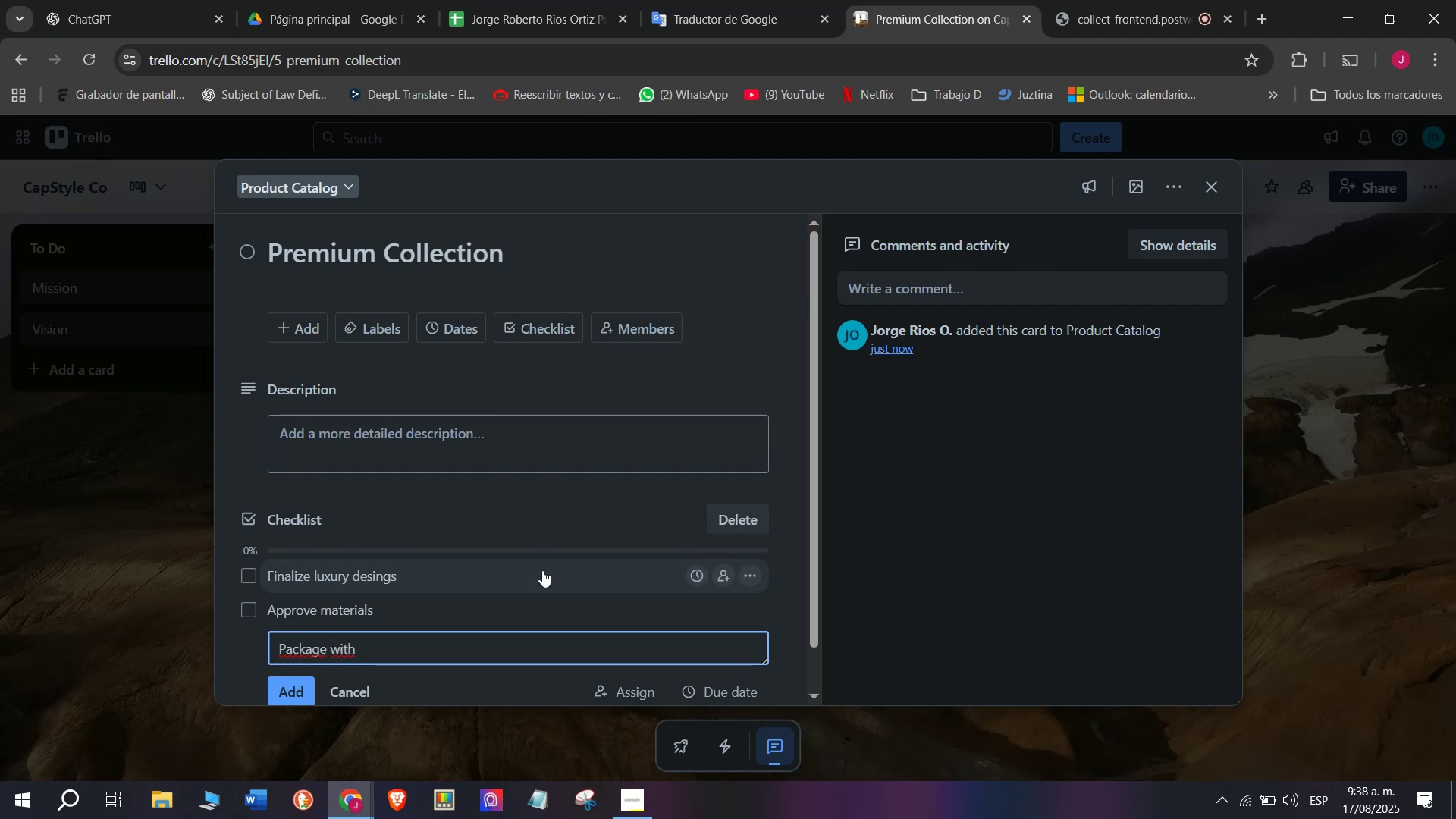 
wait(5.96)
 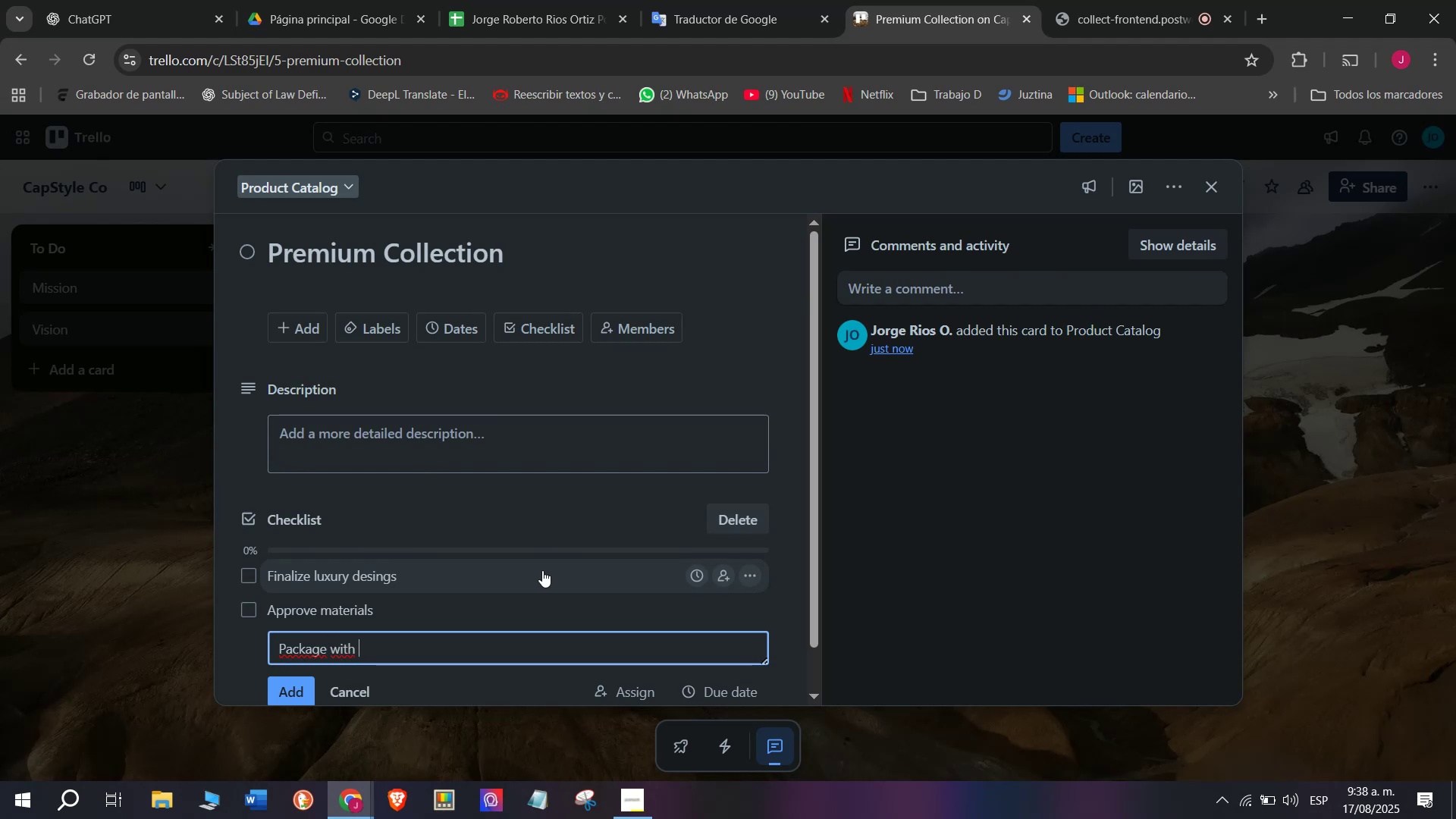 
type(G)
key(Backspace)
type(G)
key(Backspace)
type(B)
key(Backspace)
type(branding)
 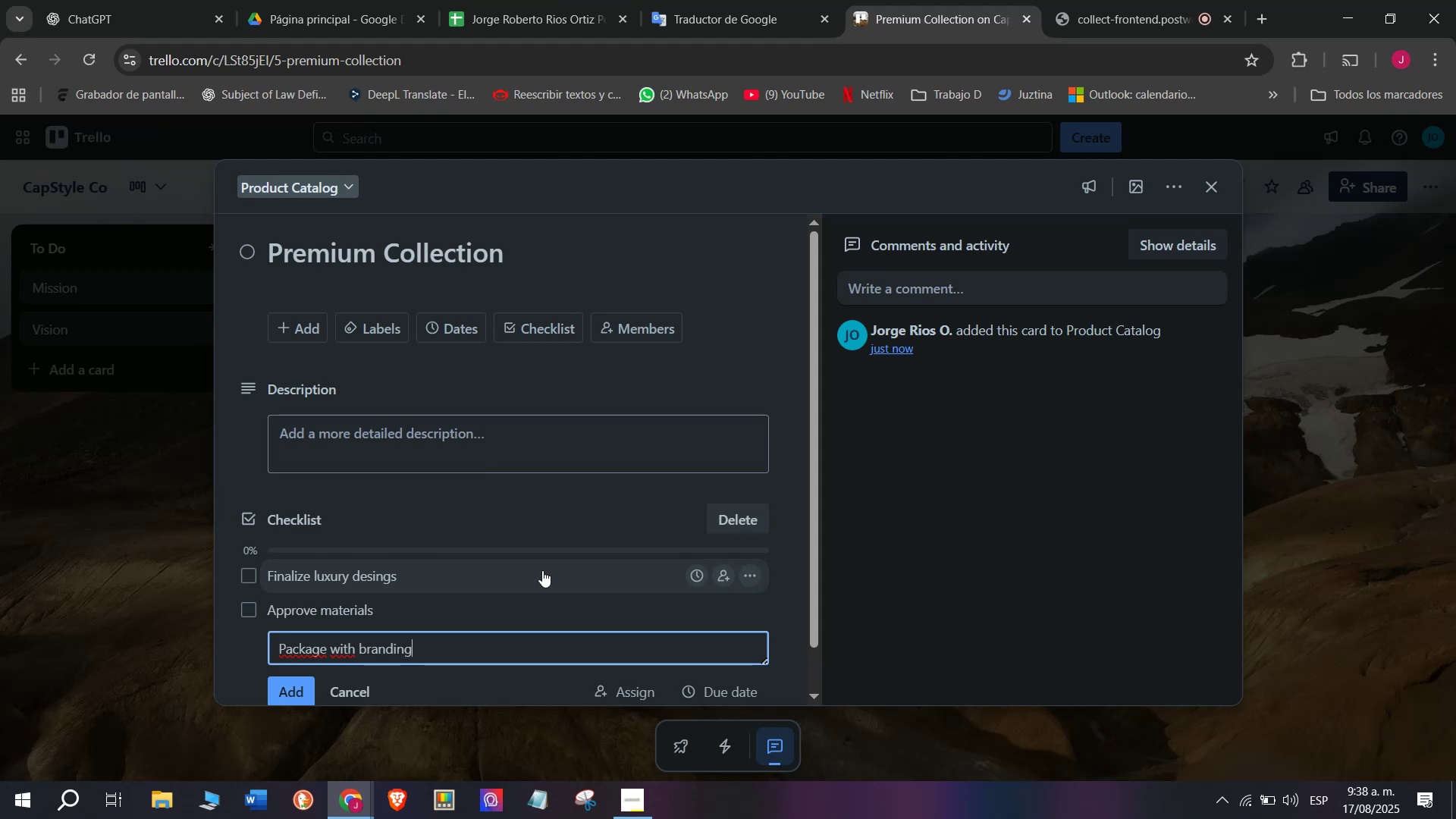 
key(Enter)
 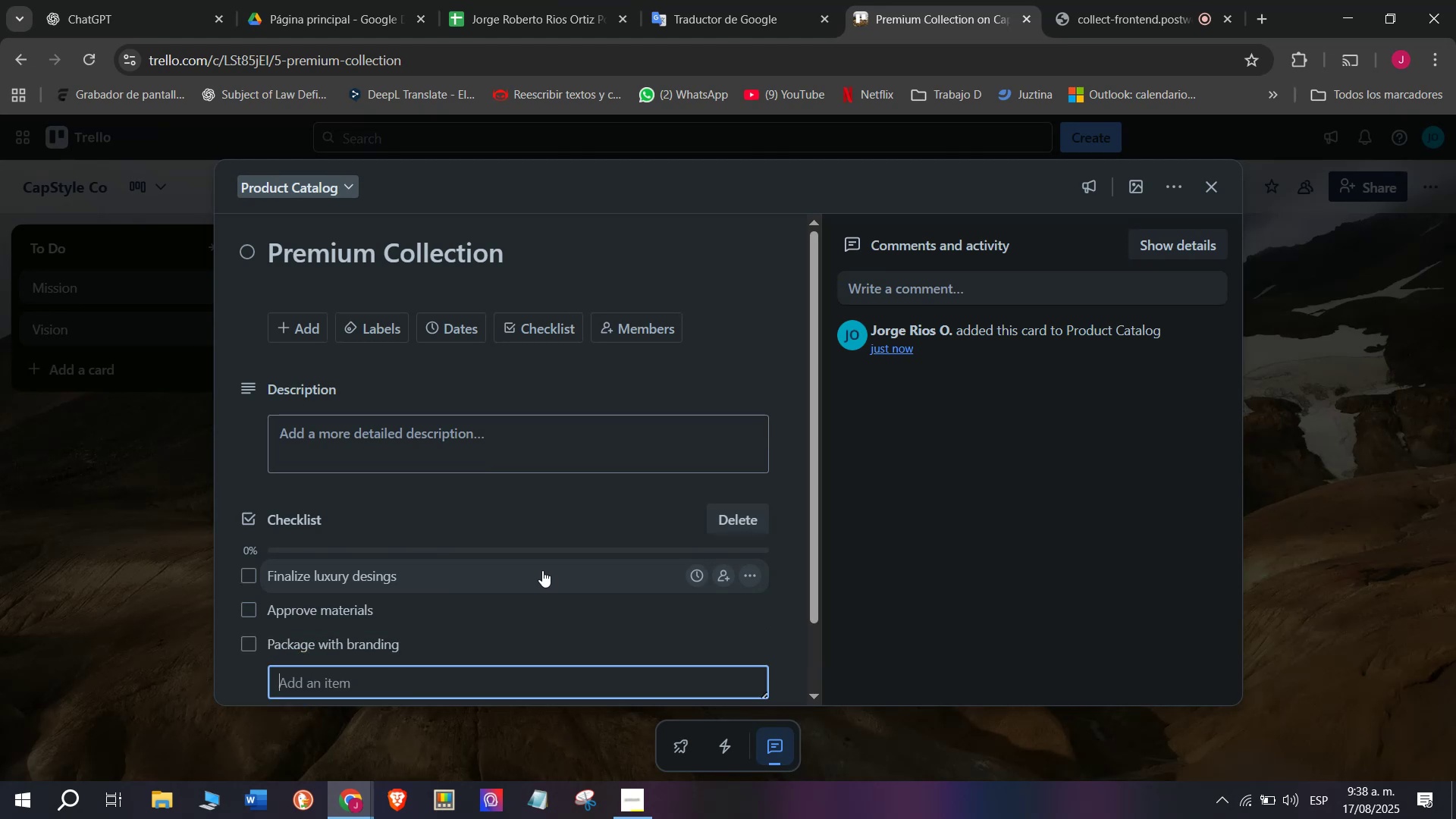 
type(Limite)
 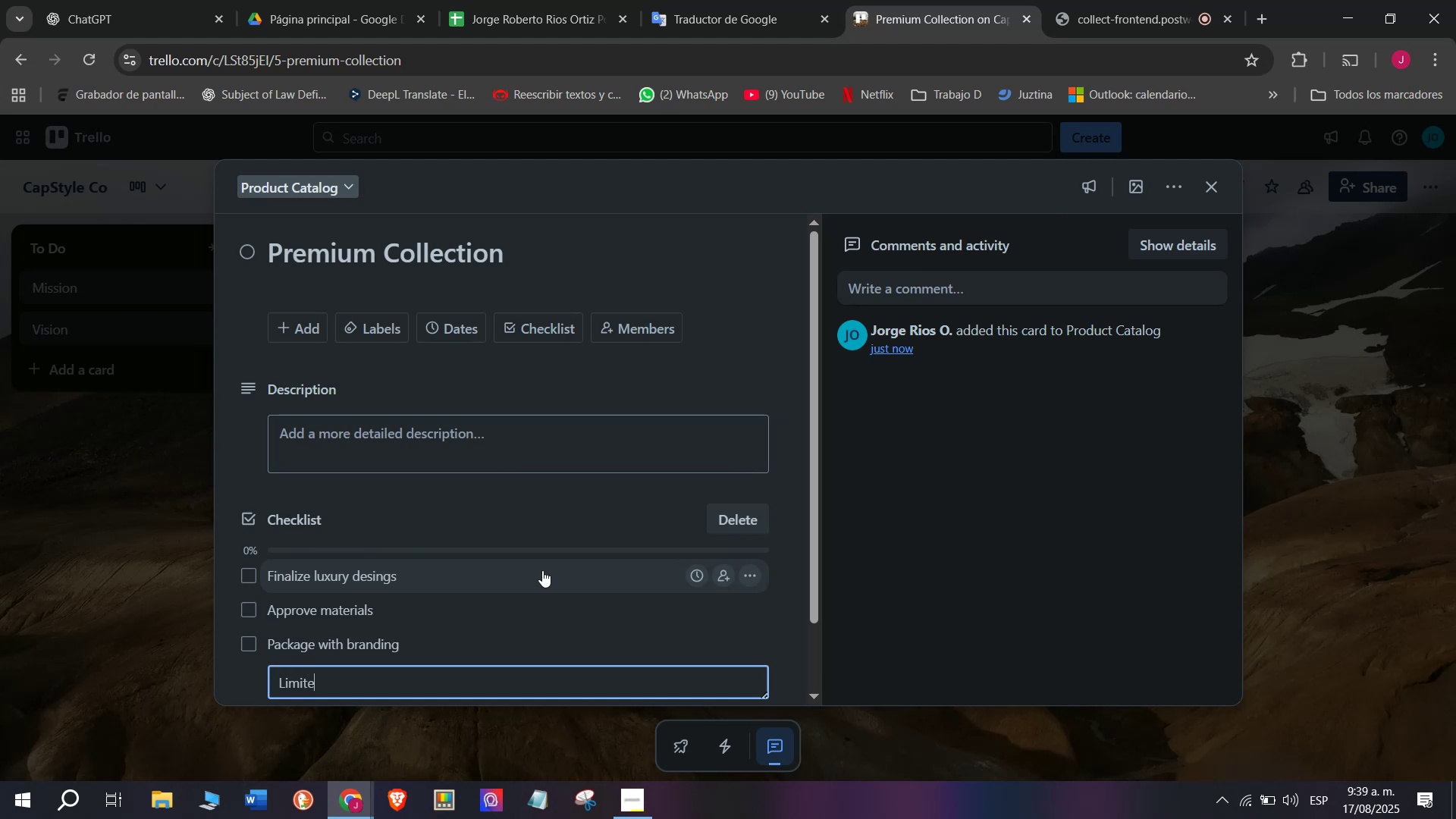 
key(D)
 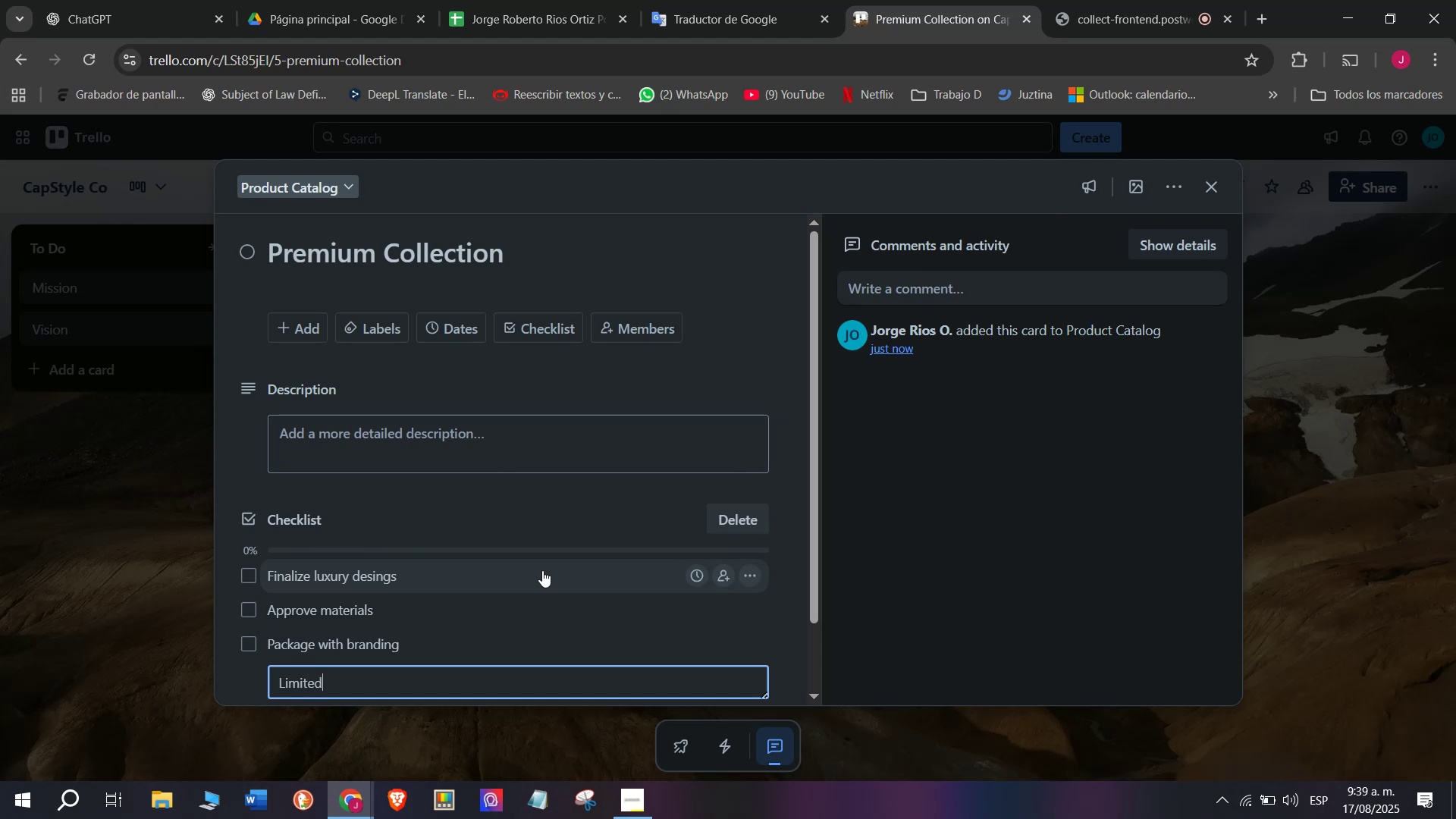 
key(Space)
 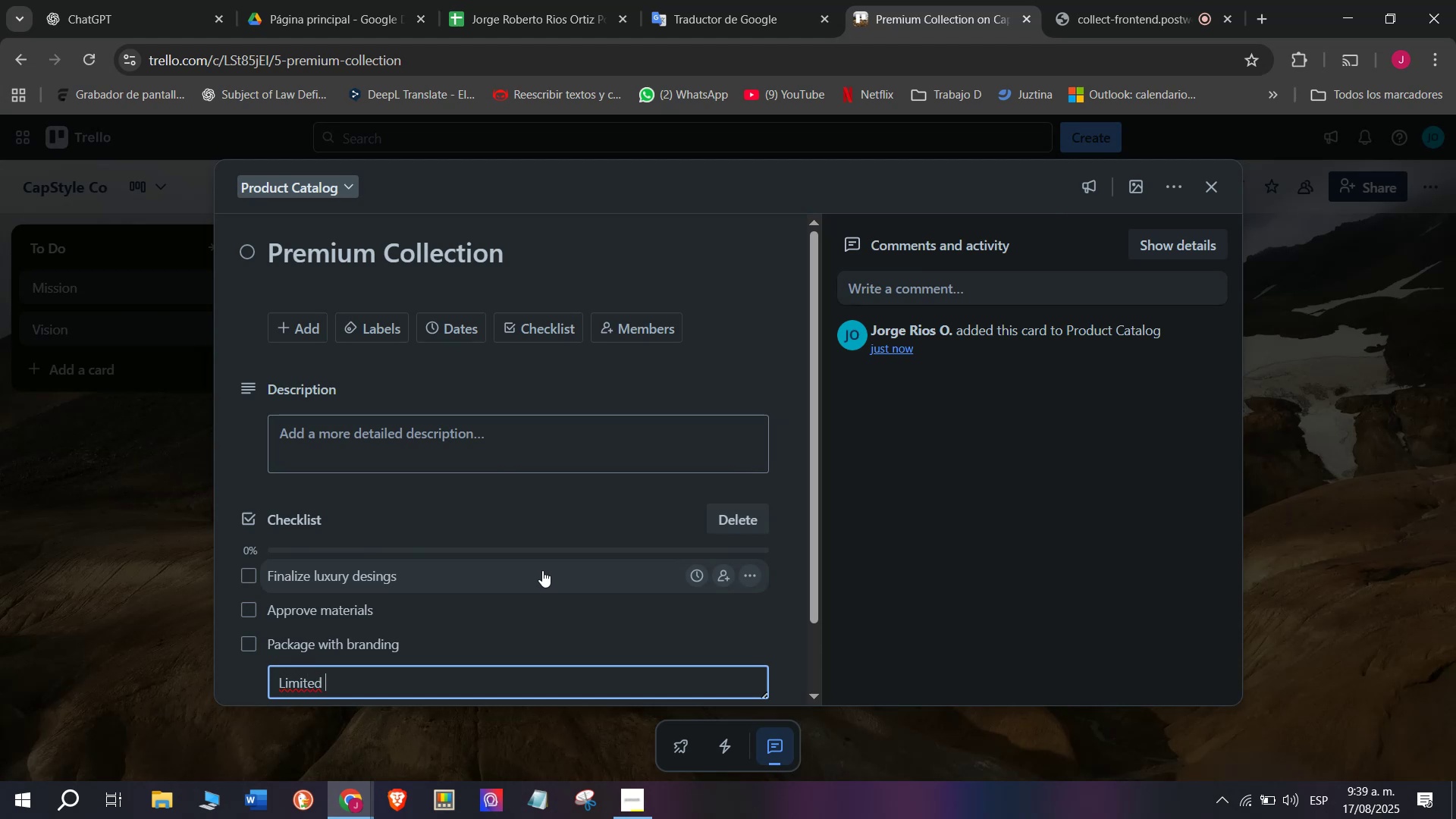 
type(edi)
 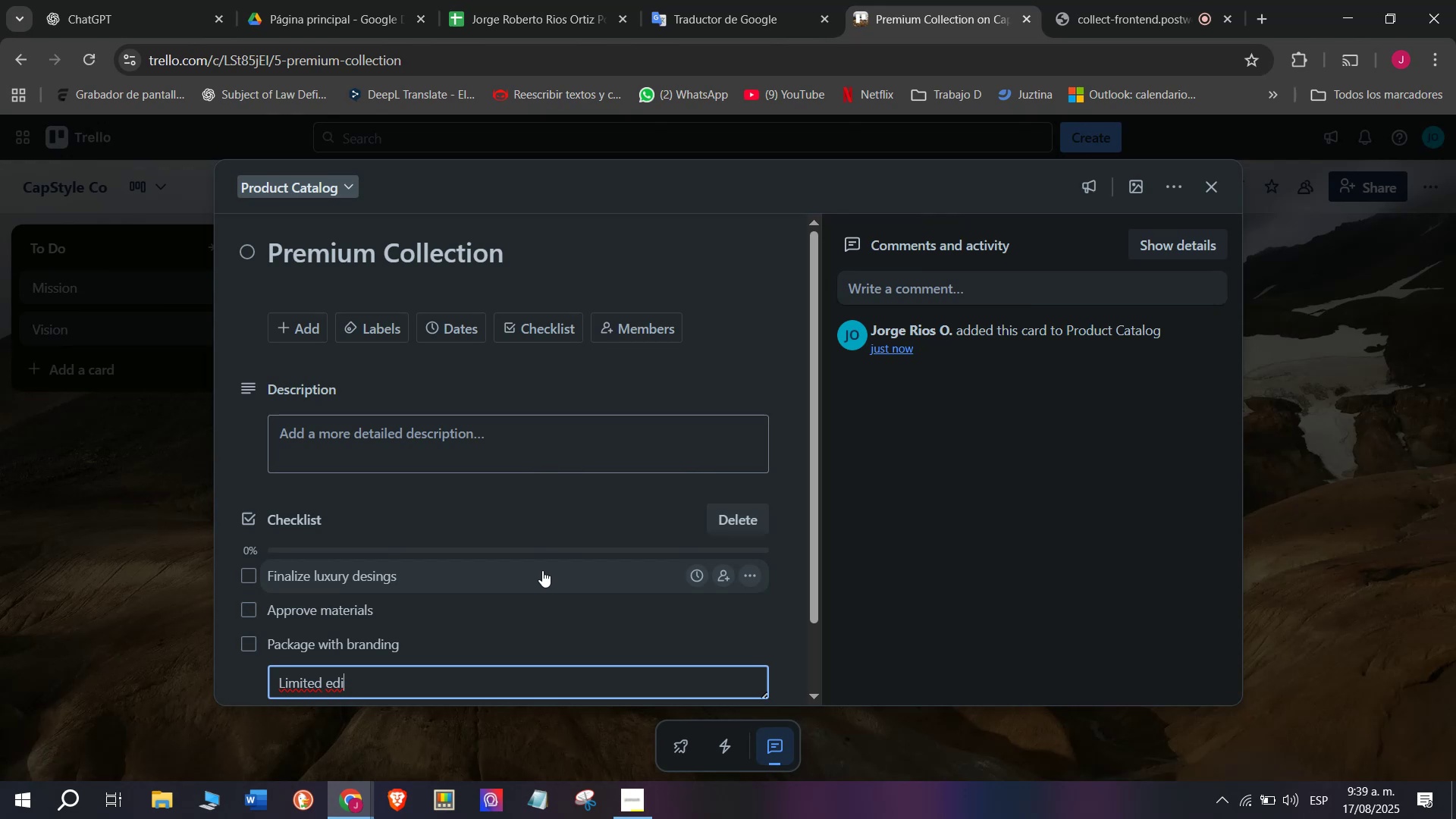 
type(tions listing)
 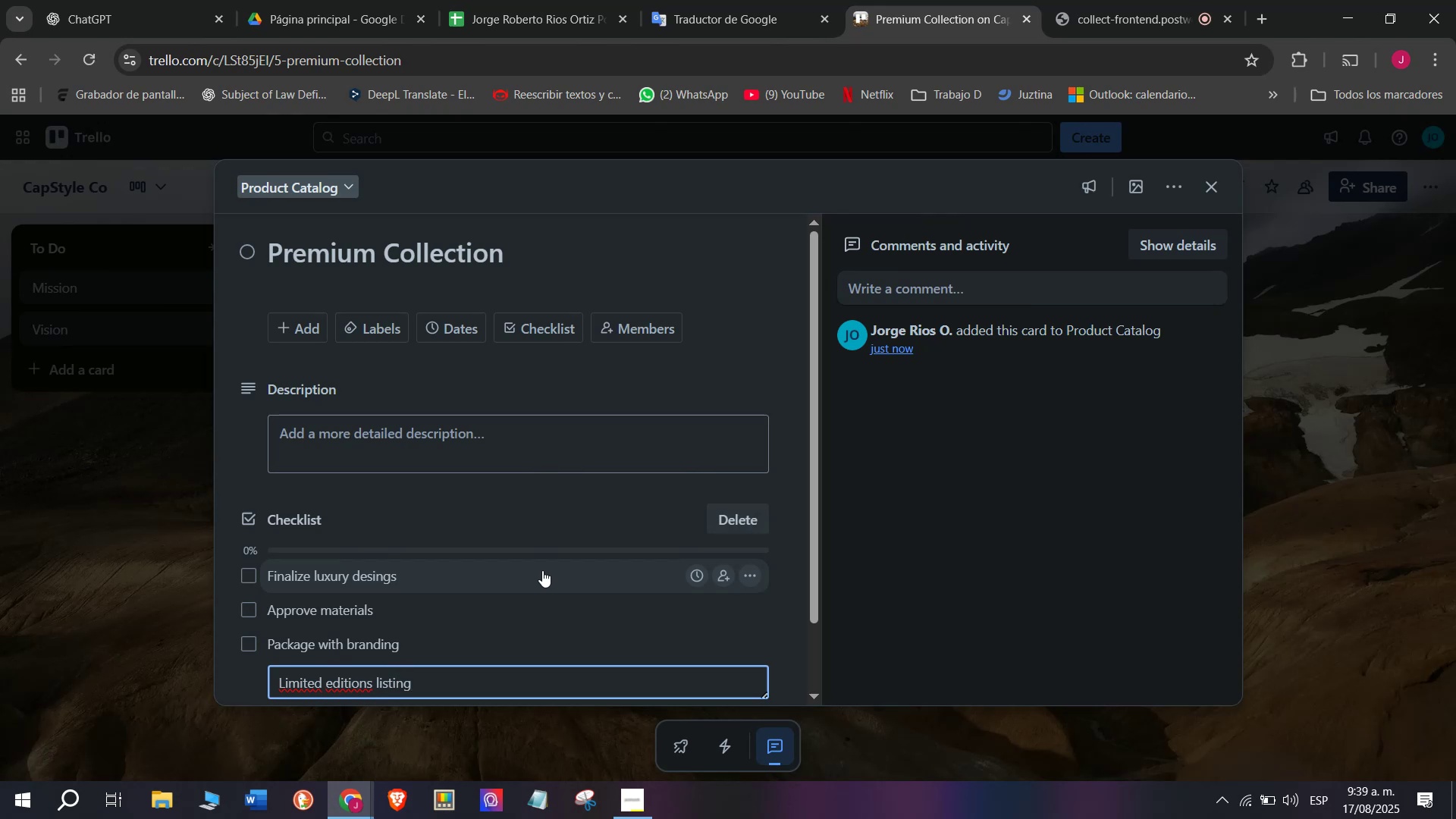 
key(Enter)
 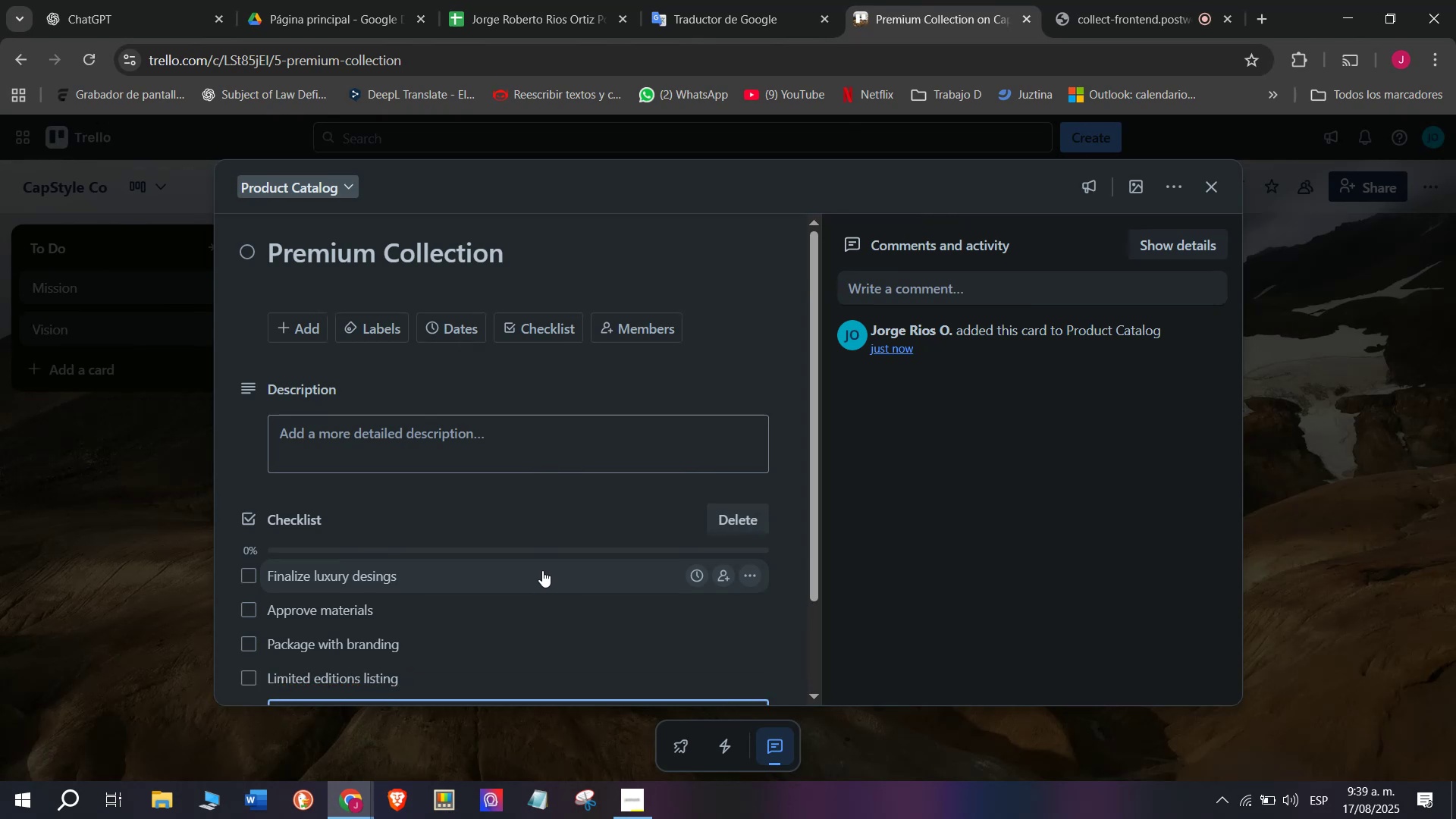 
type(Notify loyal cusy)
key(Backspace)
type(tomers)
 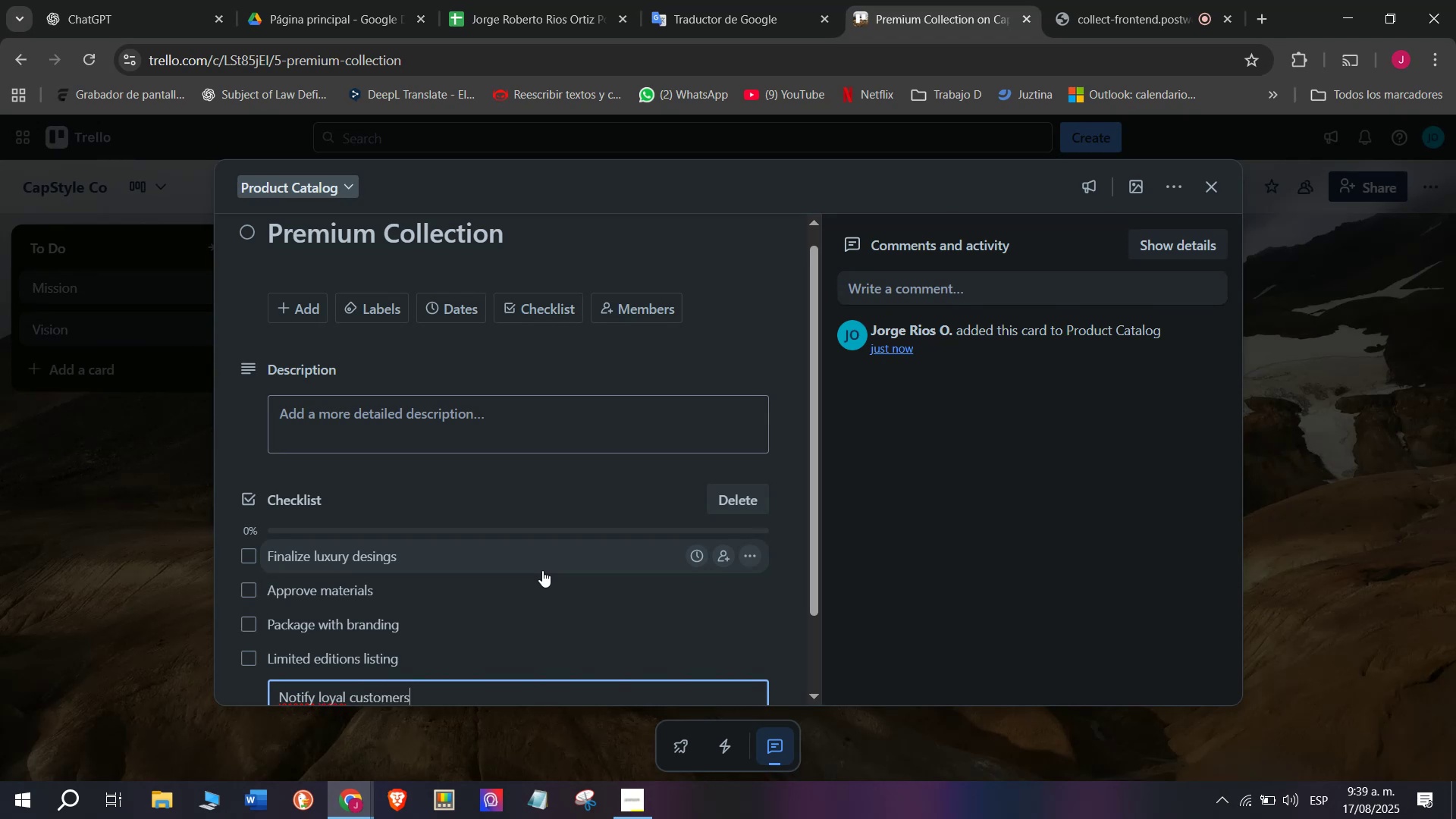 
key(Enter)
 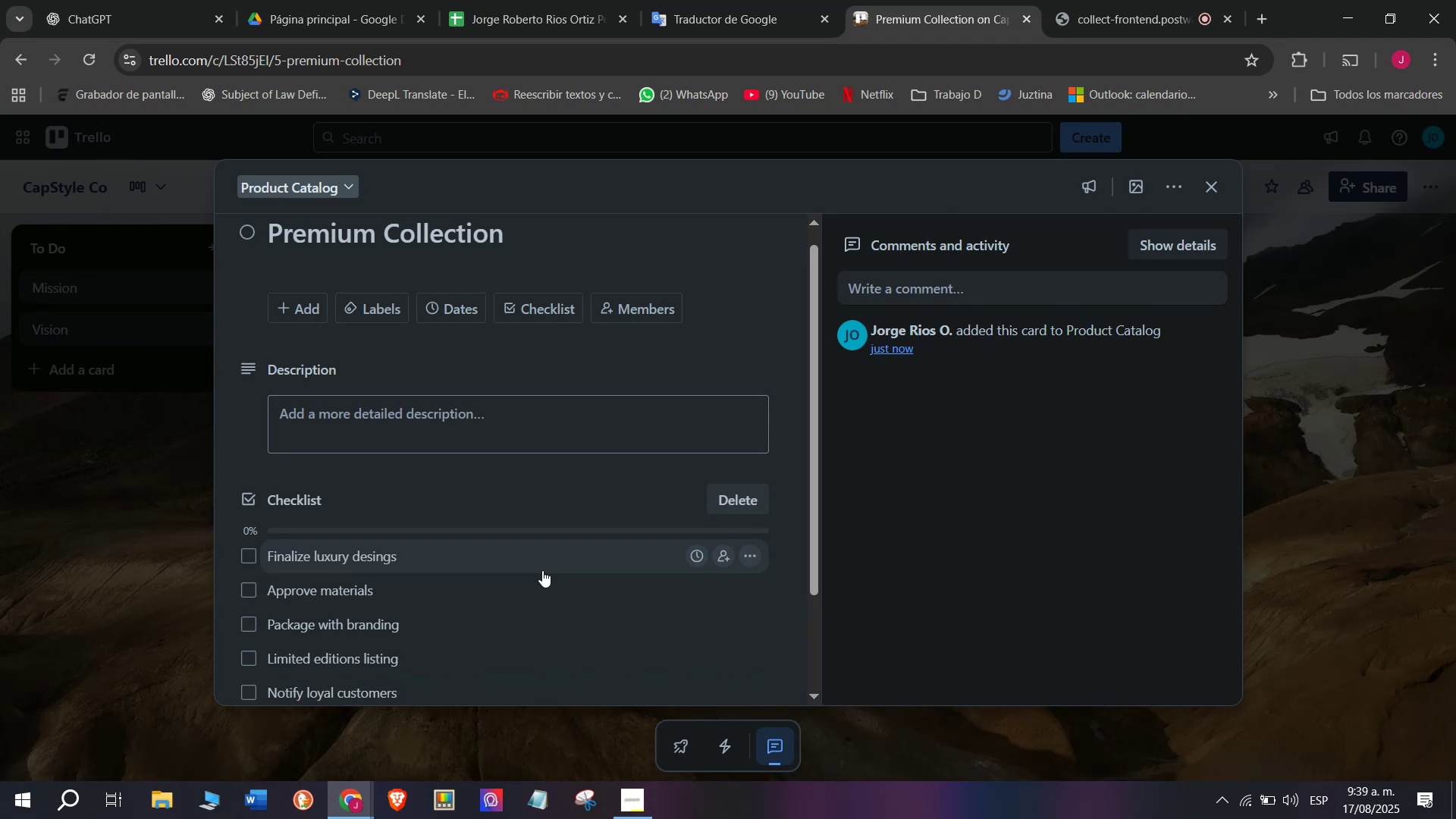 
type(Track sales r)
key(Backspace)
type(trends)
 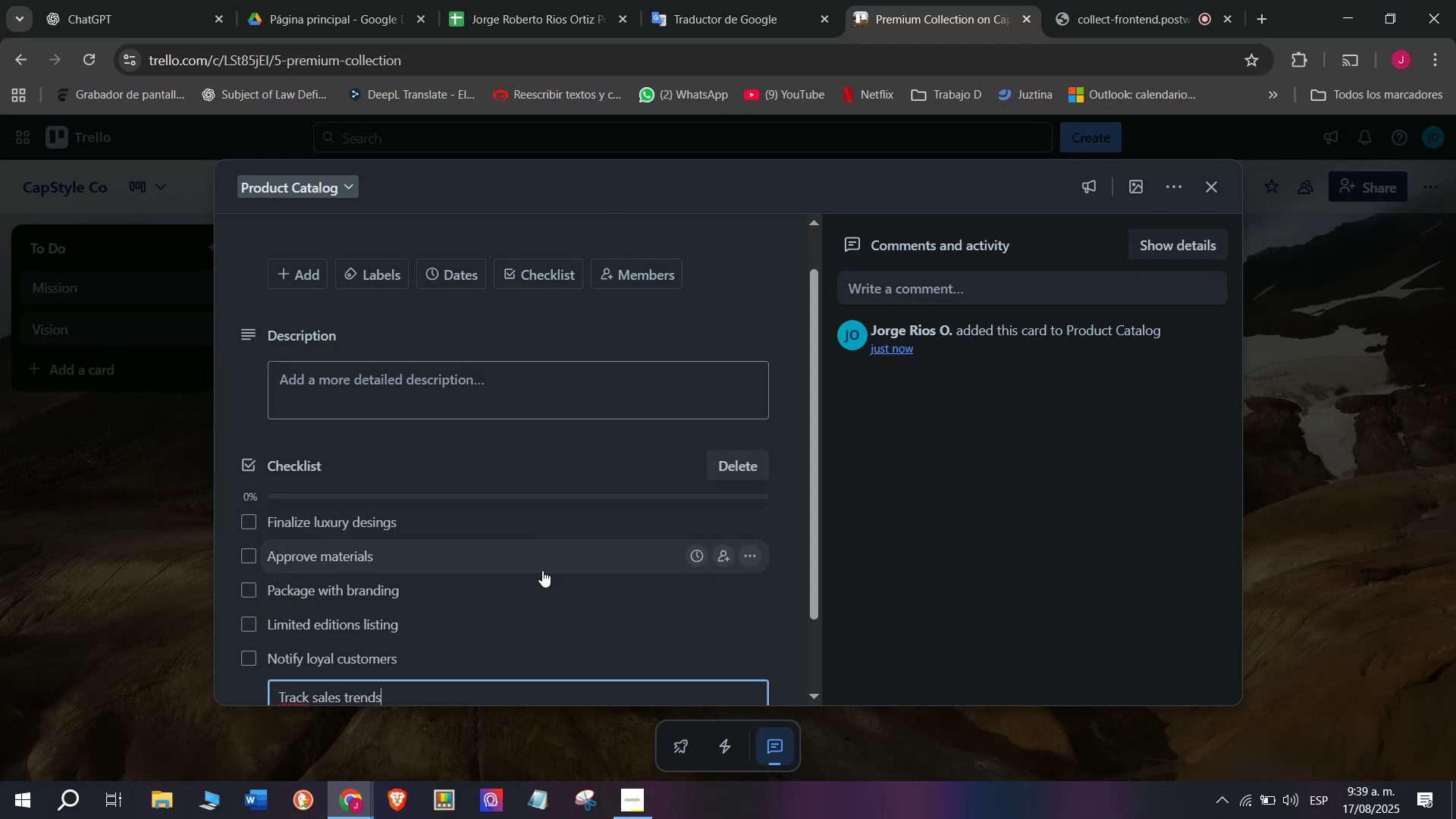 
key(Enter)
 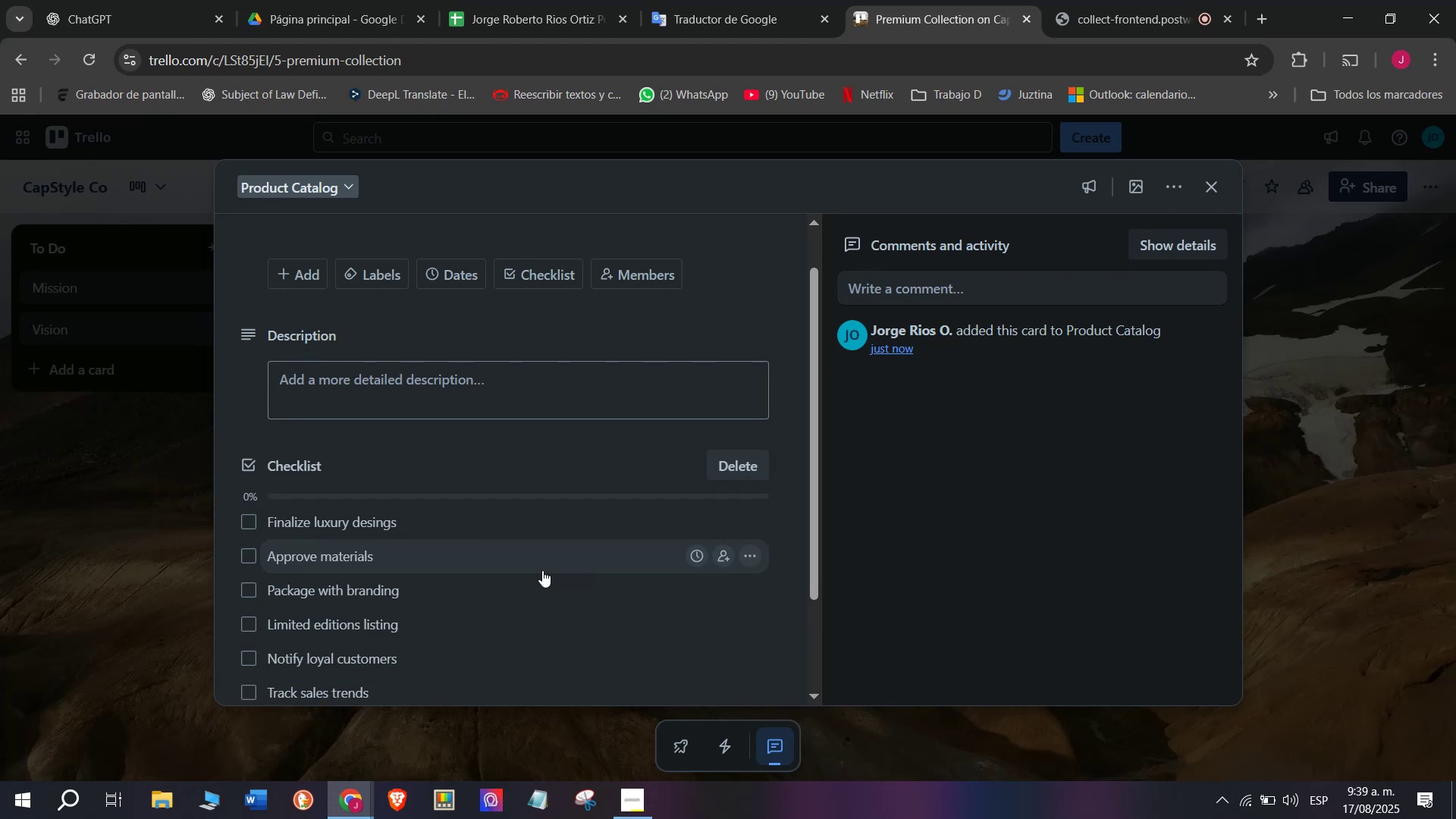 
wait(7.06)
 